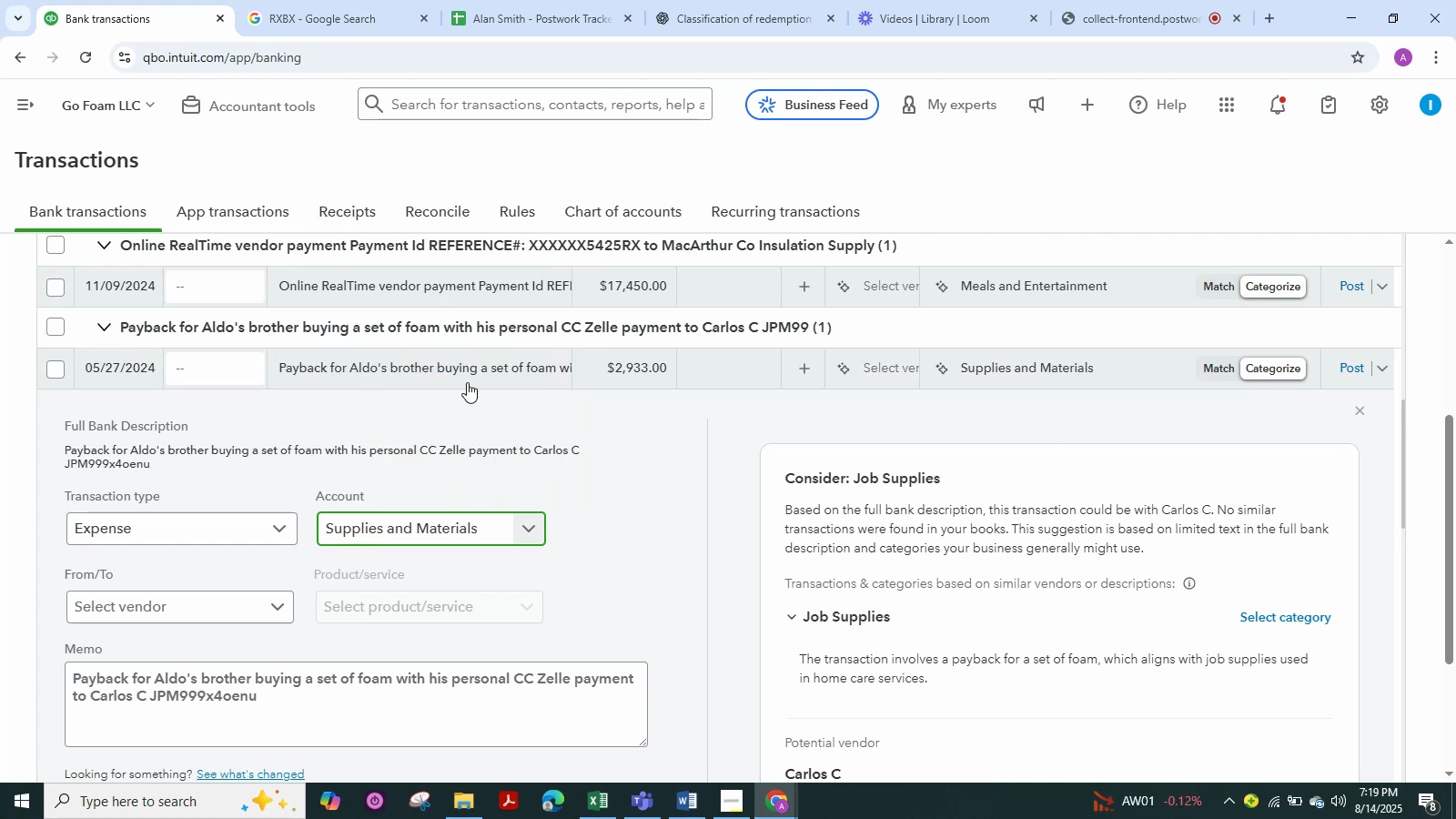 
left_click([453, 379])
 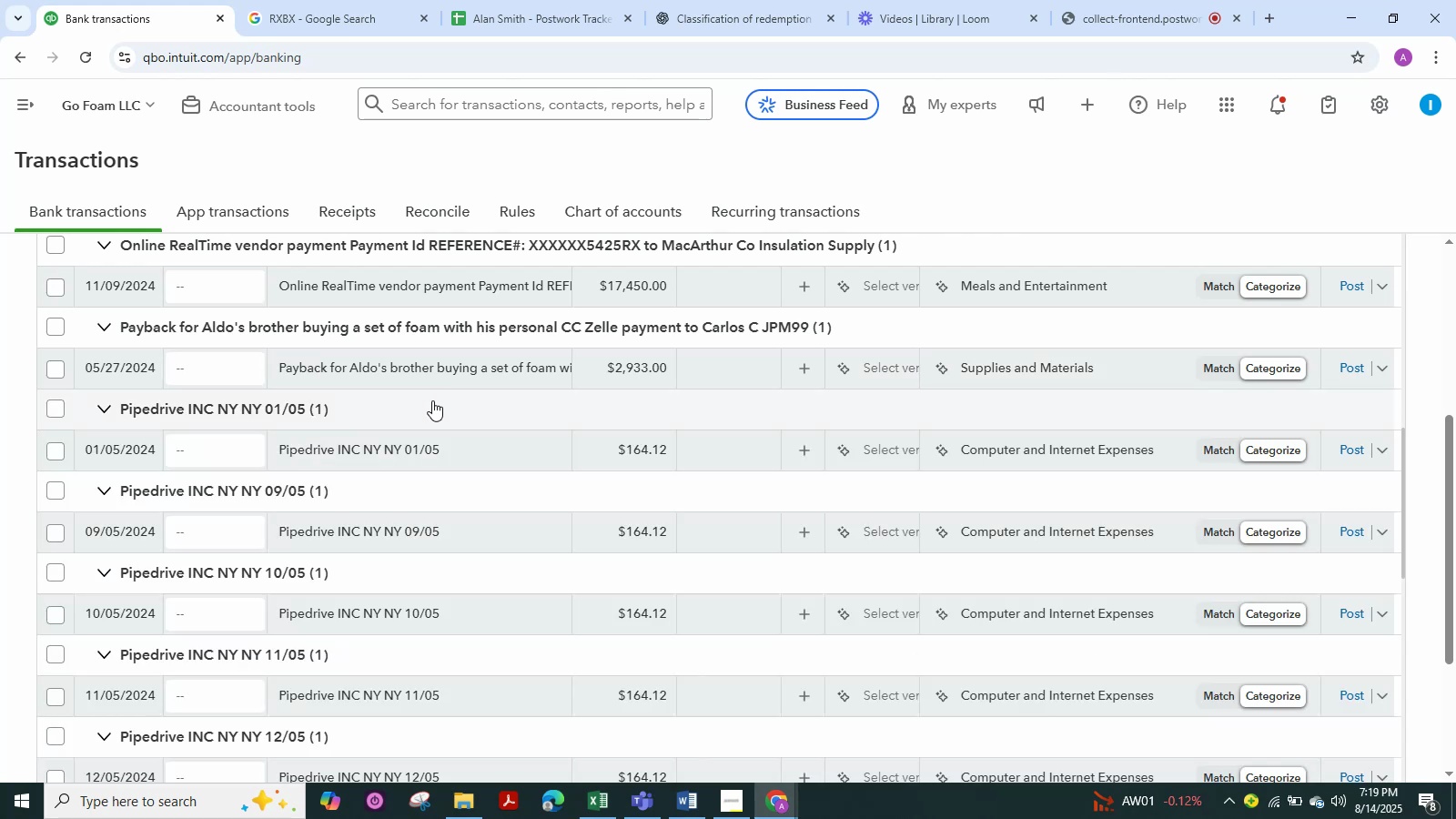 
left_click([425, 435])
 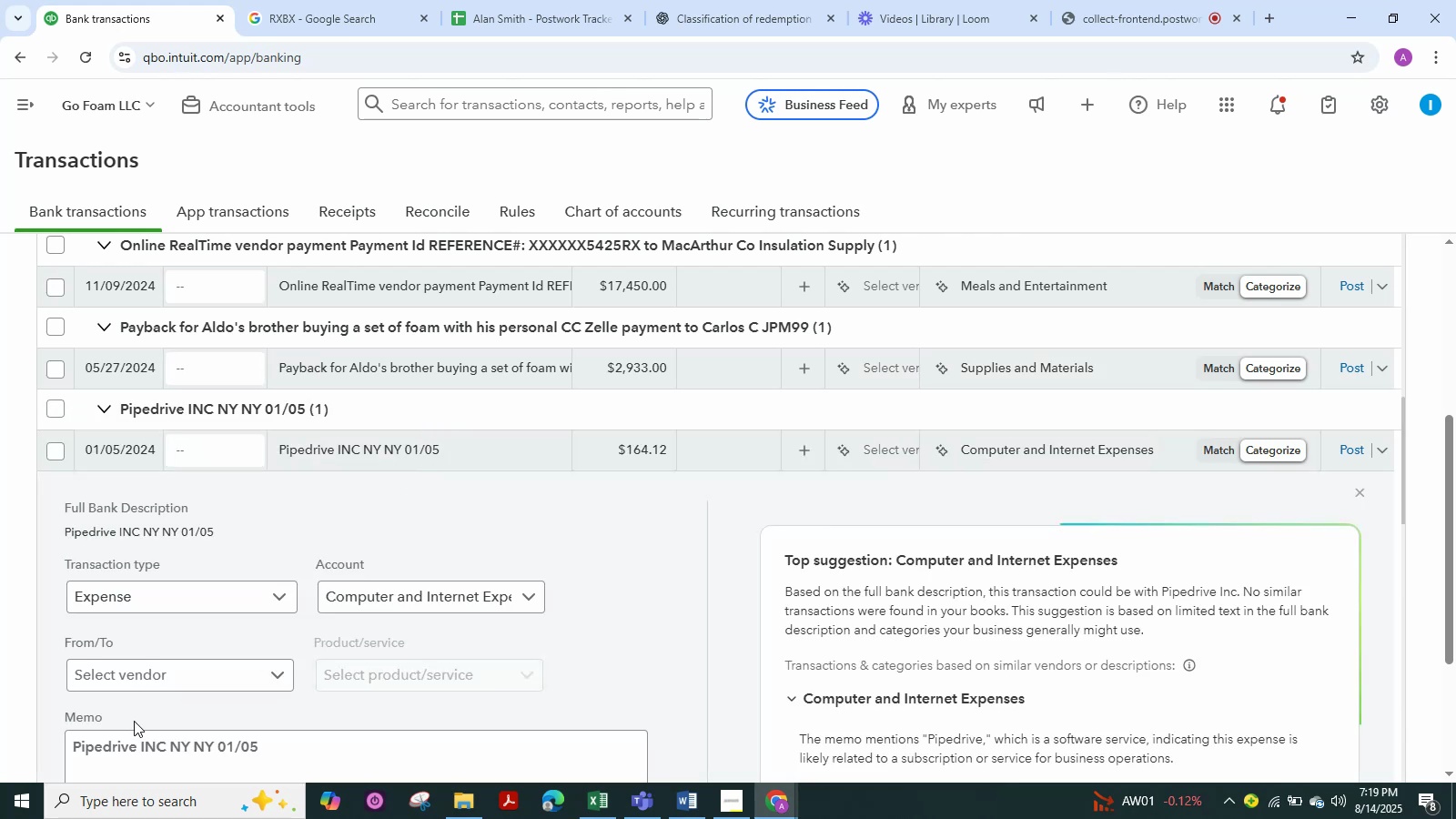 
left_click_drag(start_coordinate=[167, 746], to_coordinate=[0, 740])
 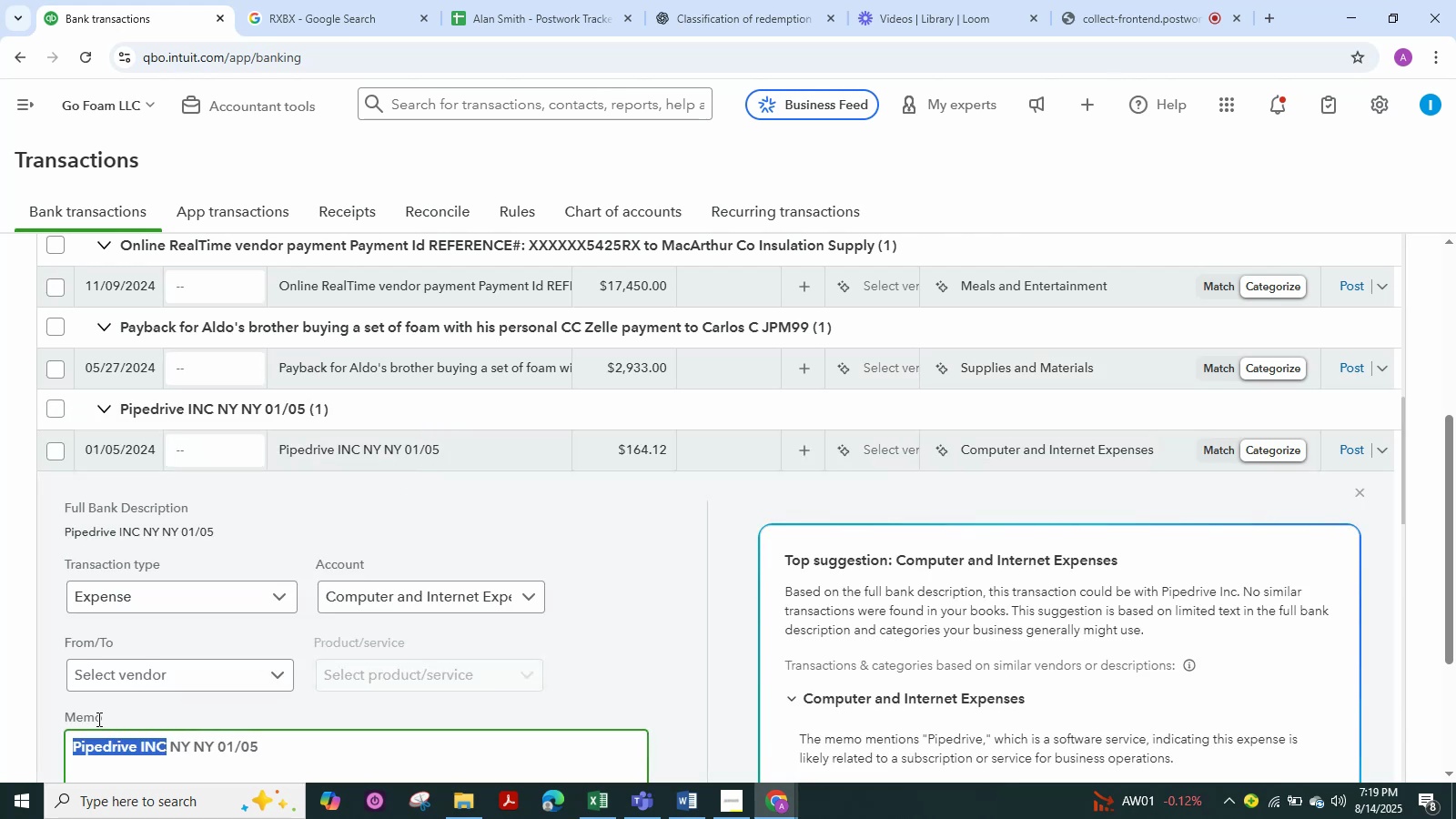 
key(Control+C)
 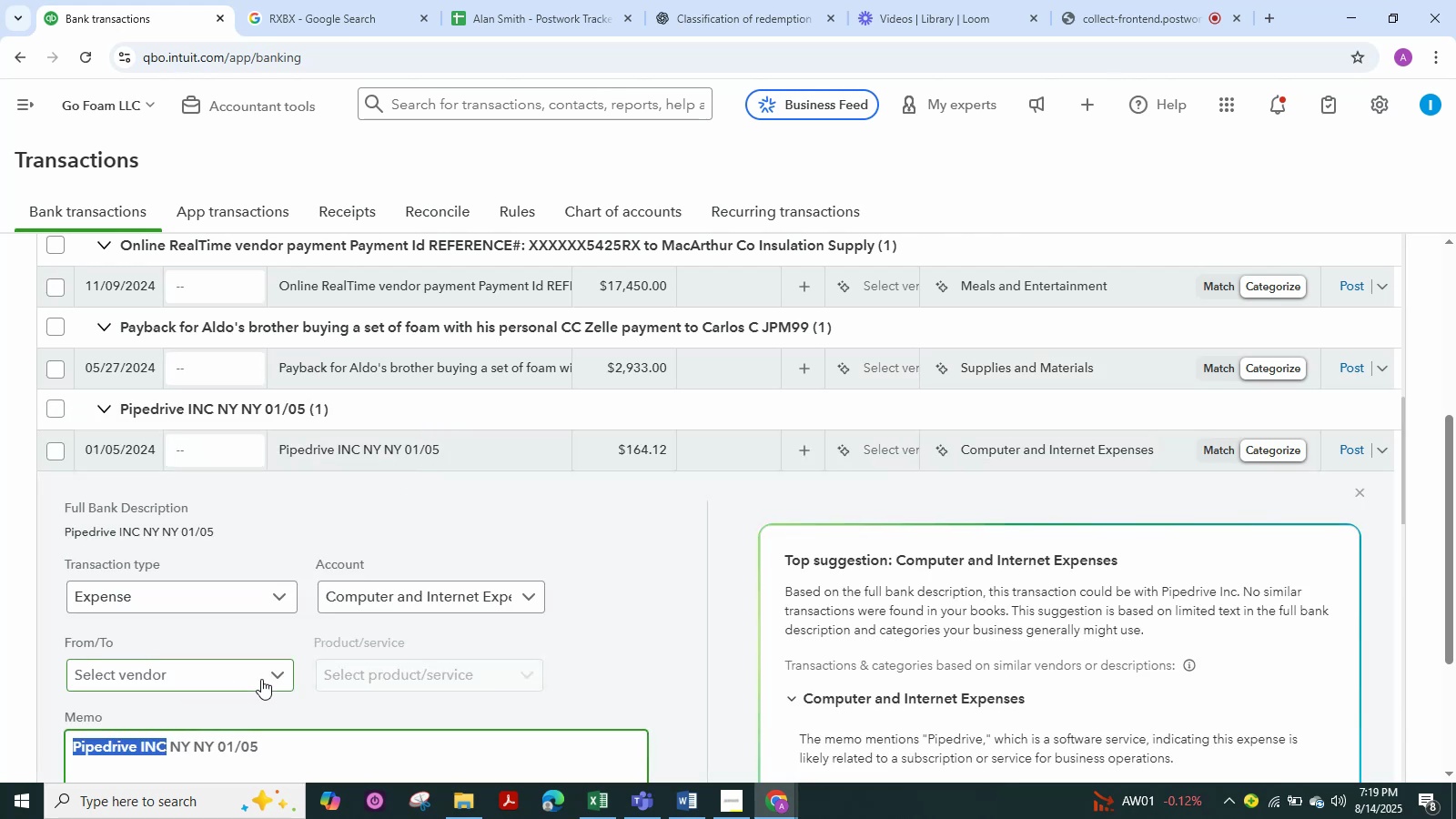 
key(Control+C)
 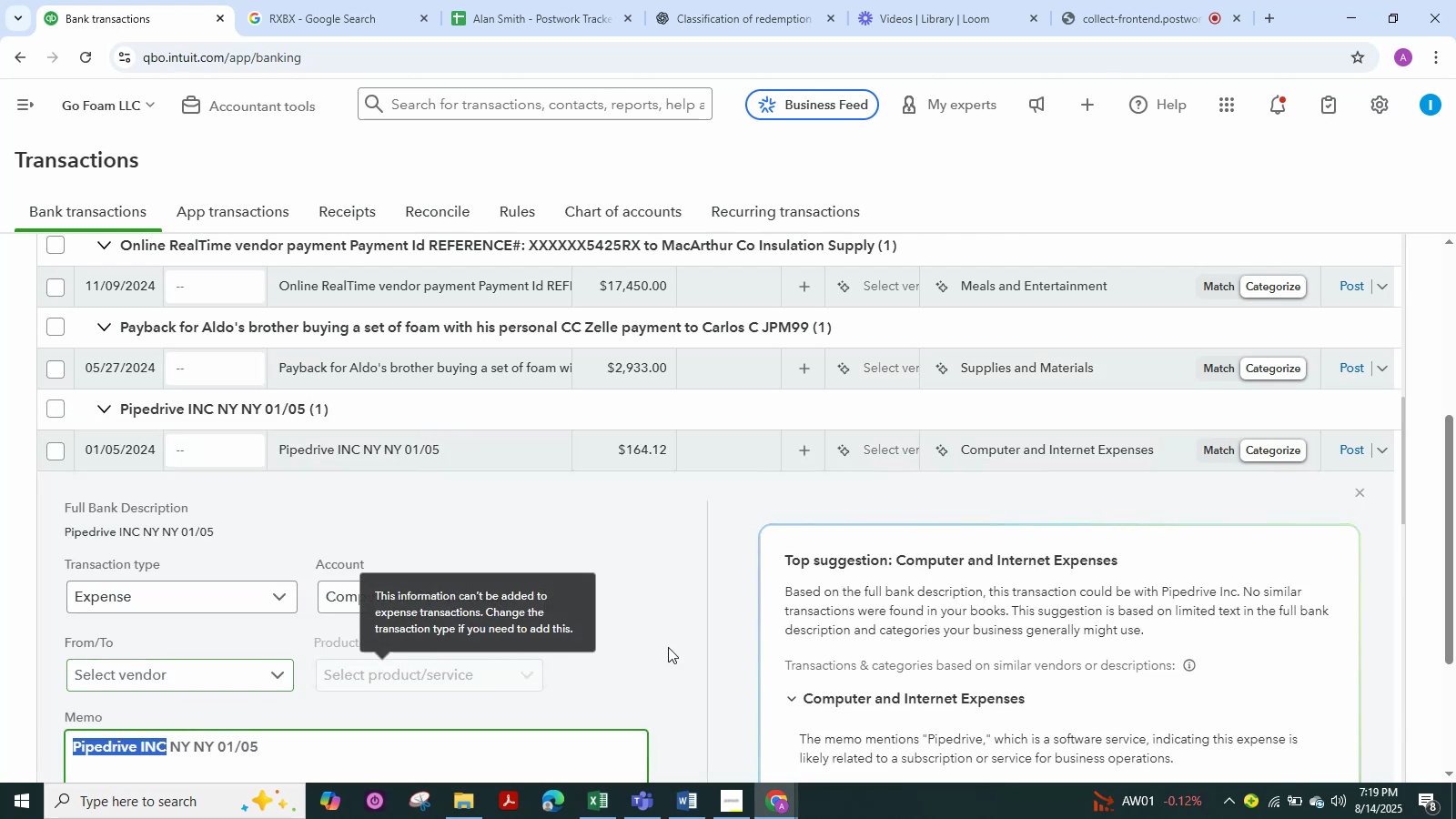 
left_click([668, 647])
 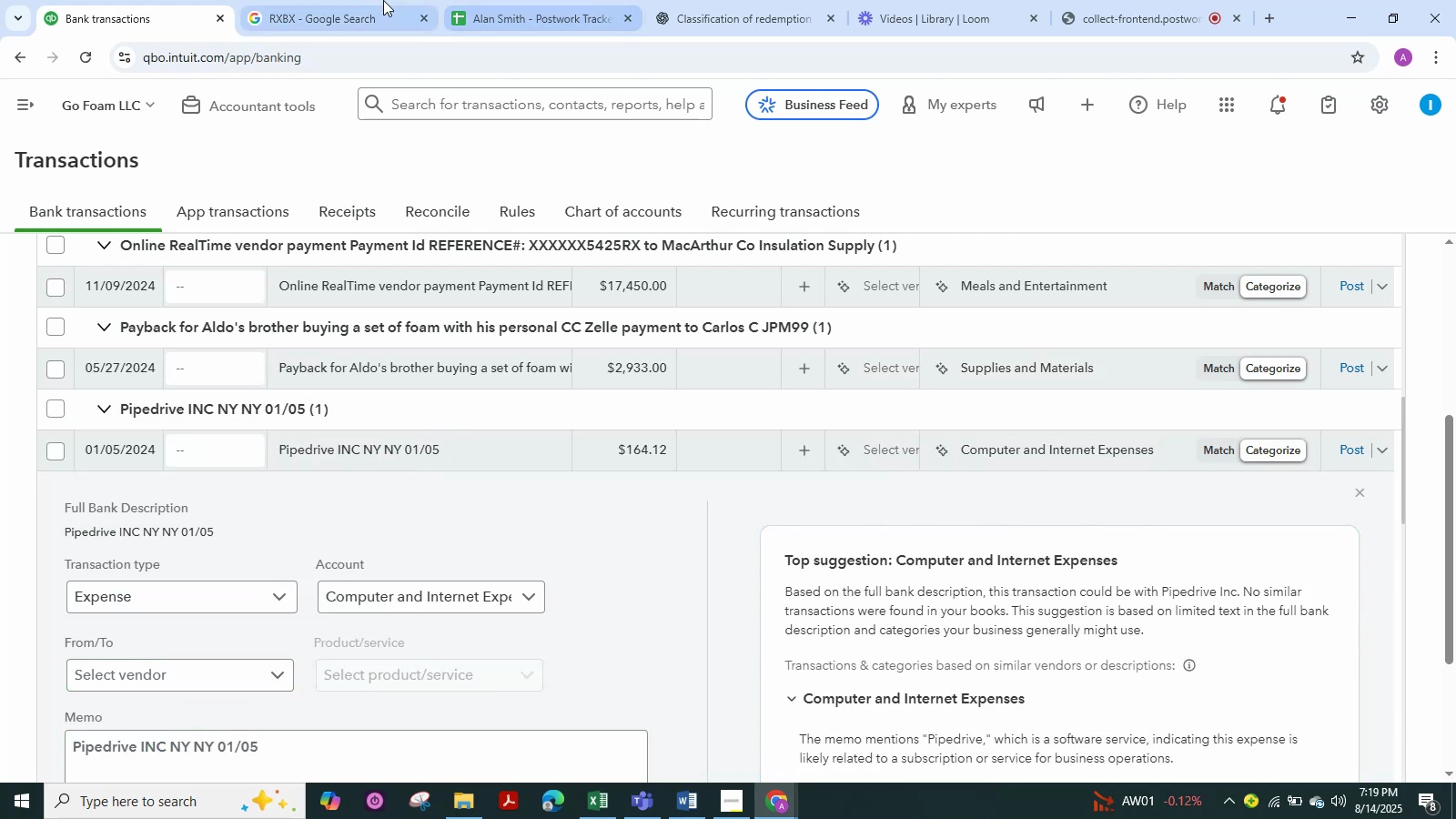 
left_click([383, 0])
 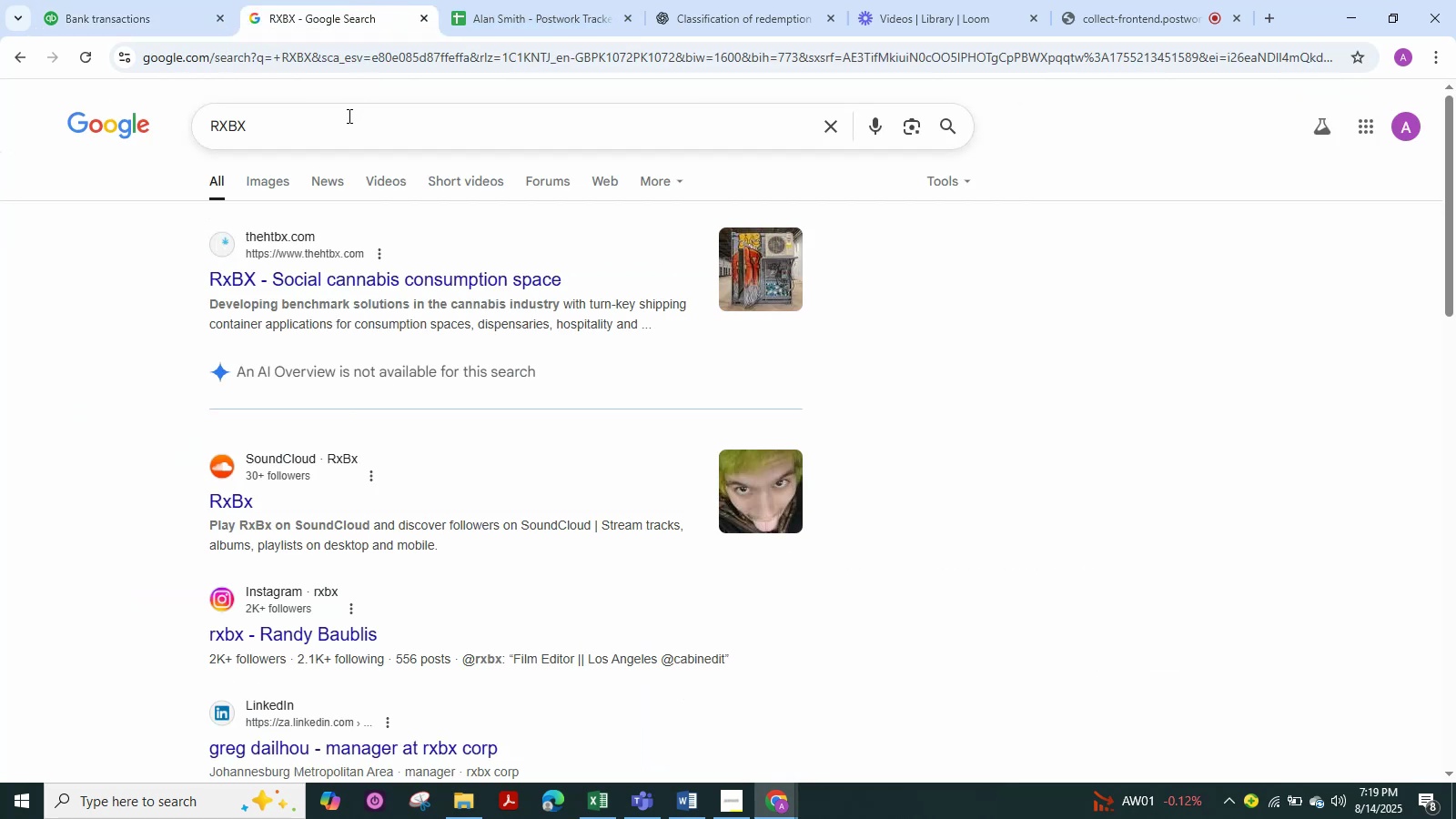 
left_click_drag(start_coordinate=[341, 116], to_coordinate=[73, 120])
 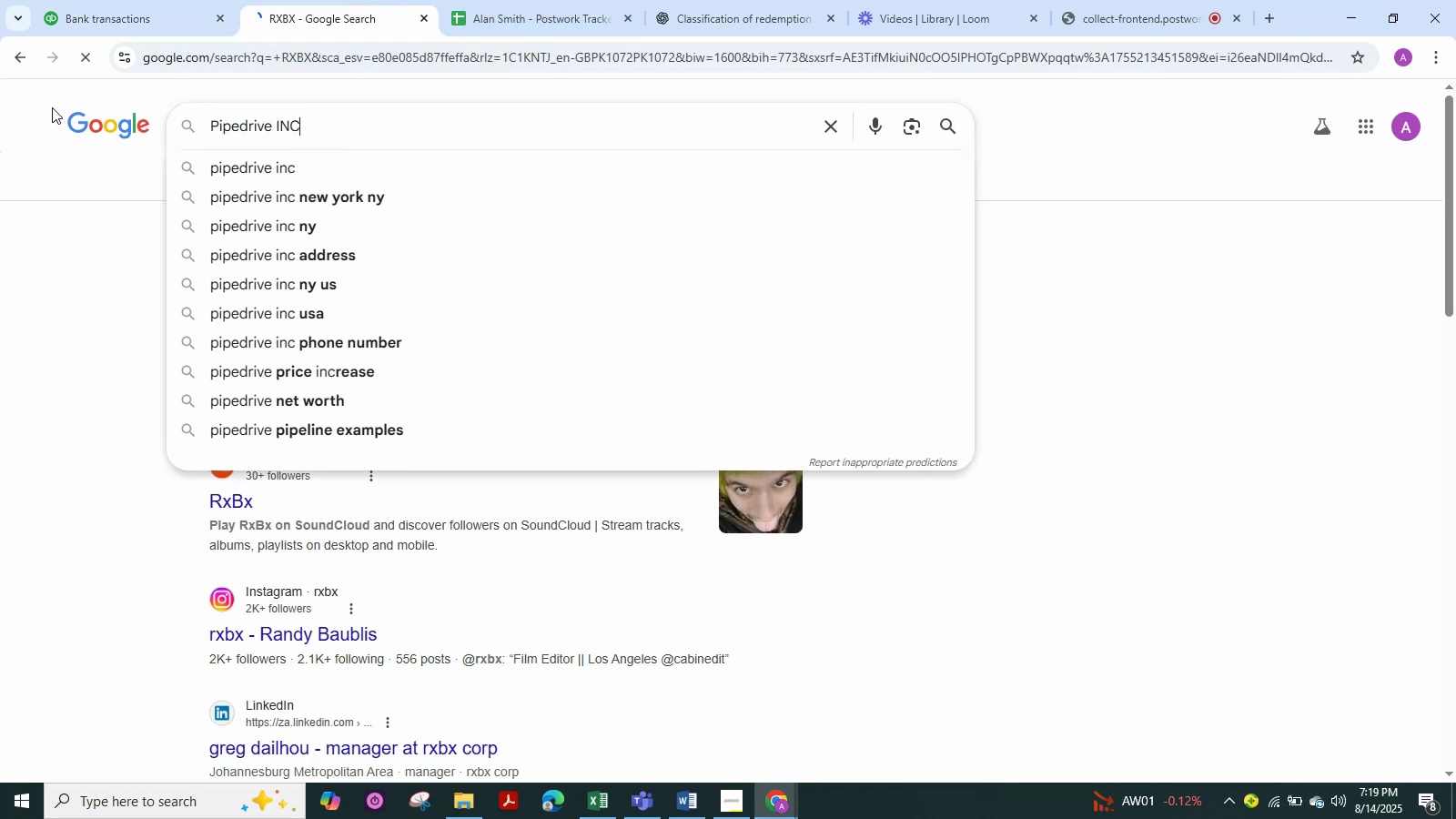 
key(Control+ControlLeft)
 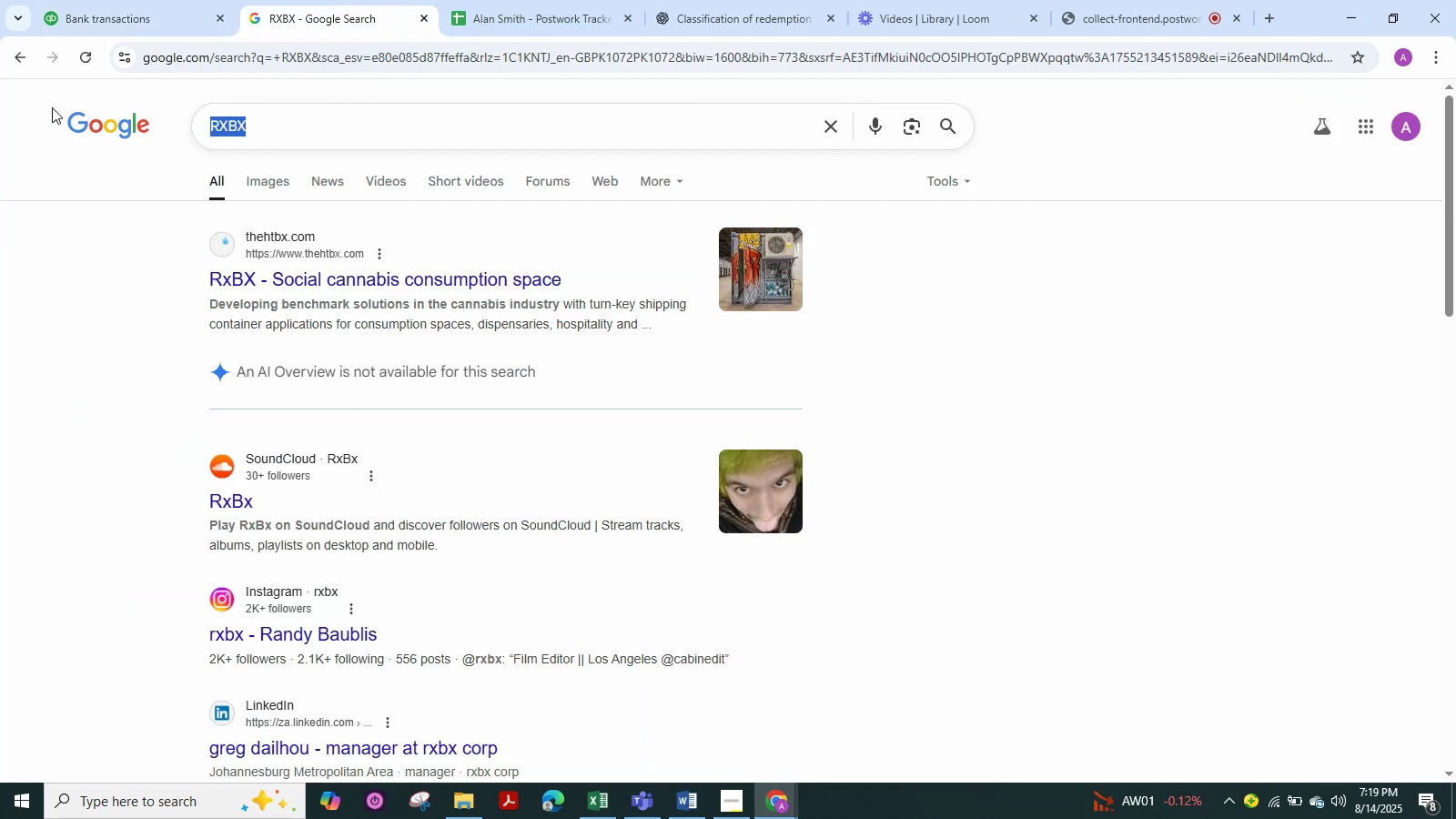 
key(Control+V)
 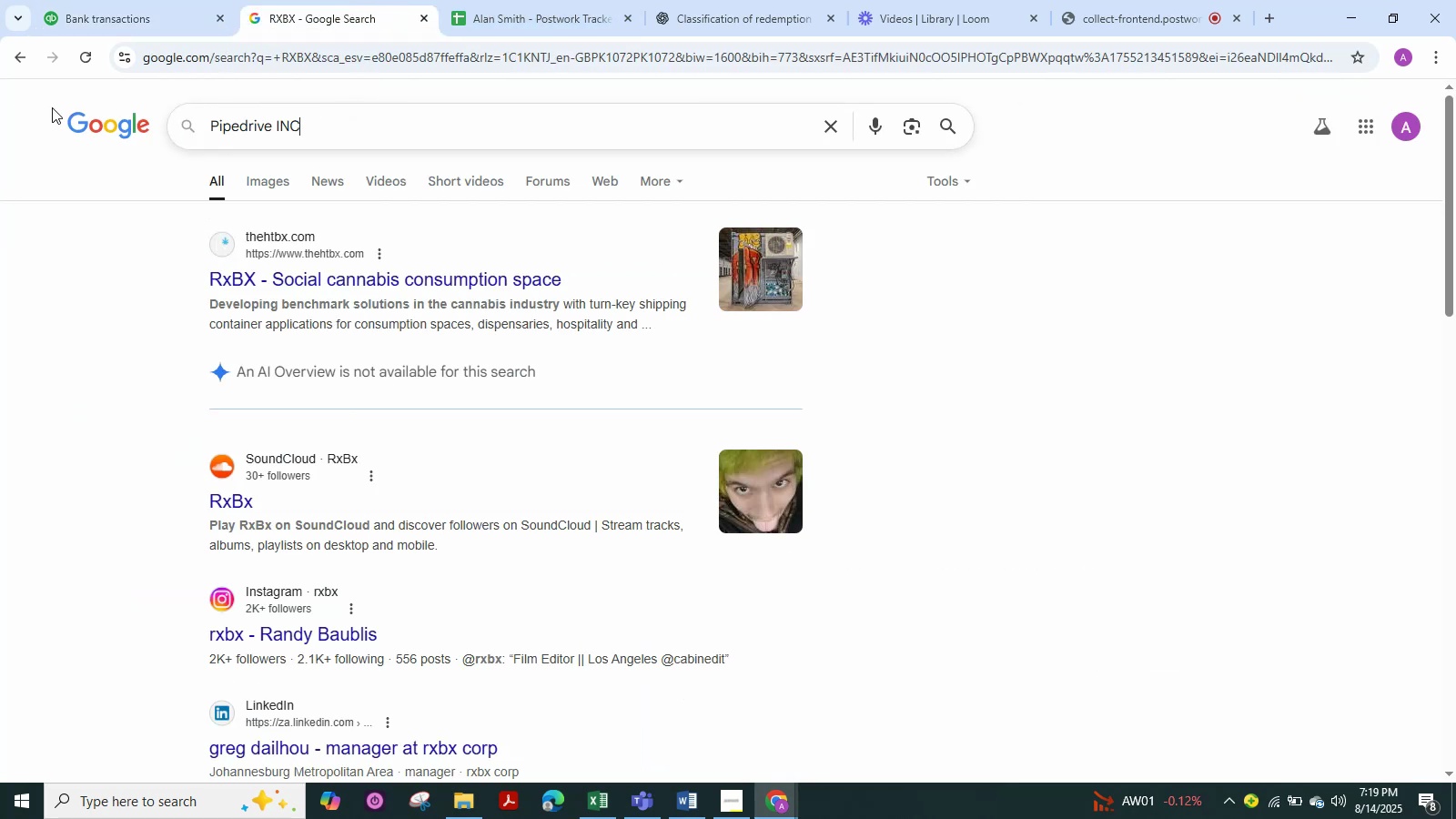 
key(NumpadEnter)
 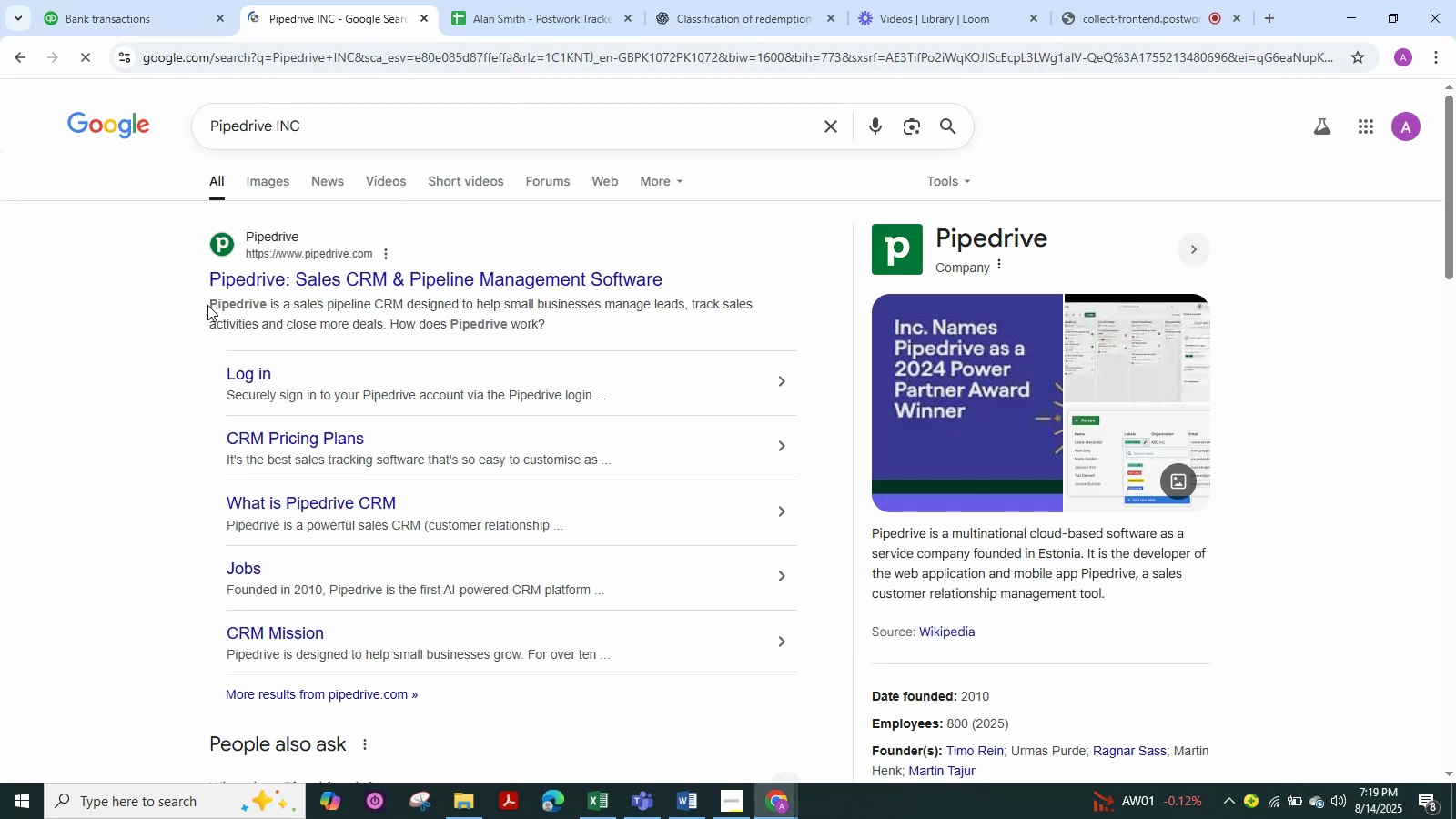 
left_click([158, 0])
 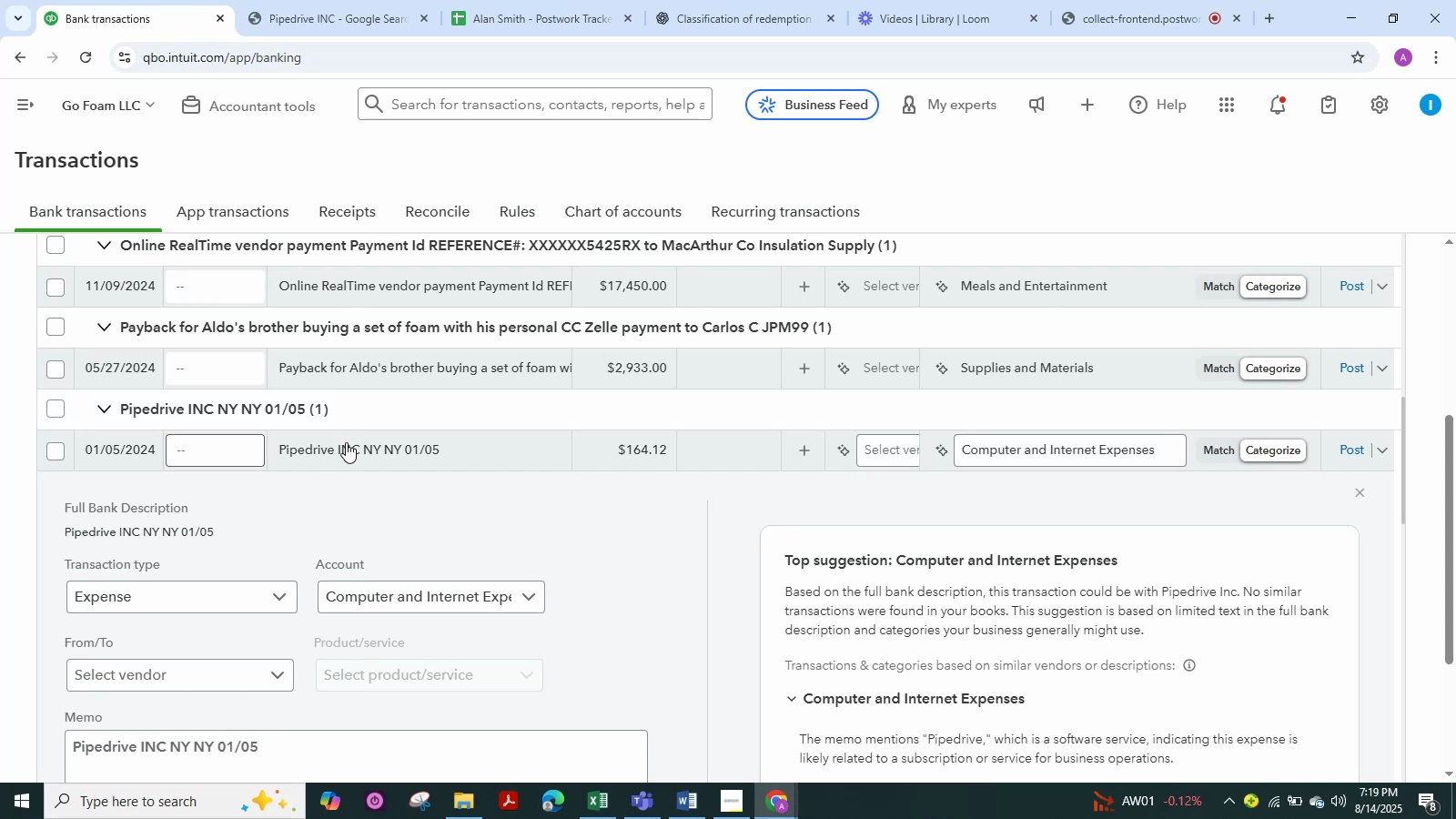 
left_click([346, 450])
 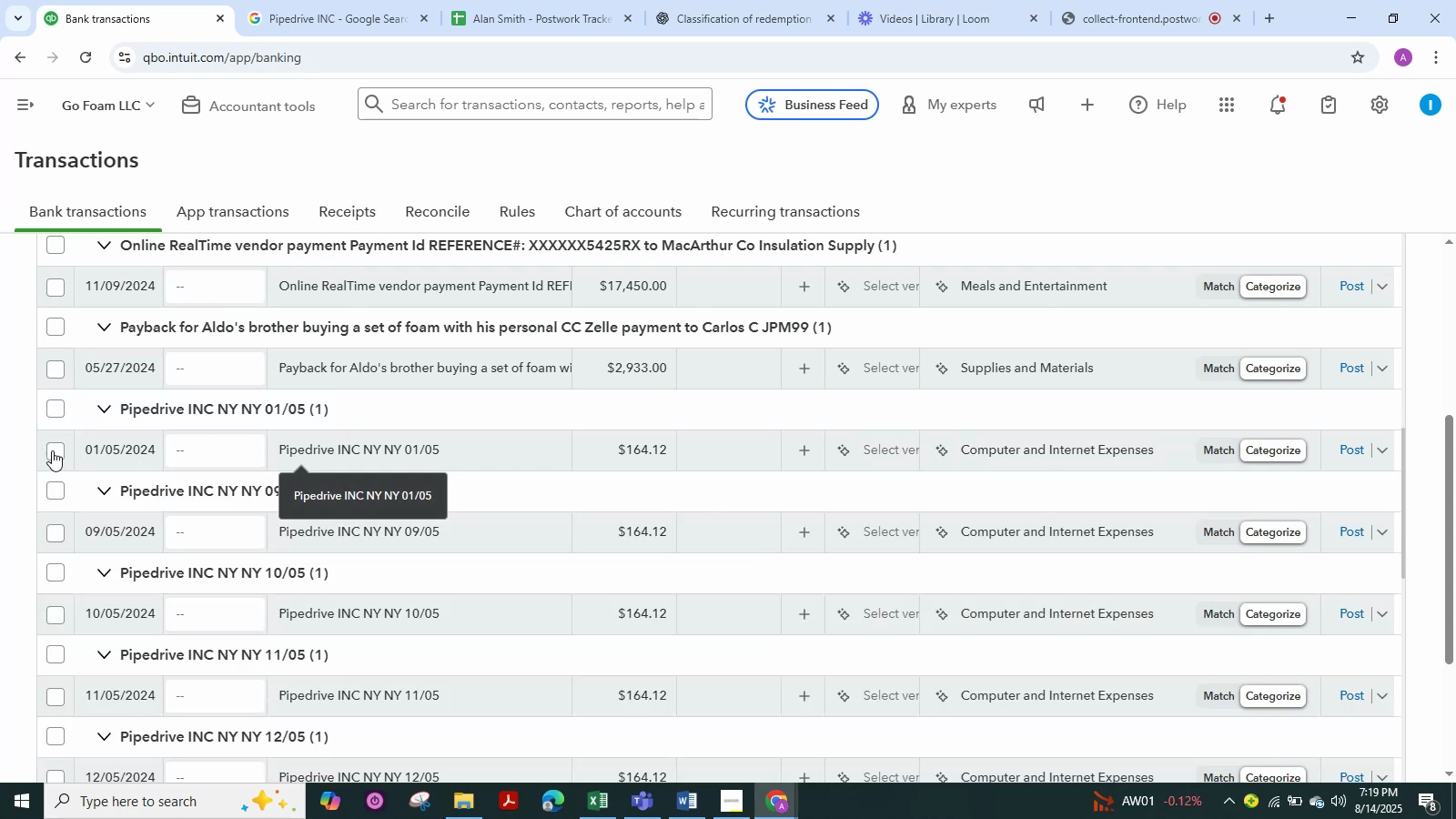 
left_click([48, 452])
 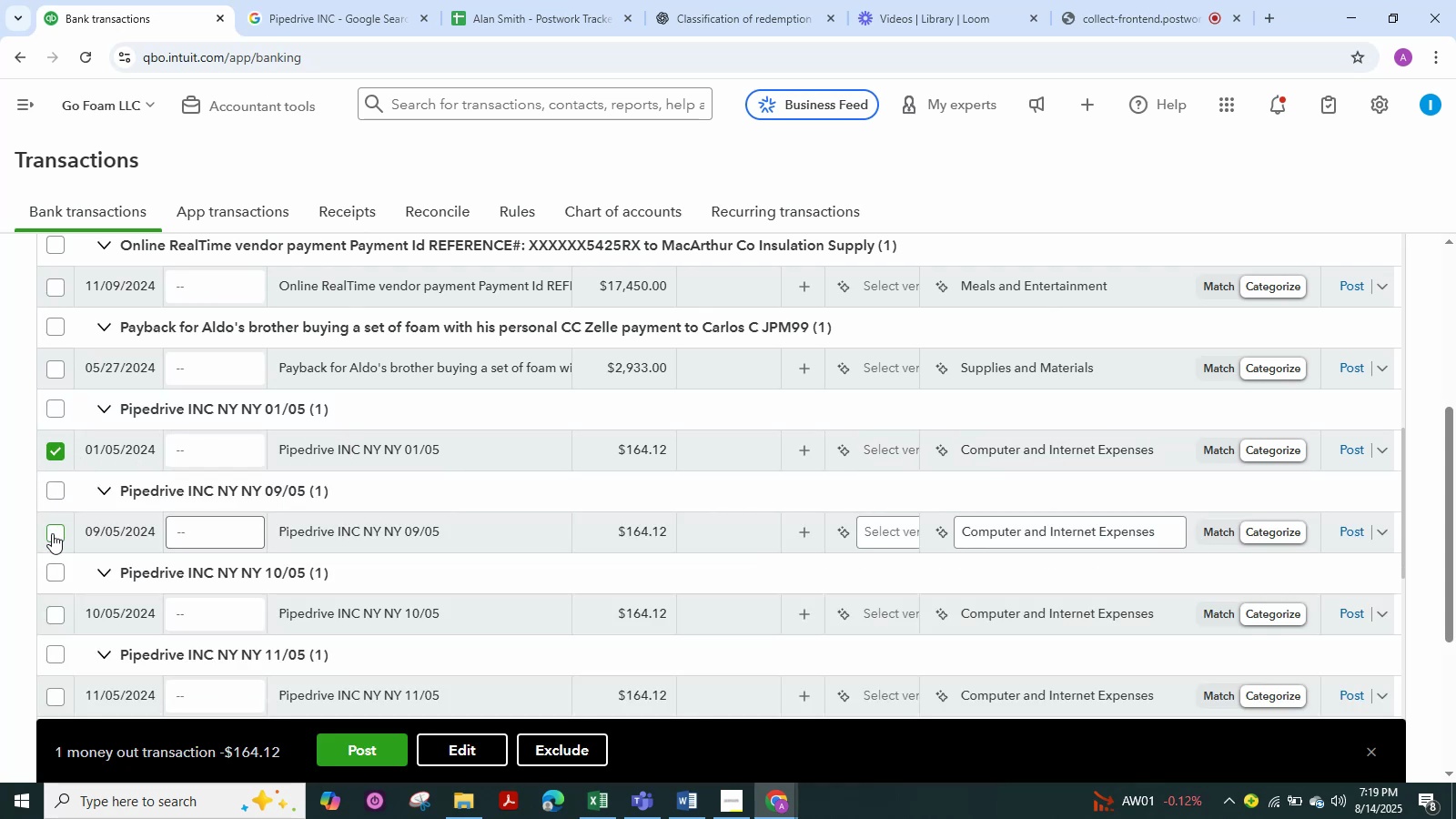 
left_click([52, 535])
 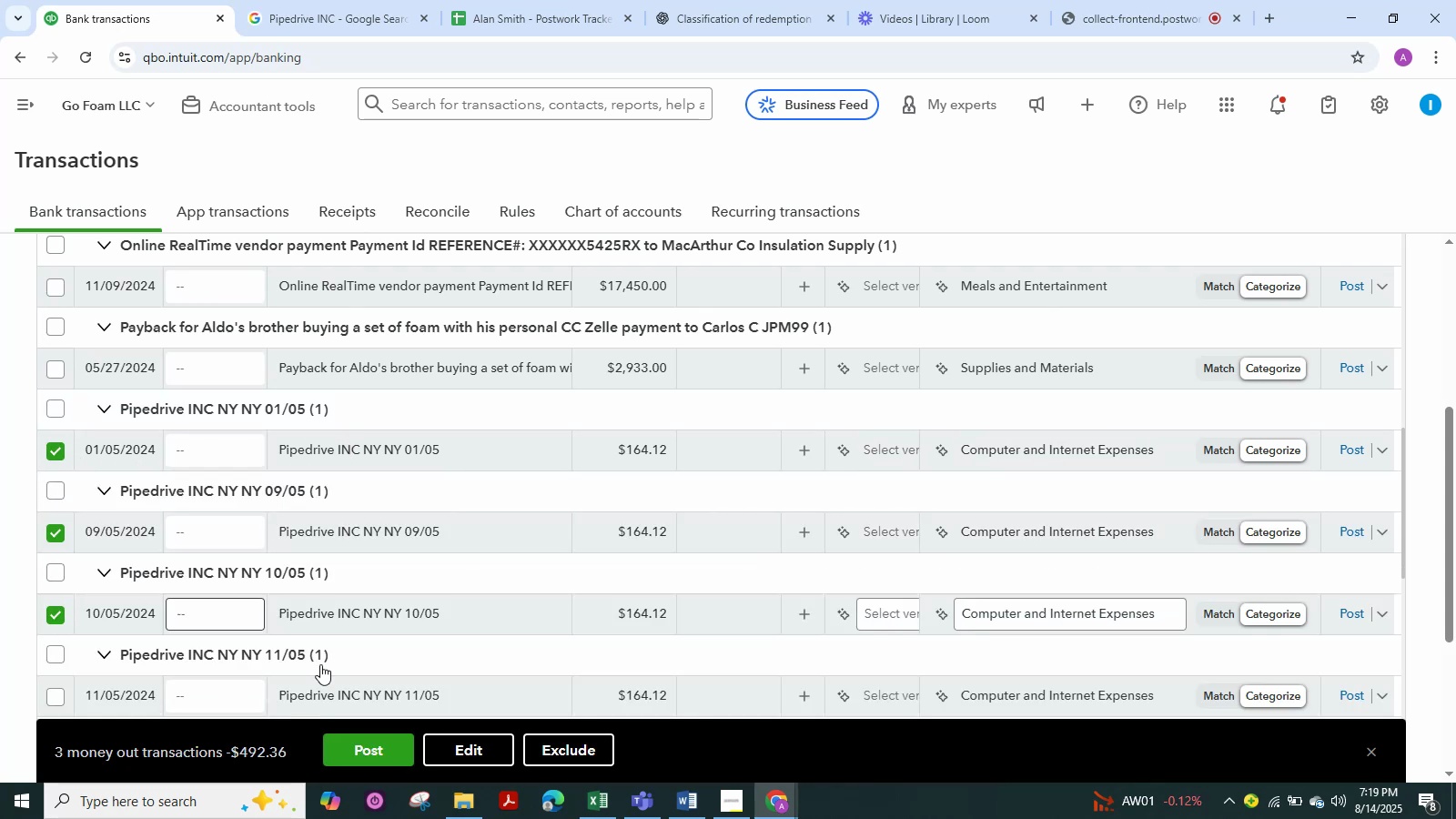 
left_click([456, 754])
 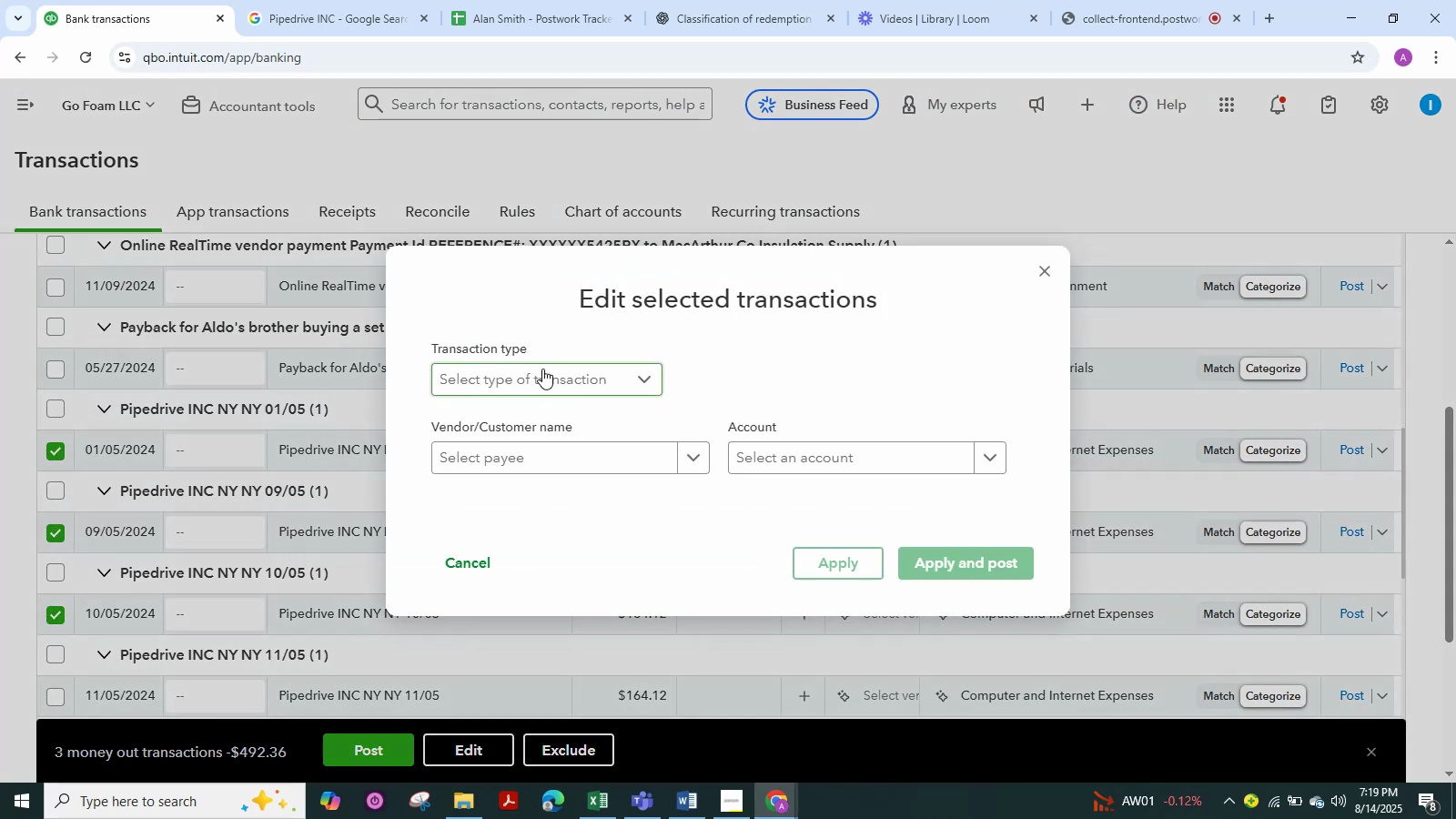 
left_click([542, 369])
 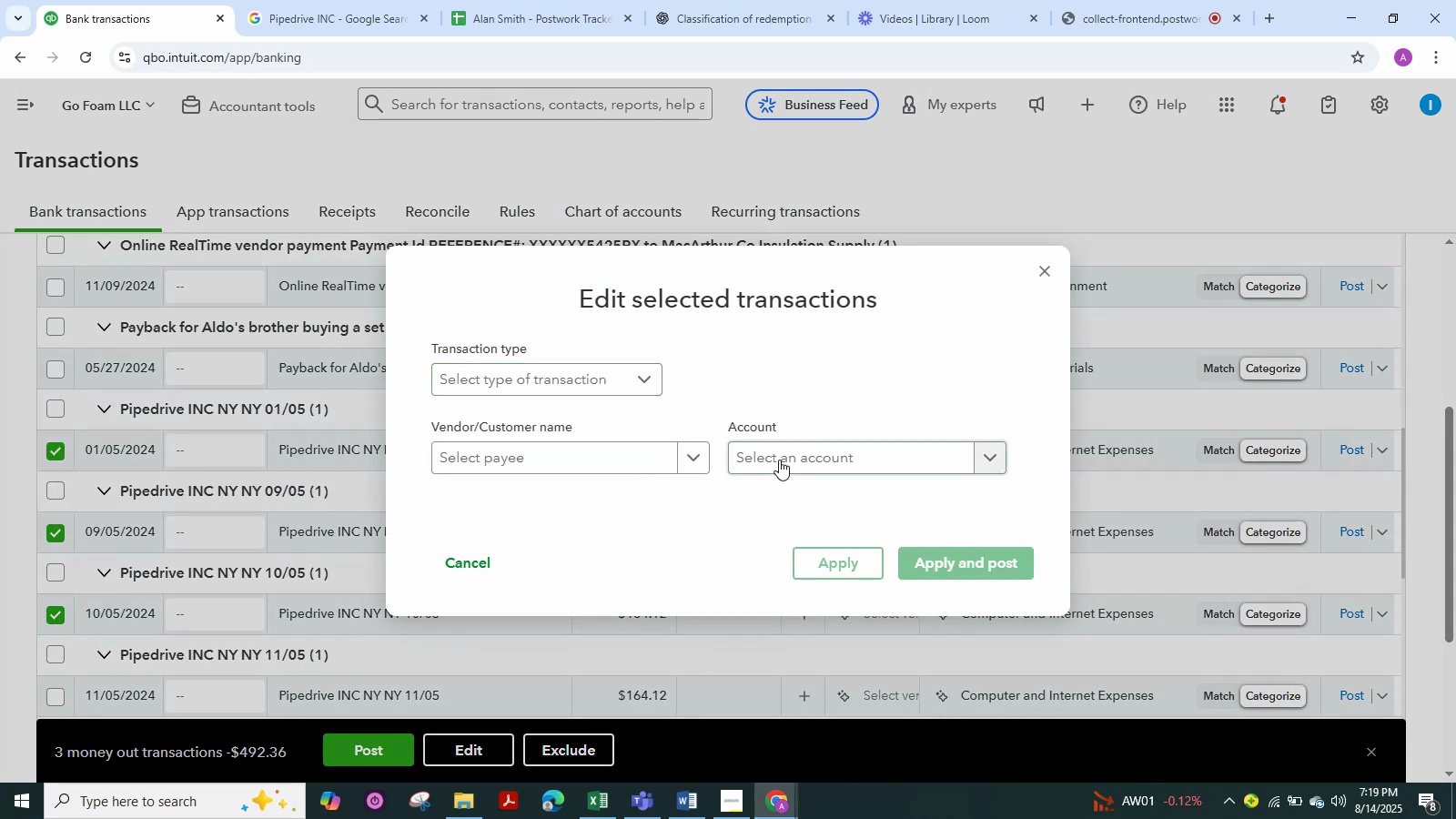 
double_click([782, 460])
 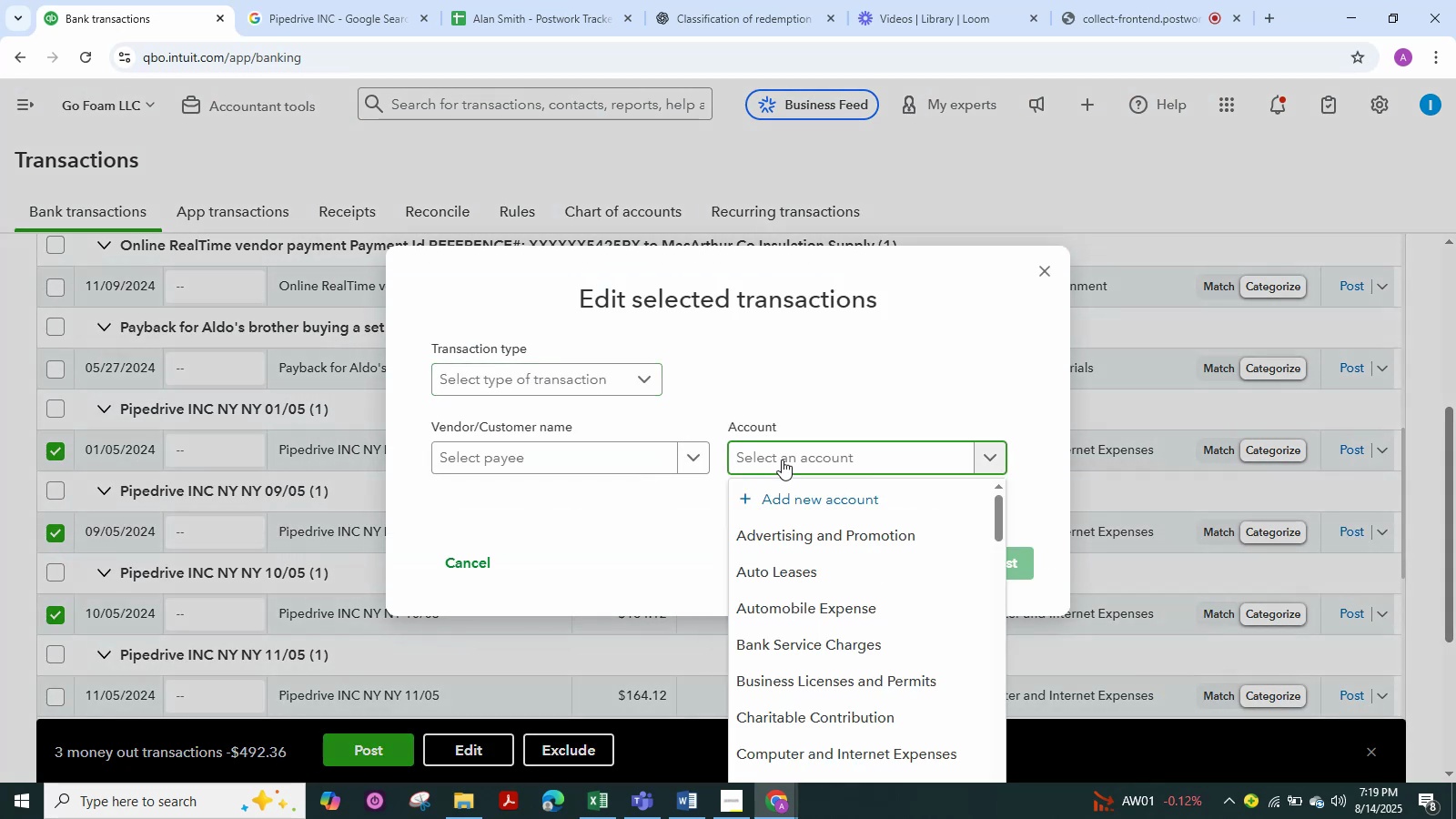 
type(office)
 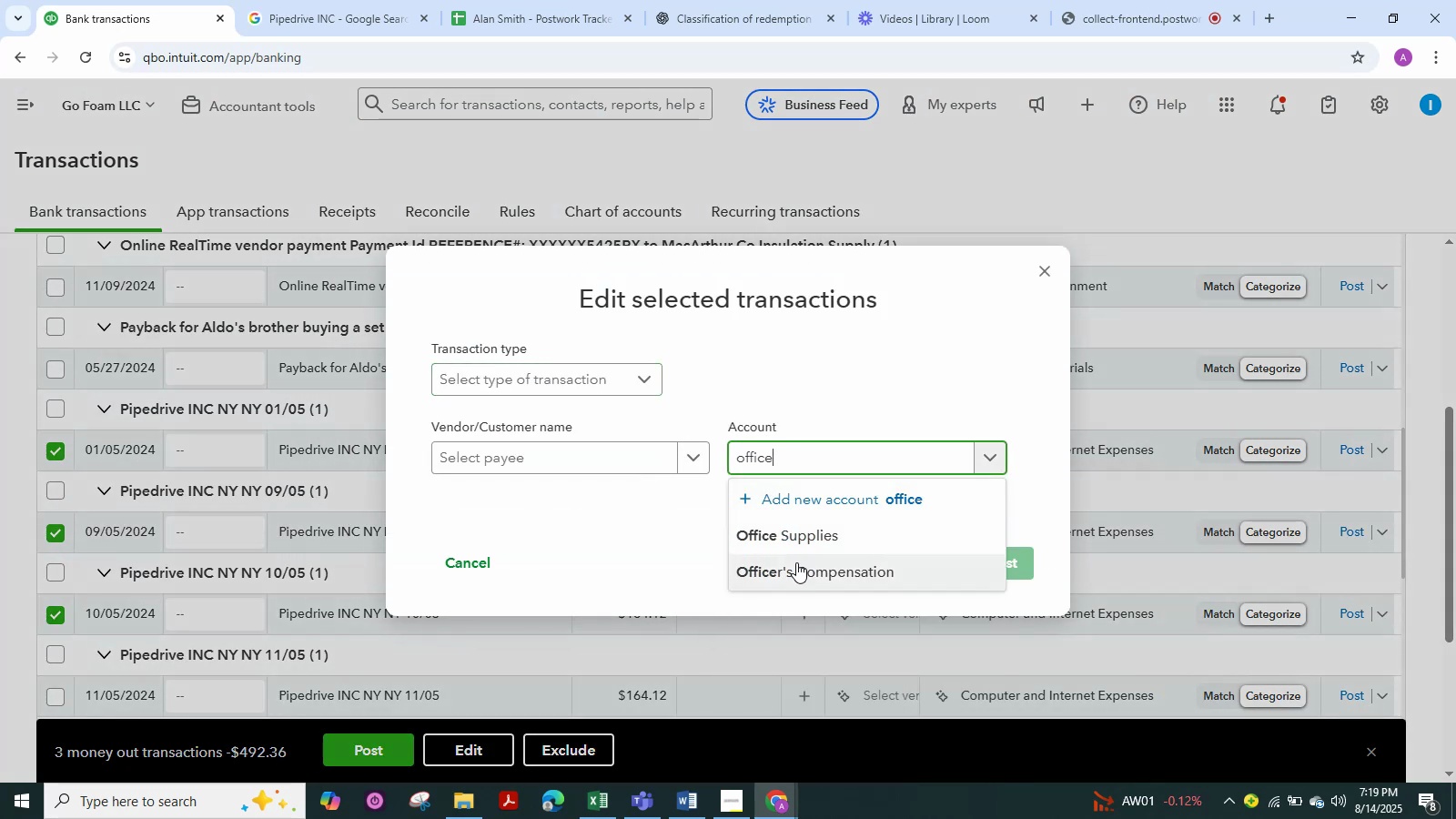 
left_click([798, 547])
 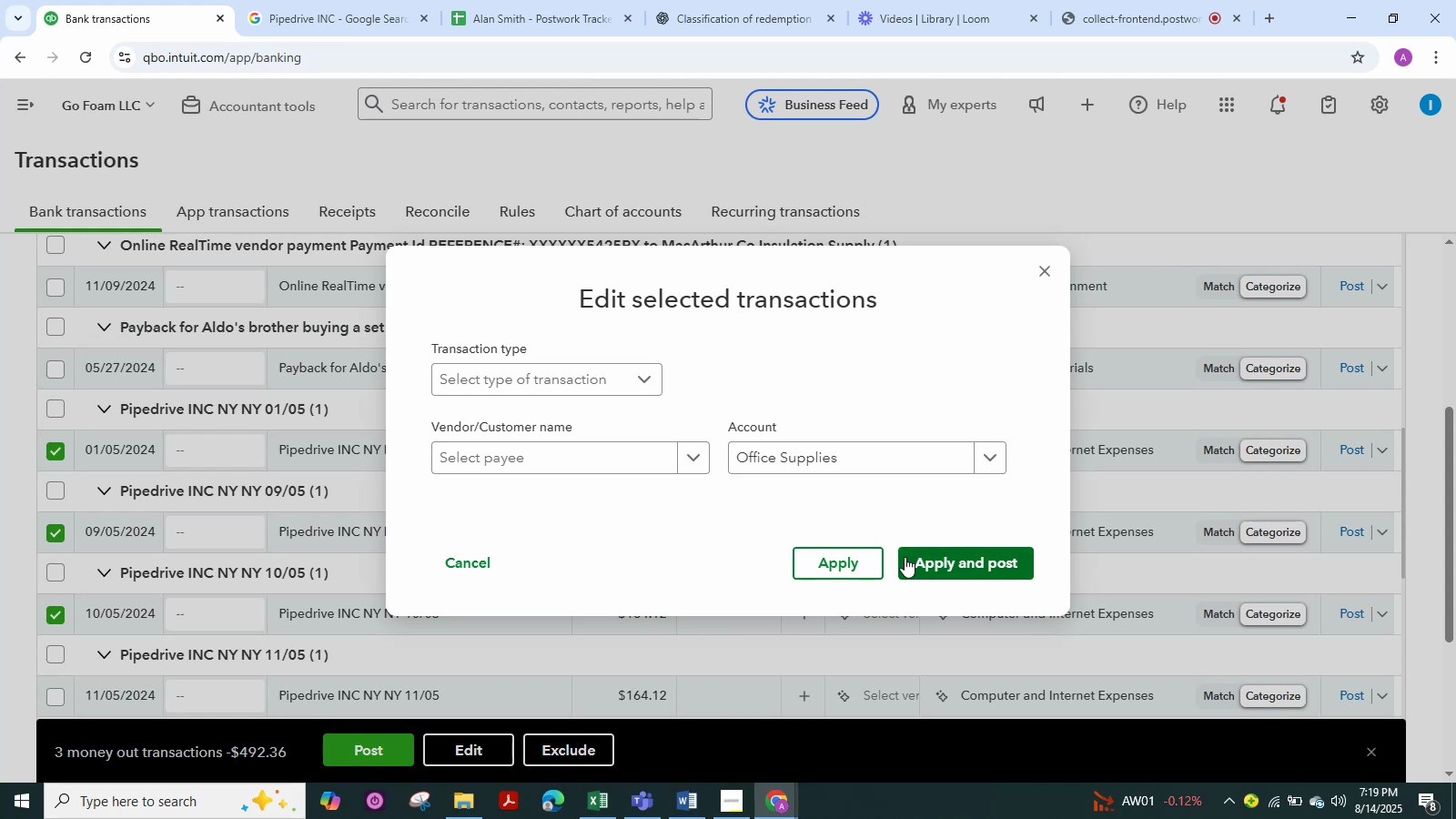 
left_click([869, 561])
 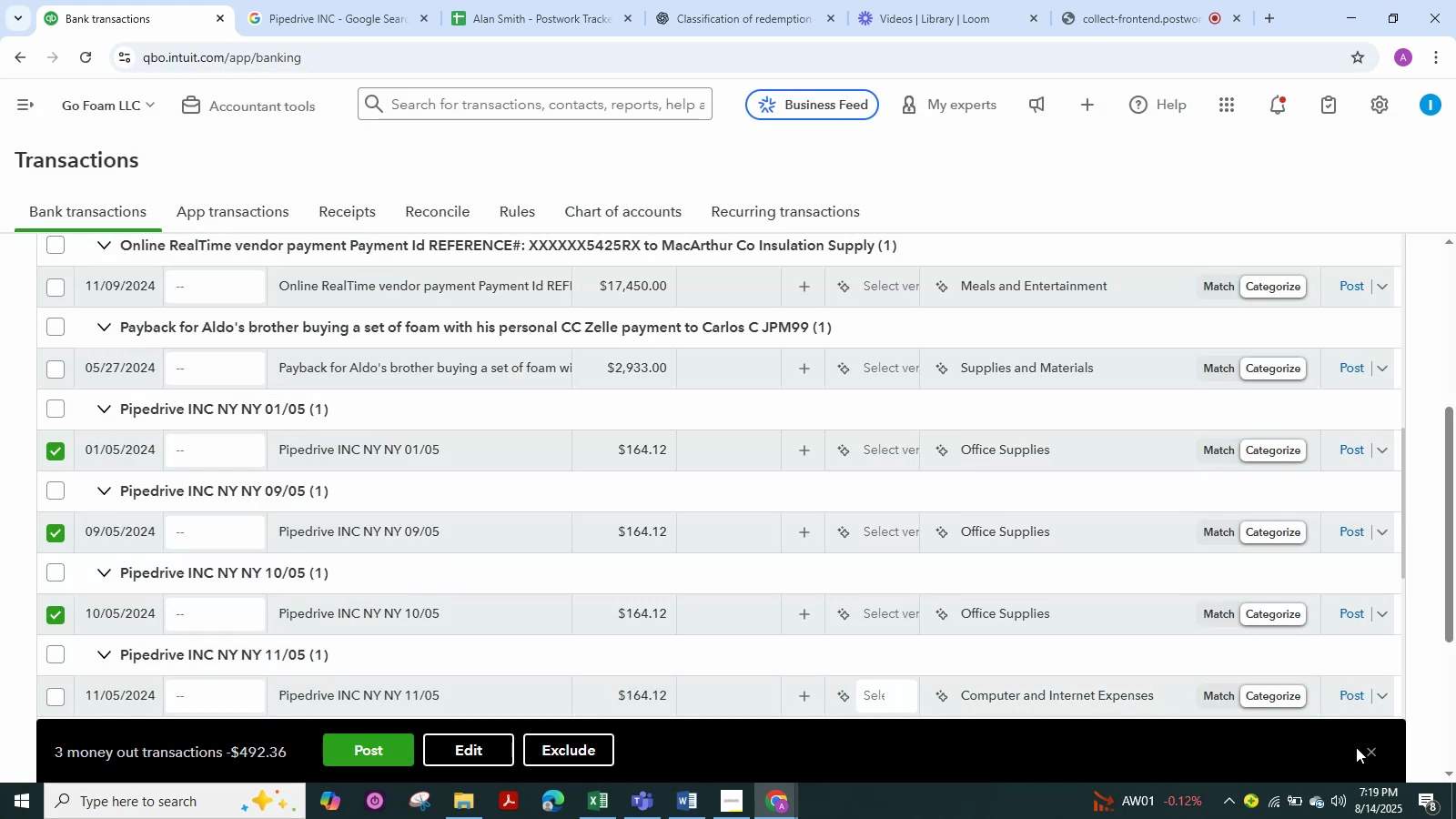 
scroll: coordinate [775, 587], scroll_direction: down, amount: 3.0
 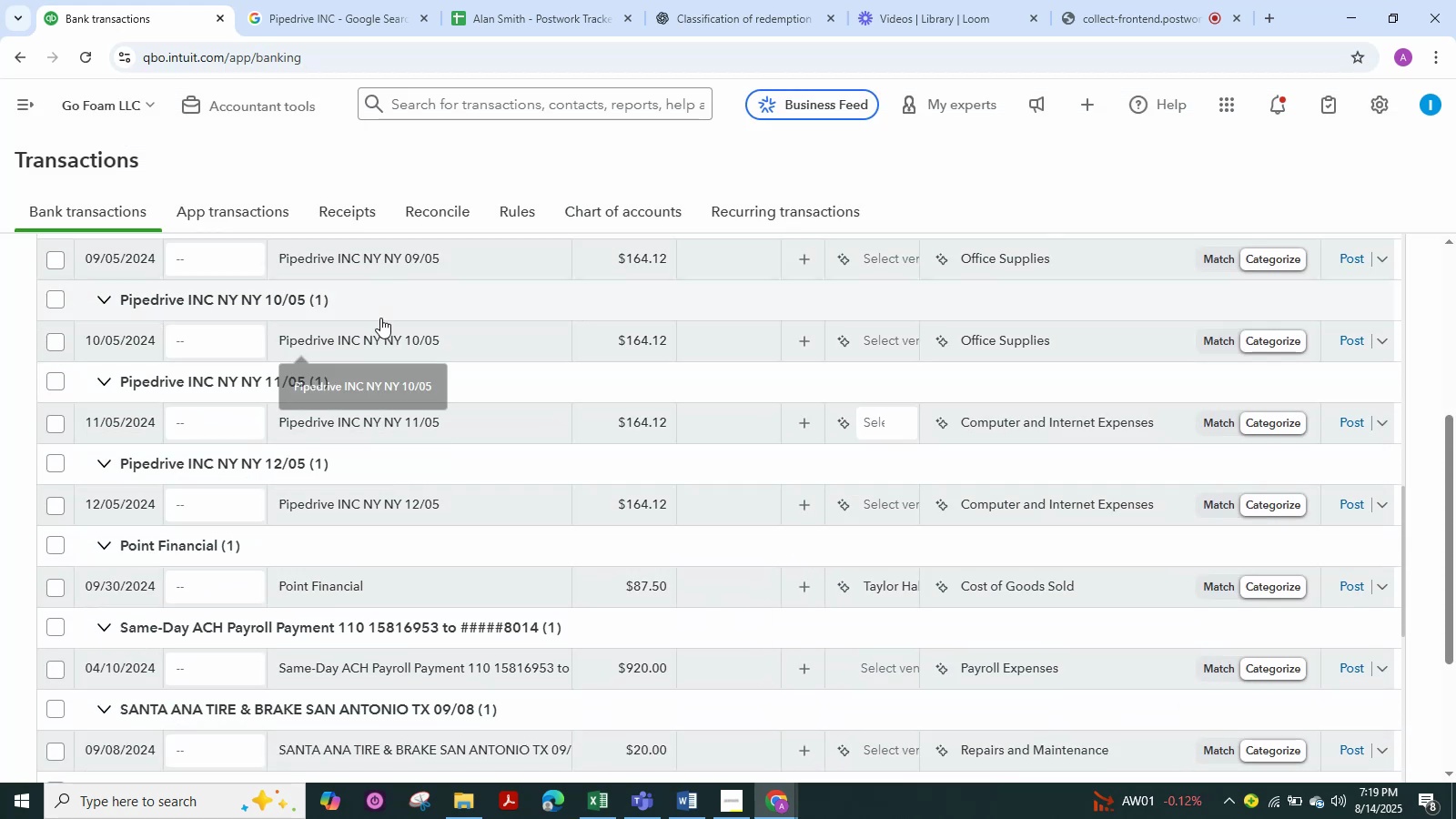 
scroll: coordinate [377, 391], scroll_direction: up, amount: 4.0
 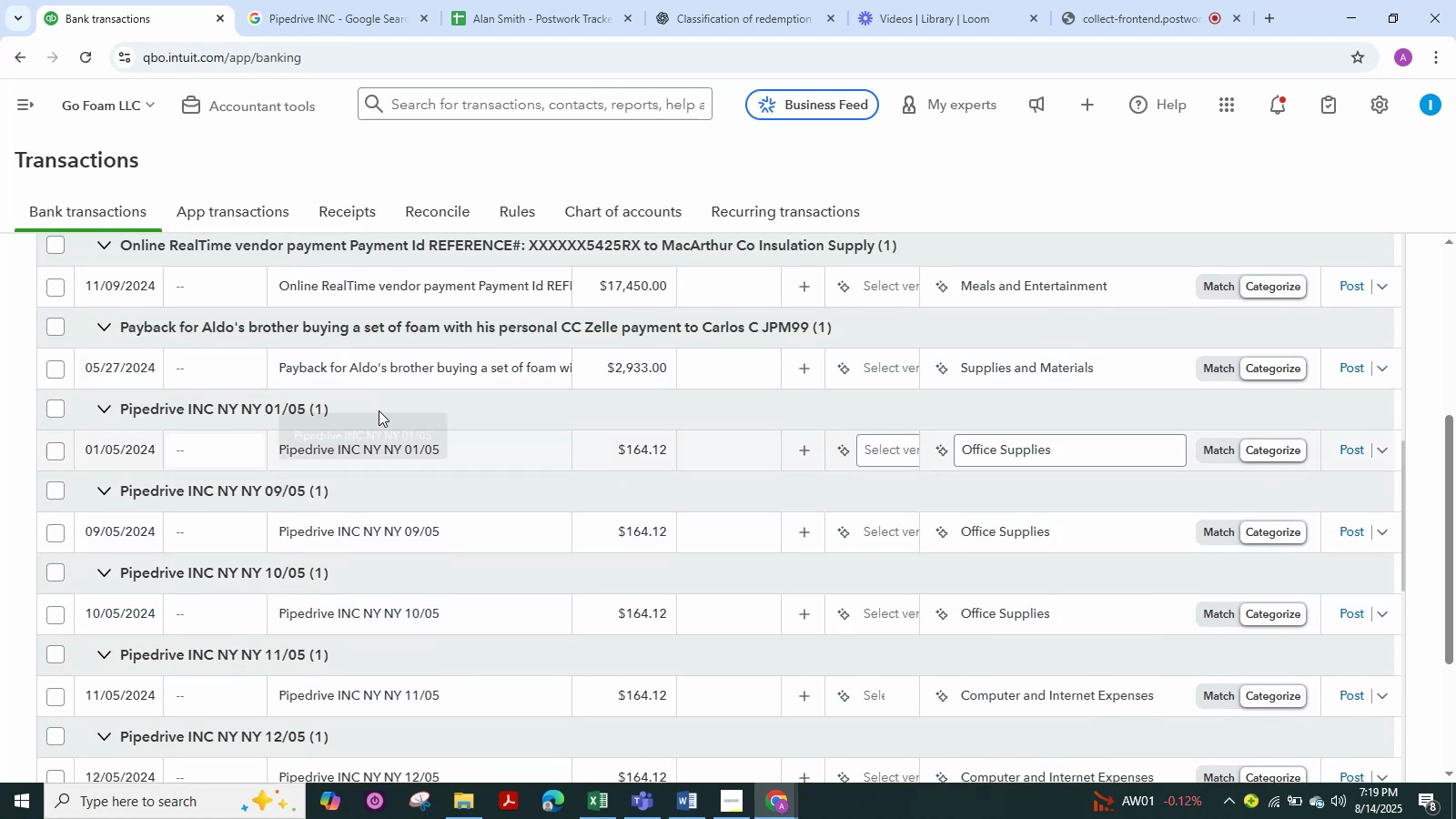 
scroll: coordinate [452, 499], scroll_direction: down, amount: 4.0
 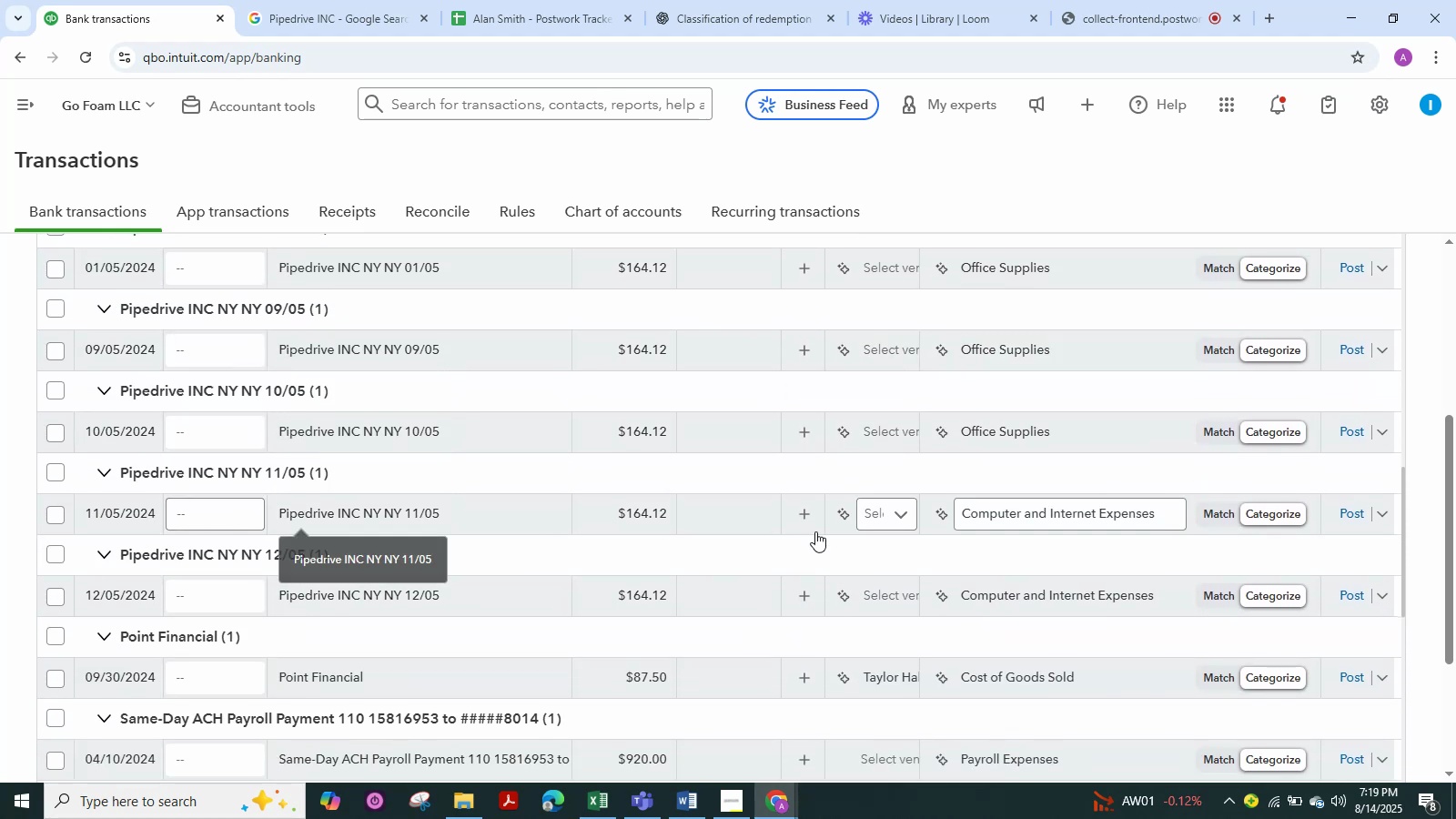 
left_click([975, 519])
 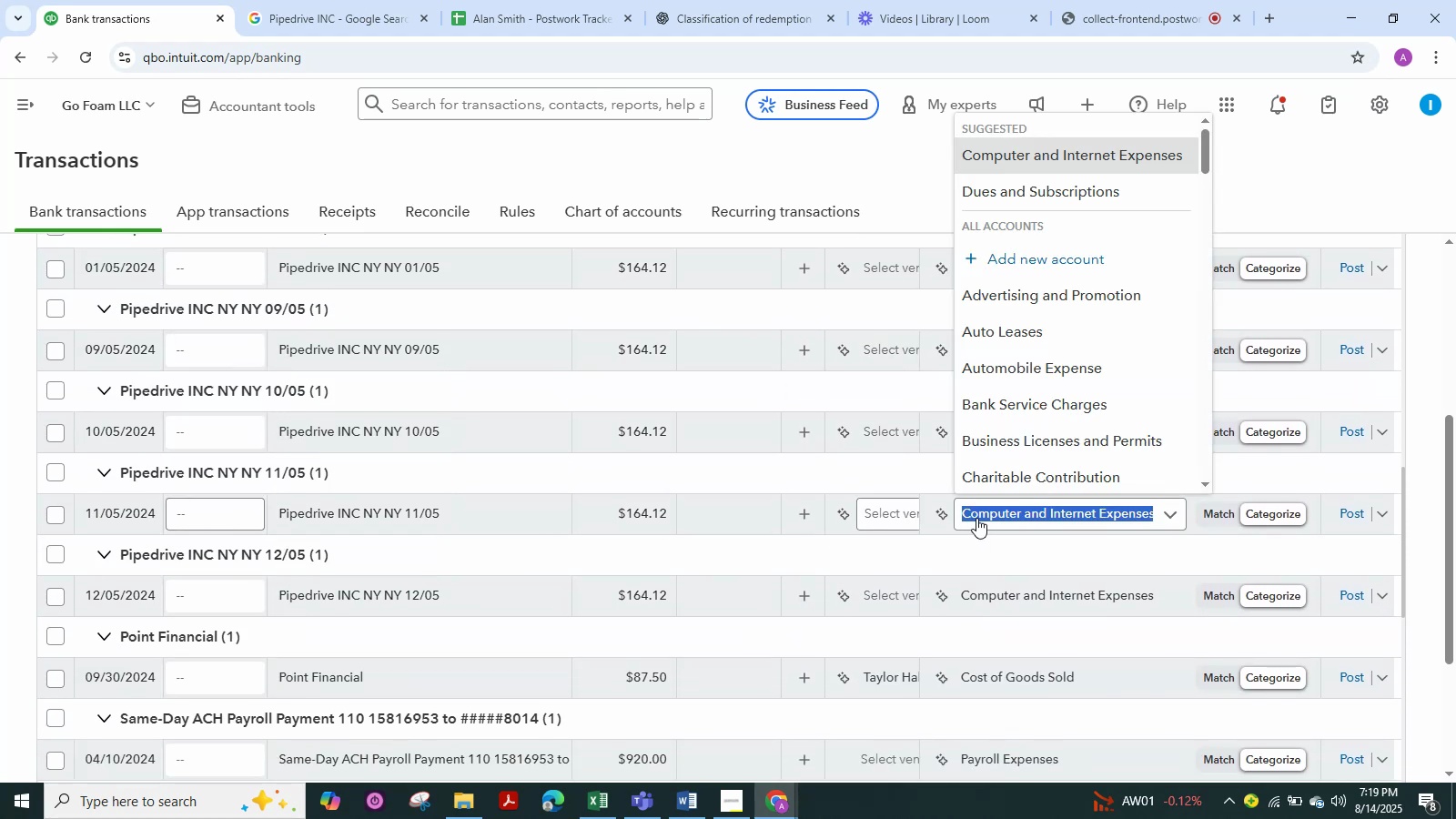 
type(office)
 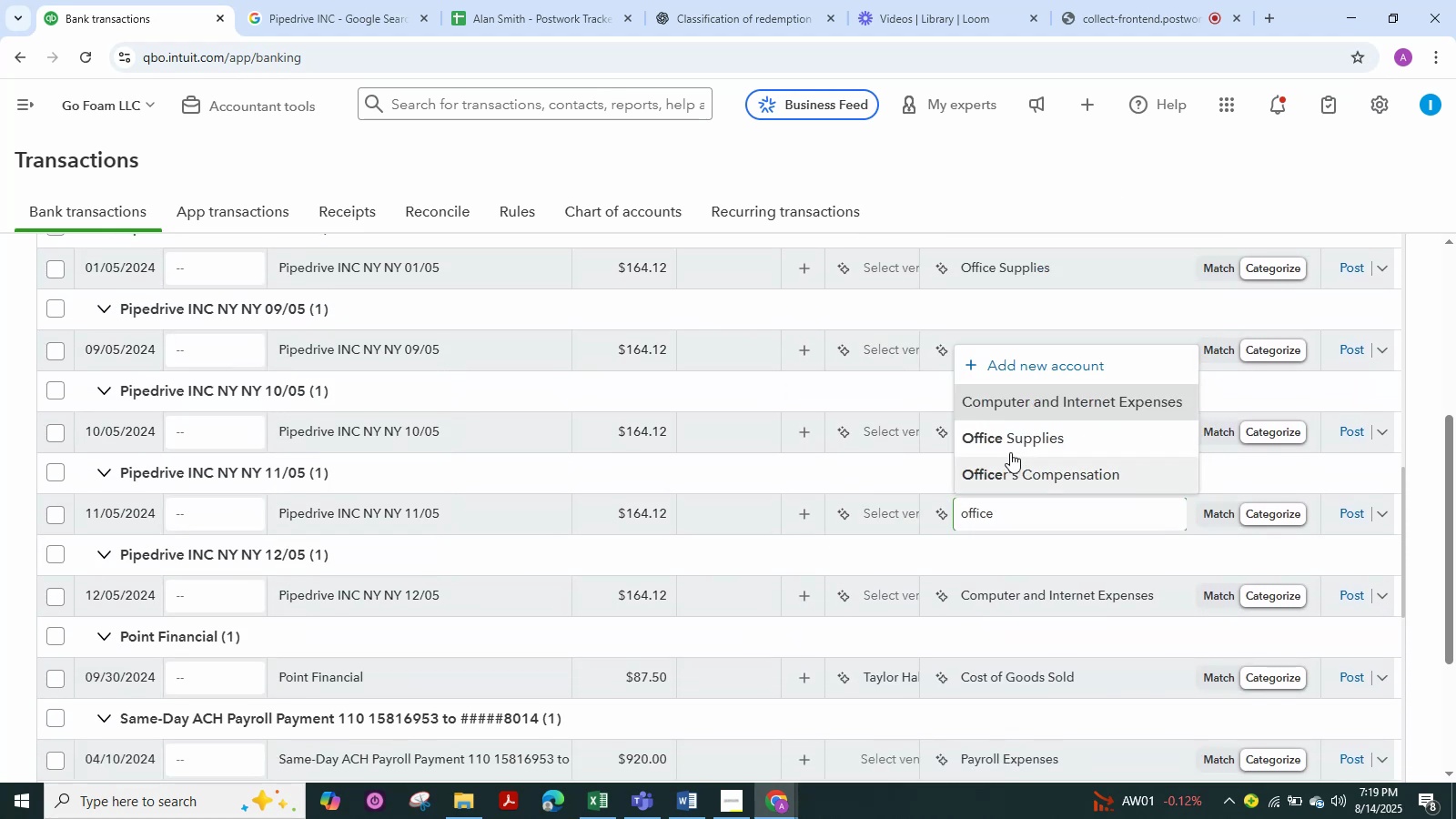 
left_click([1012, 444])
 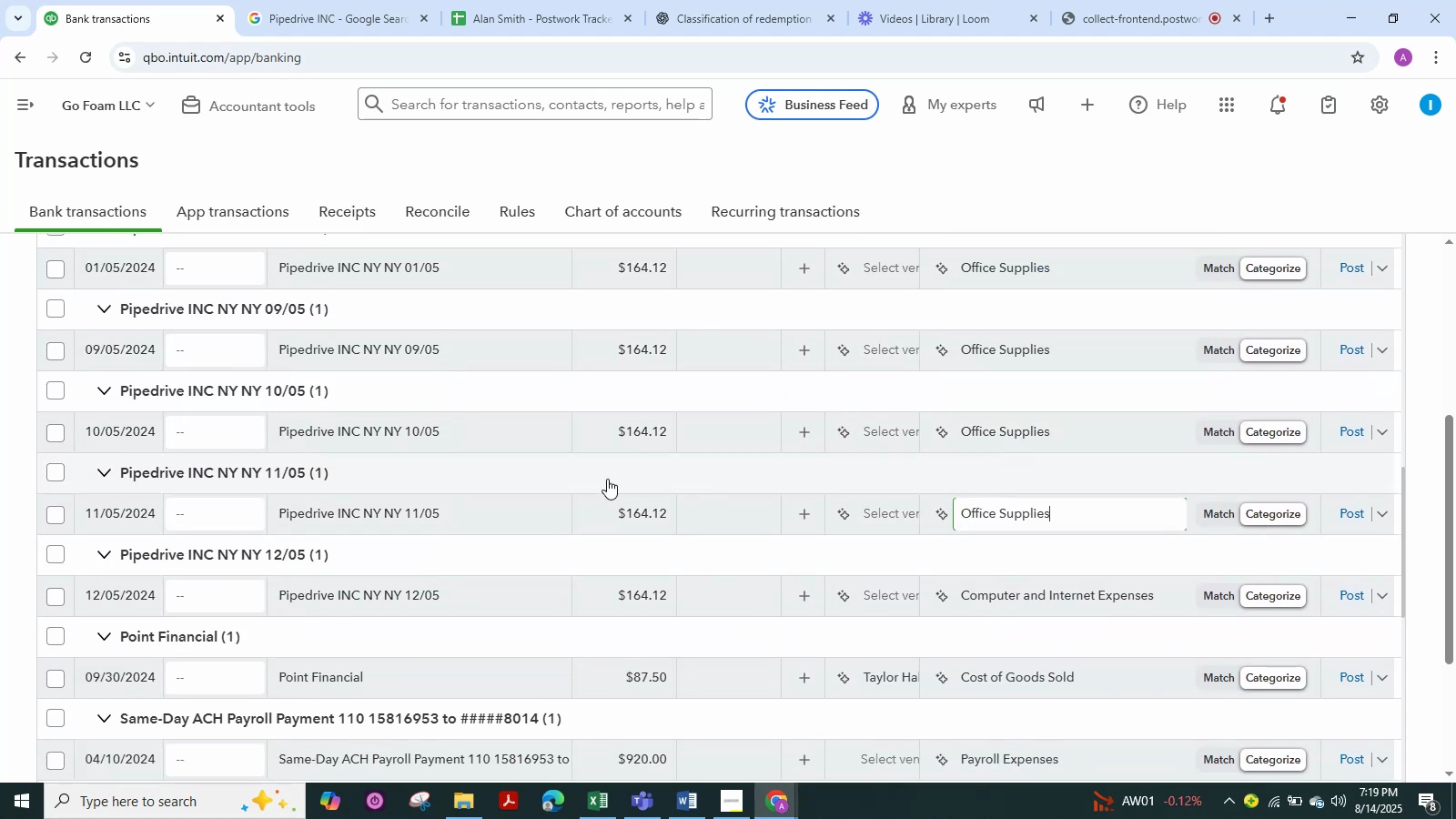 
scroll: coordinate [539, 512], scroll_direction: down, amount: 1.0
 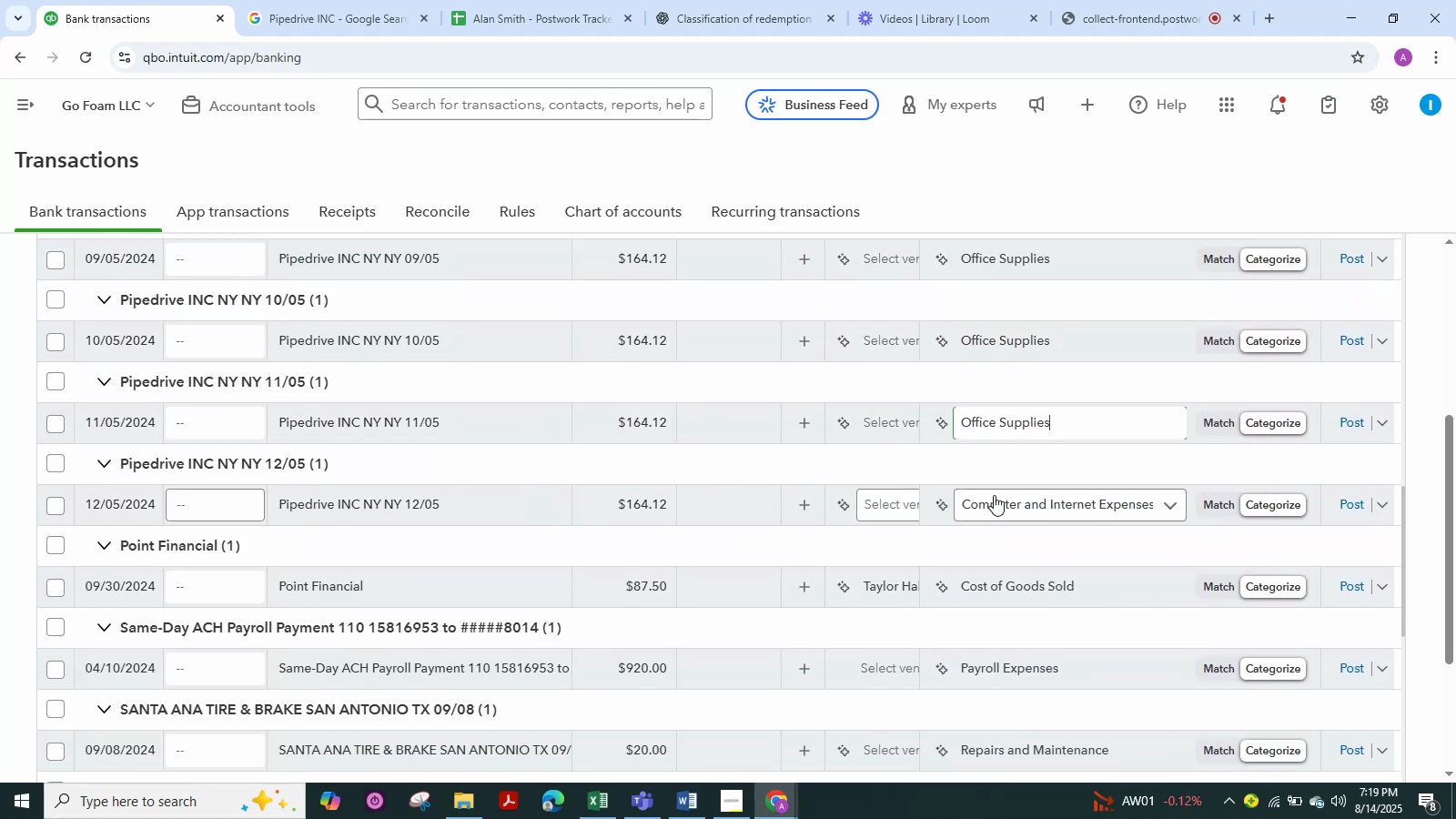 
left_click([994, 495])
 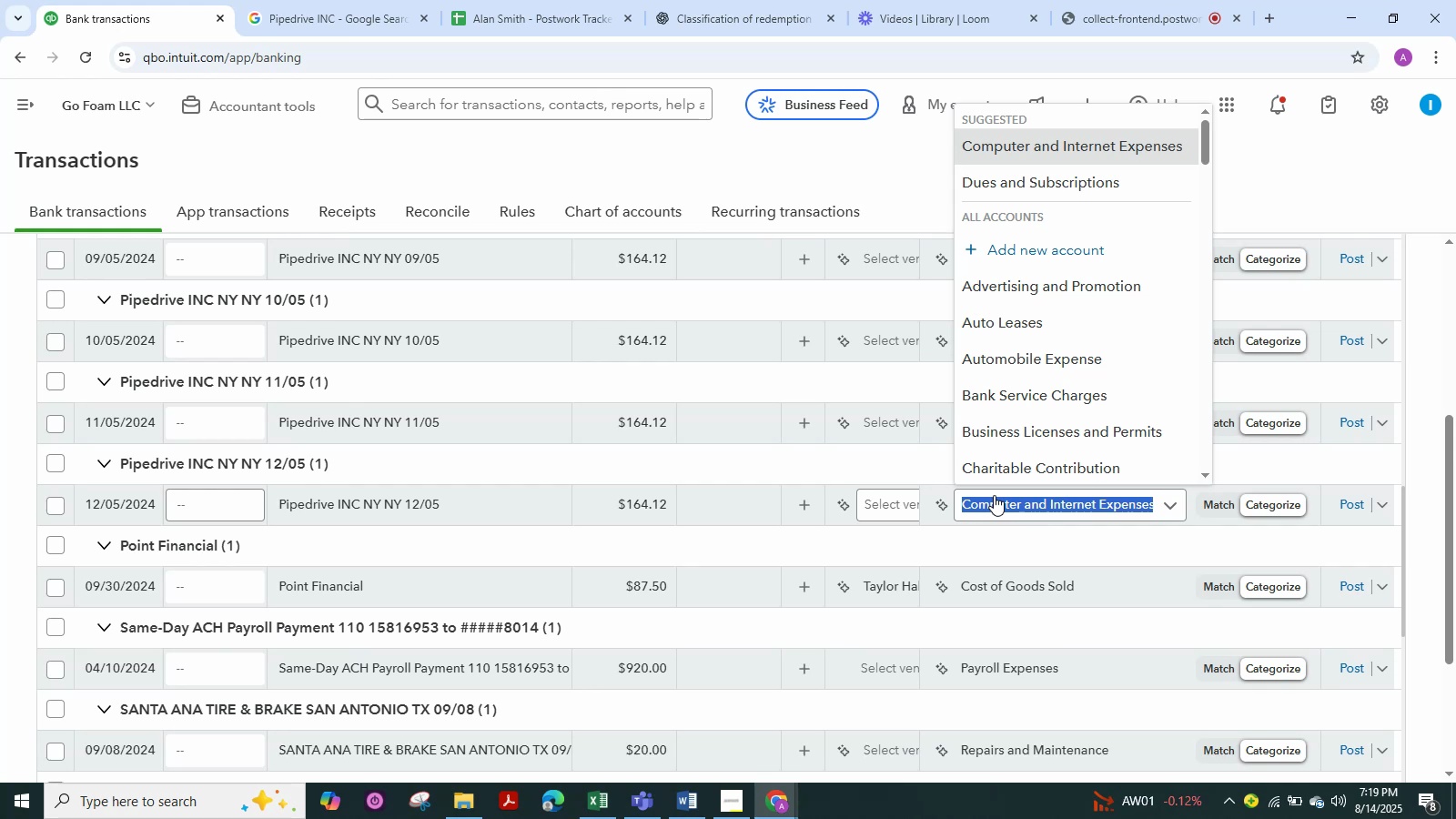 
type(offi)
 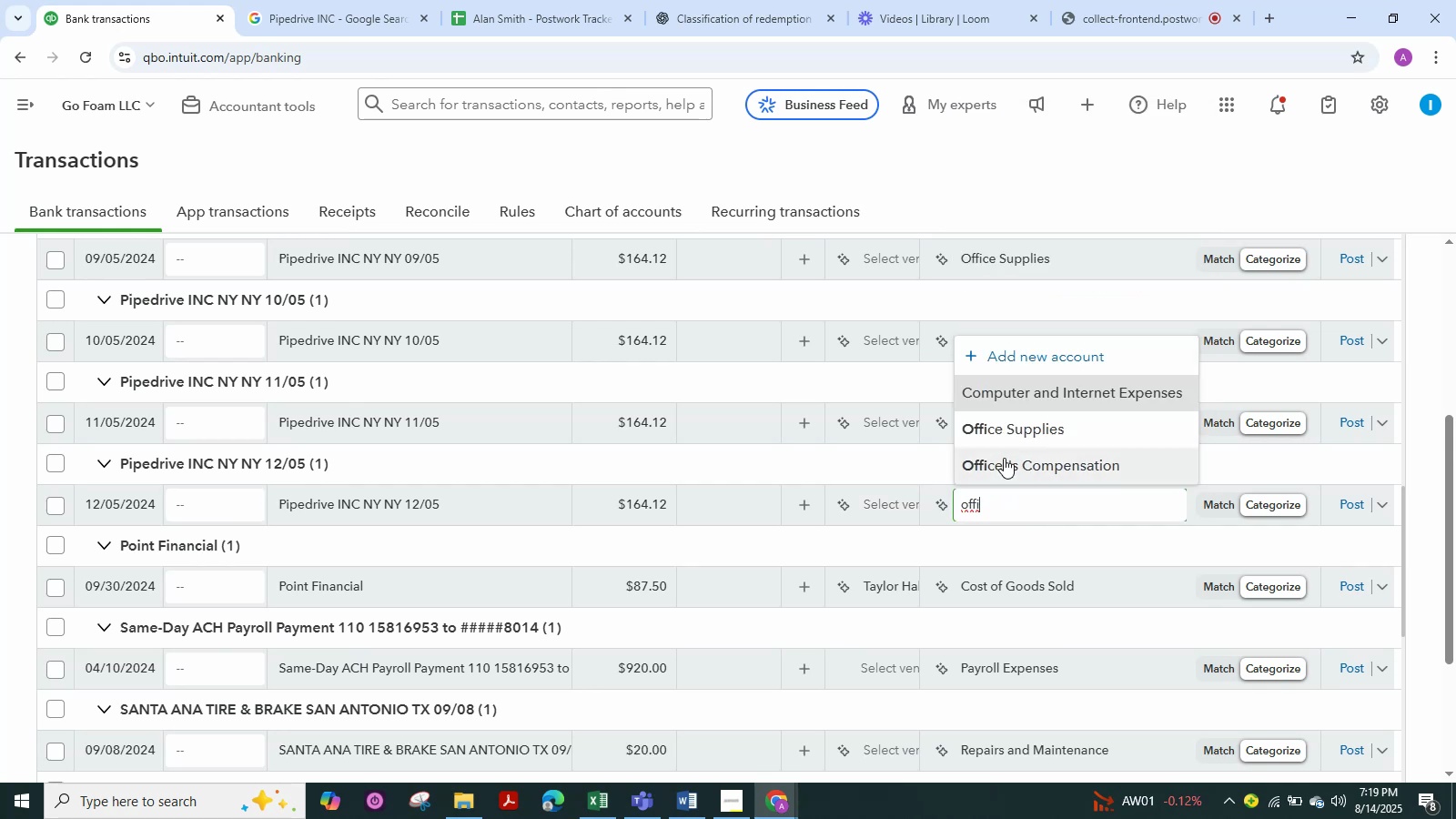 
left_click([1006, 439])
 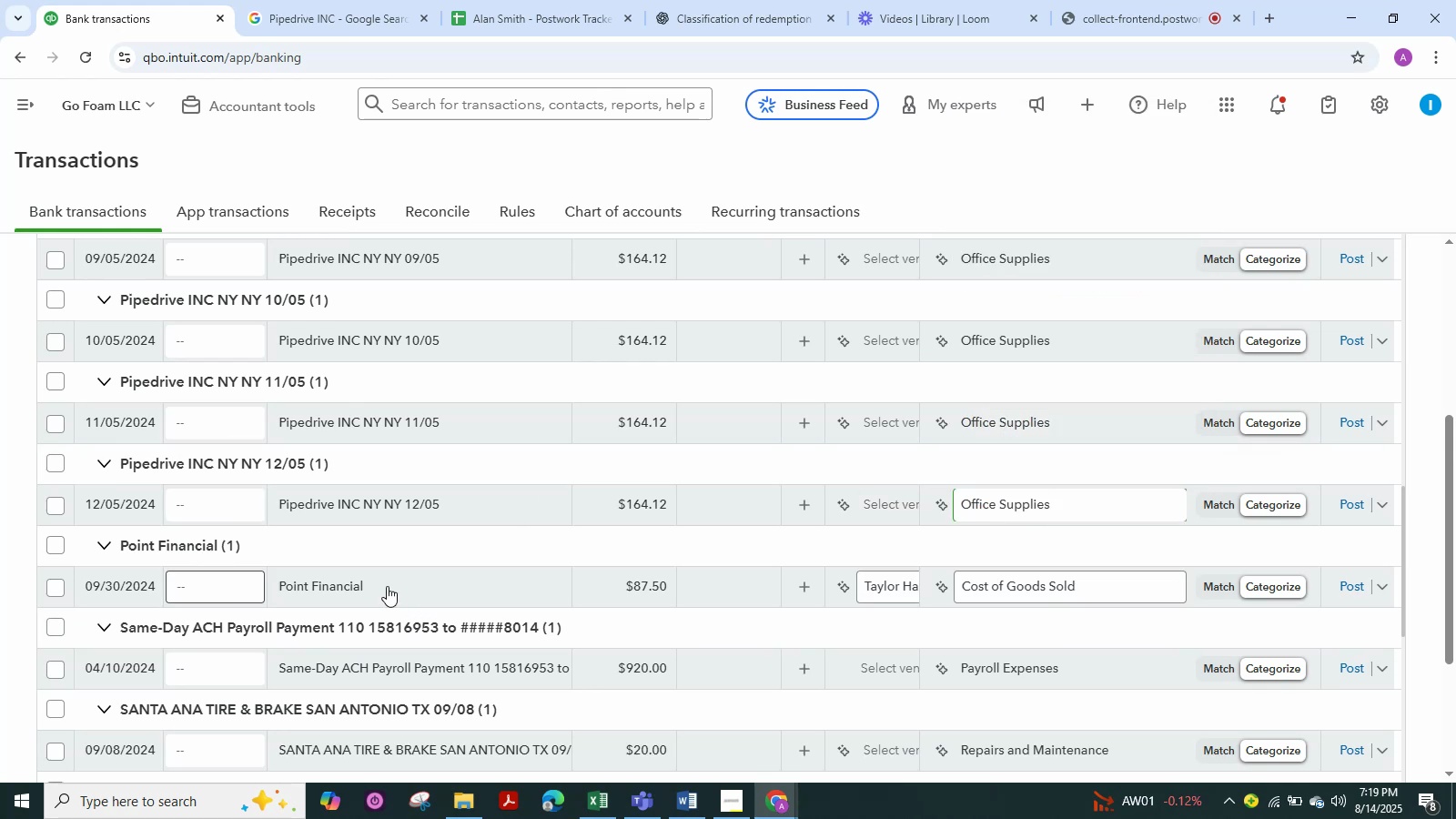 
left_click_drag(start_coordinate=[386, 585], to_coordinate=[277, 591])
 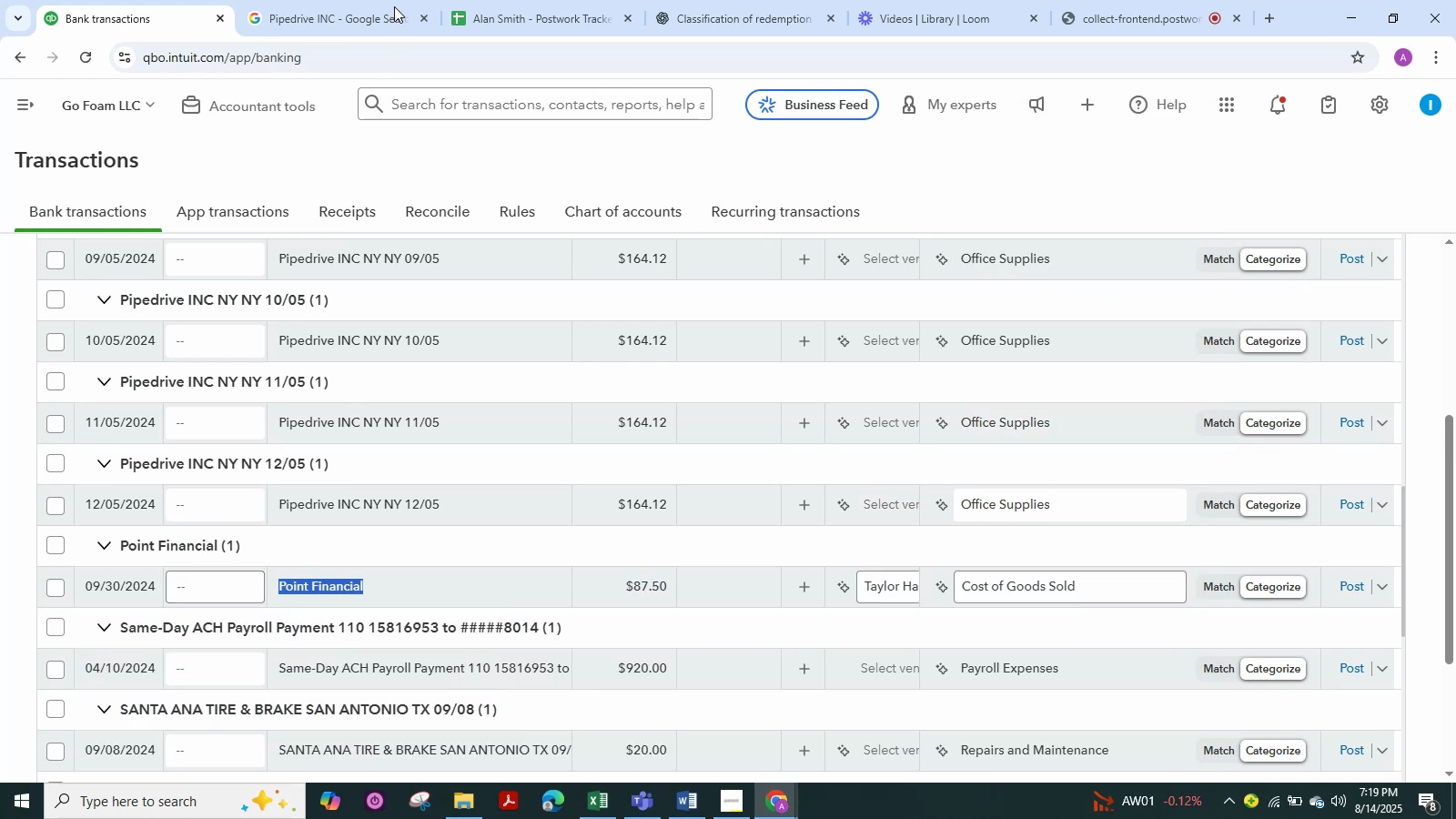 
key(Control+C)
 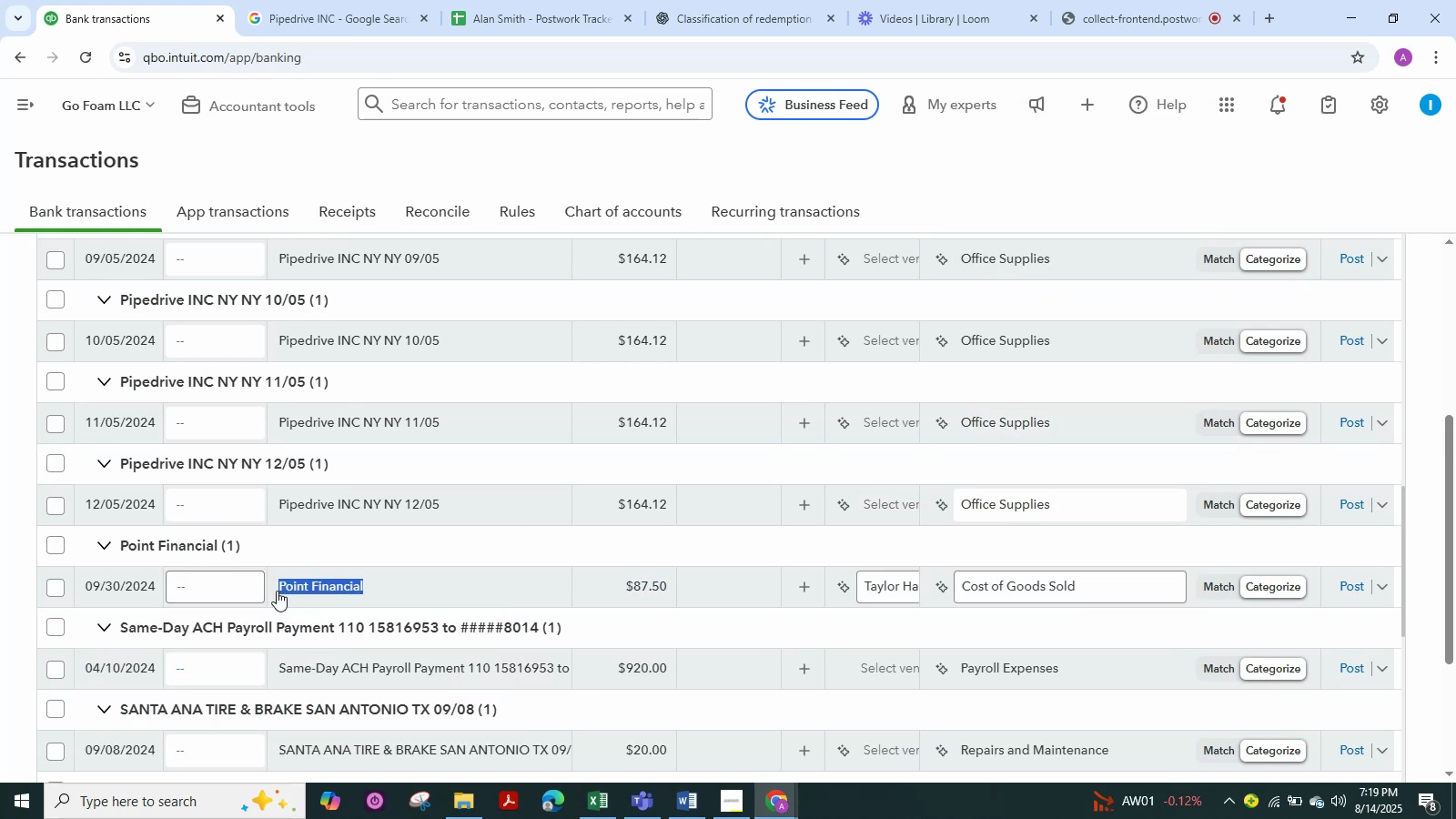 
key(Control+C)
 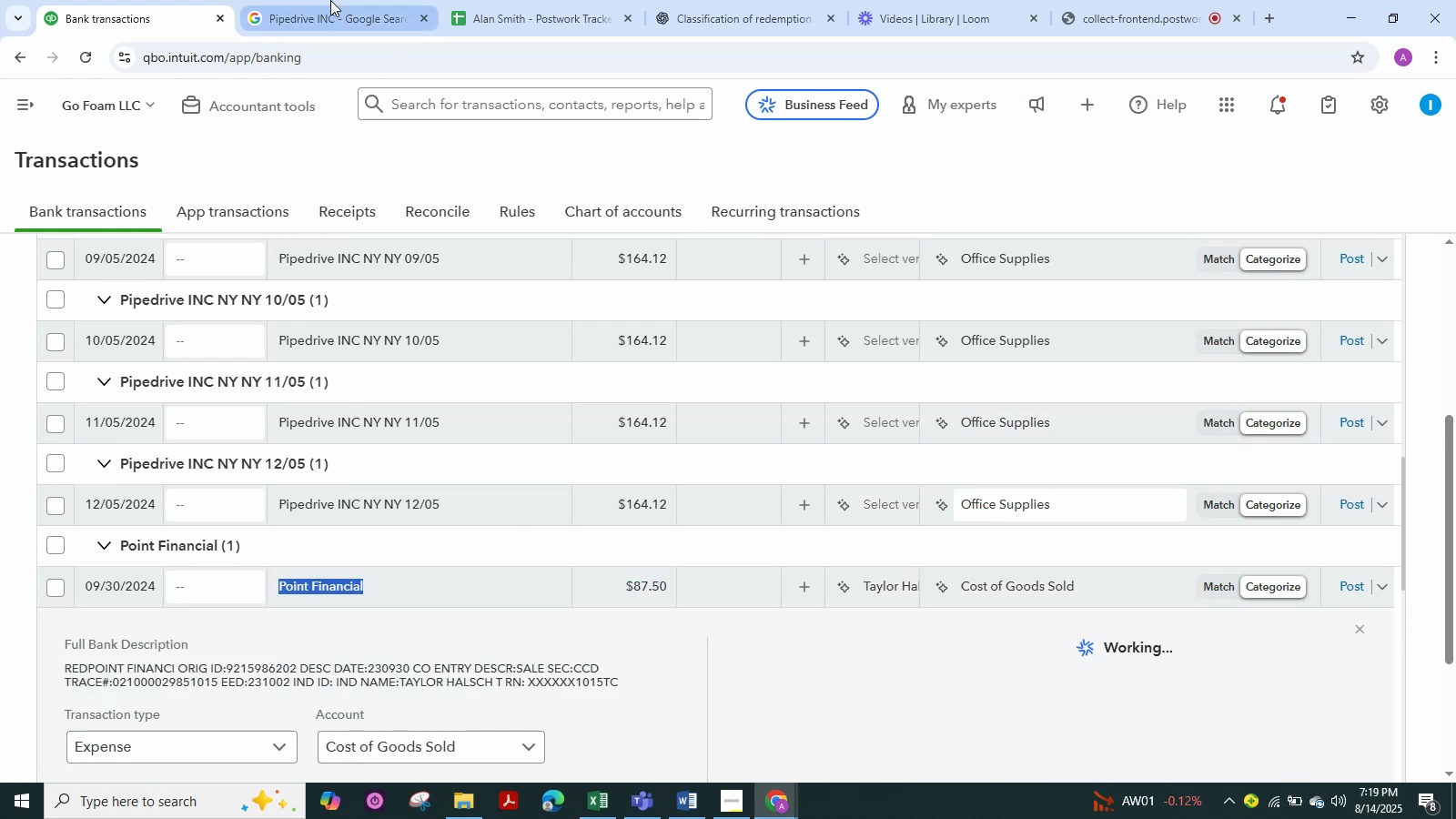 
left_click([330, 0])
 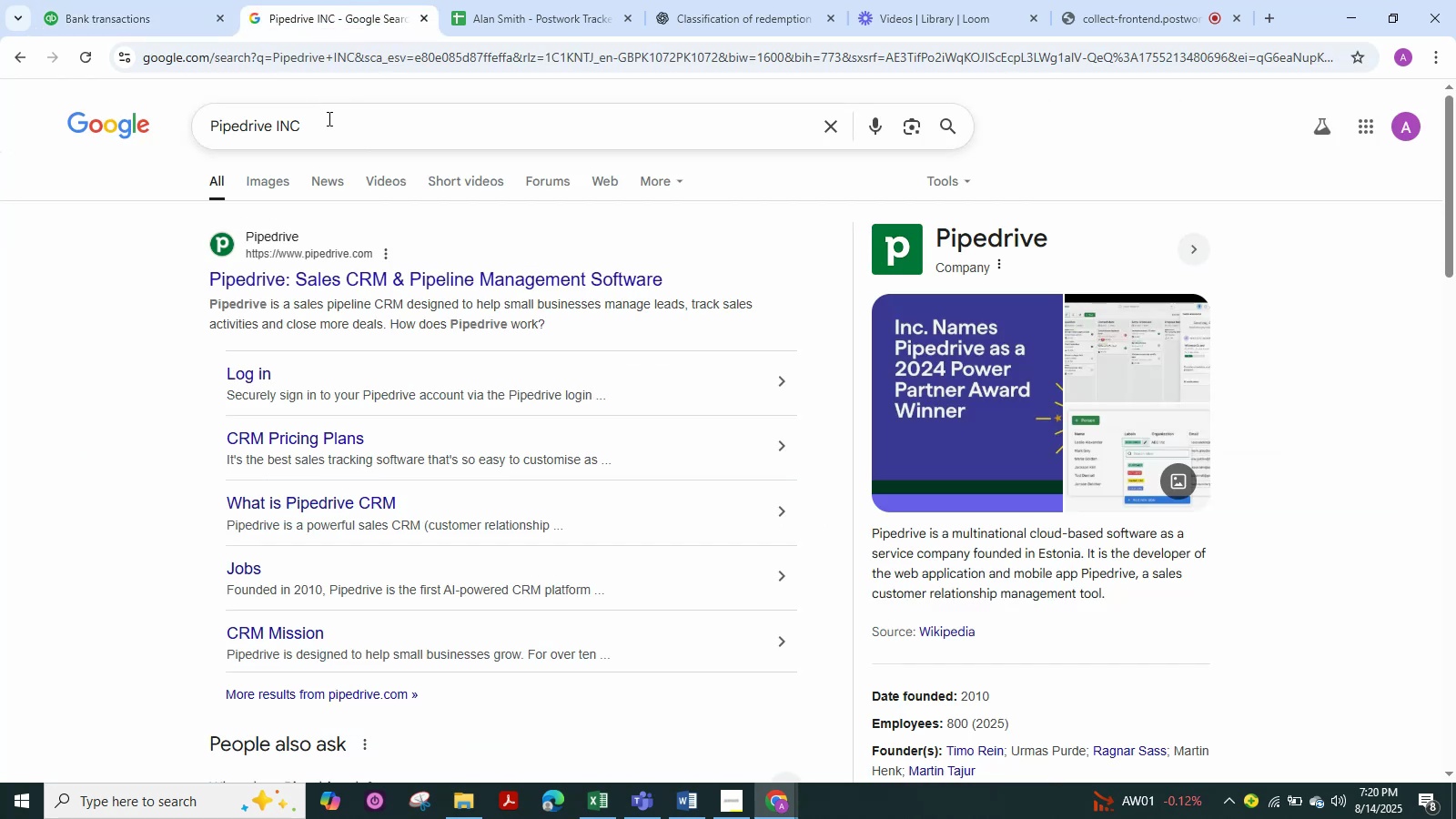 
left_click_drag(start_coordinate=[328, 118], to_coordinate=[137, 126])
 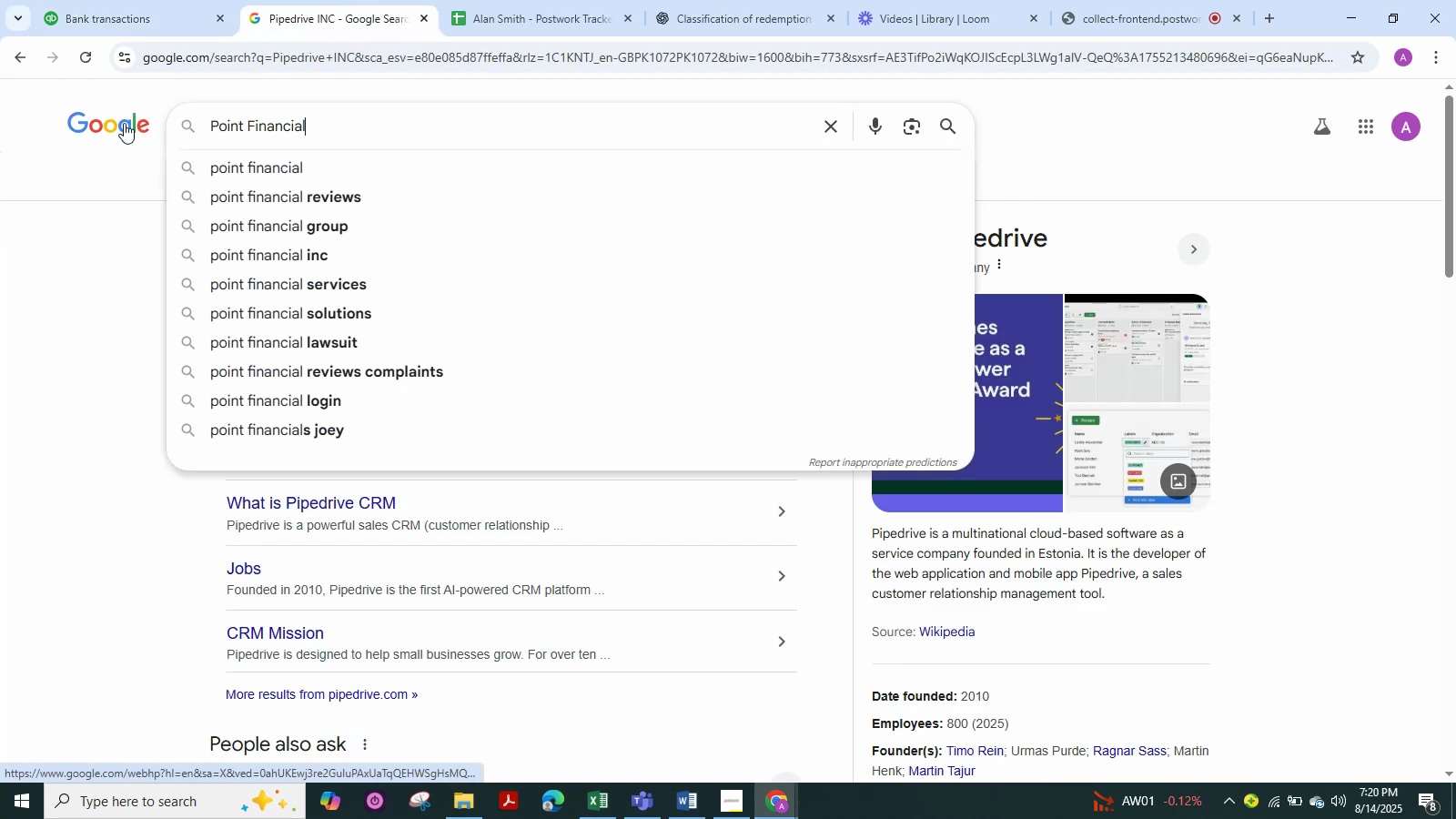 
key(Control+ControlLeft)
 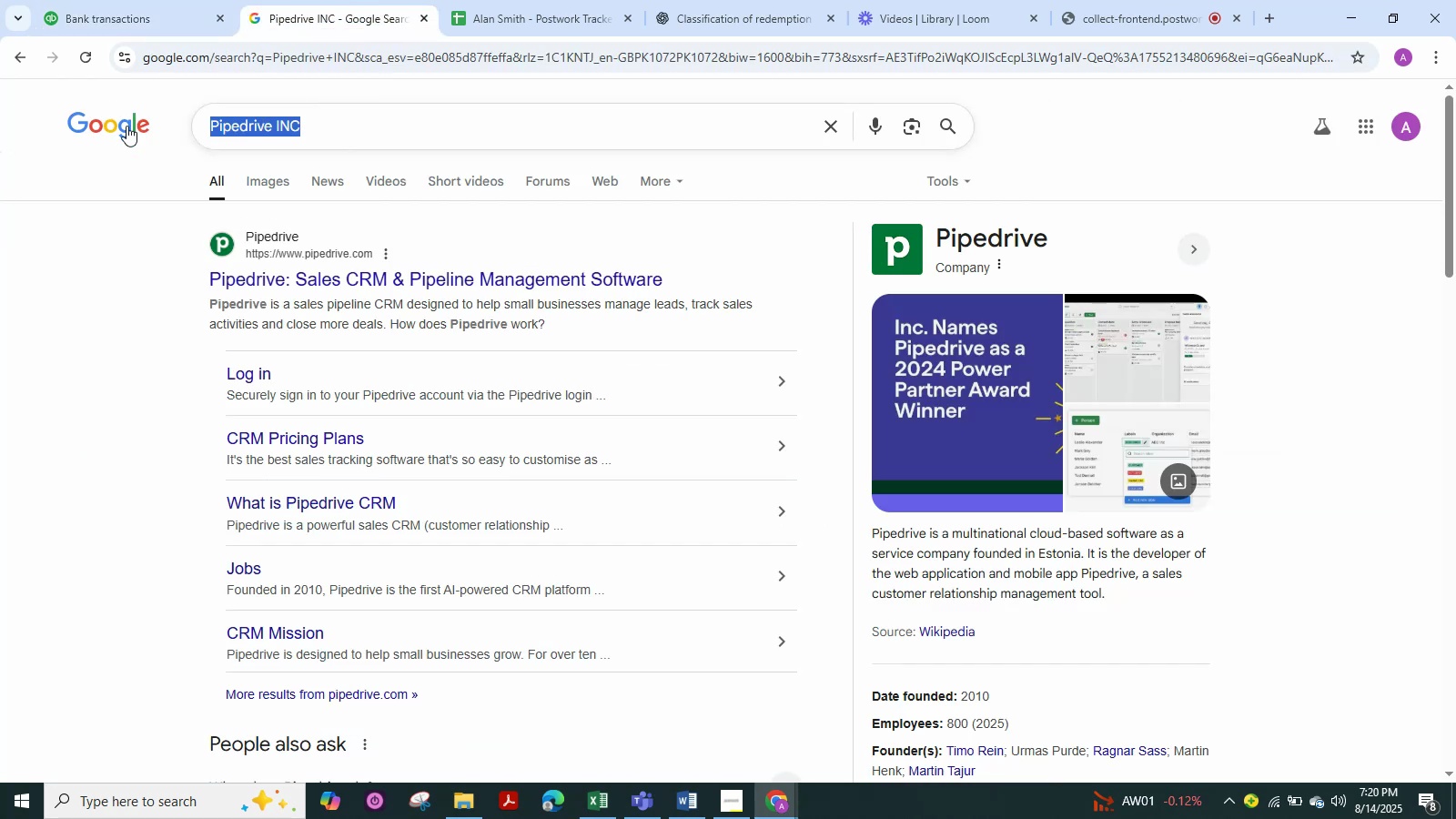 
key(Control+V)
 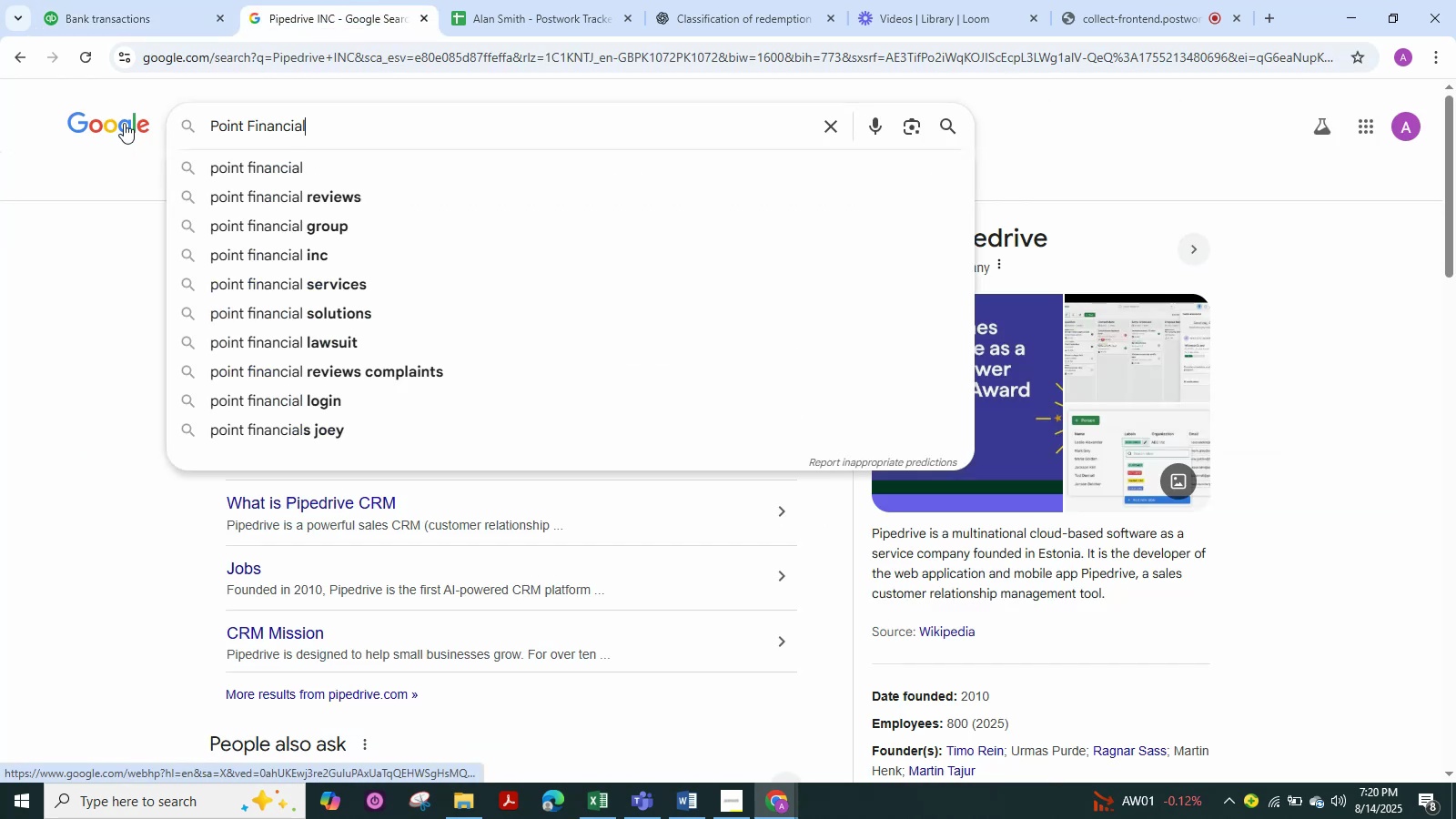 
key(NumpadEnter)
 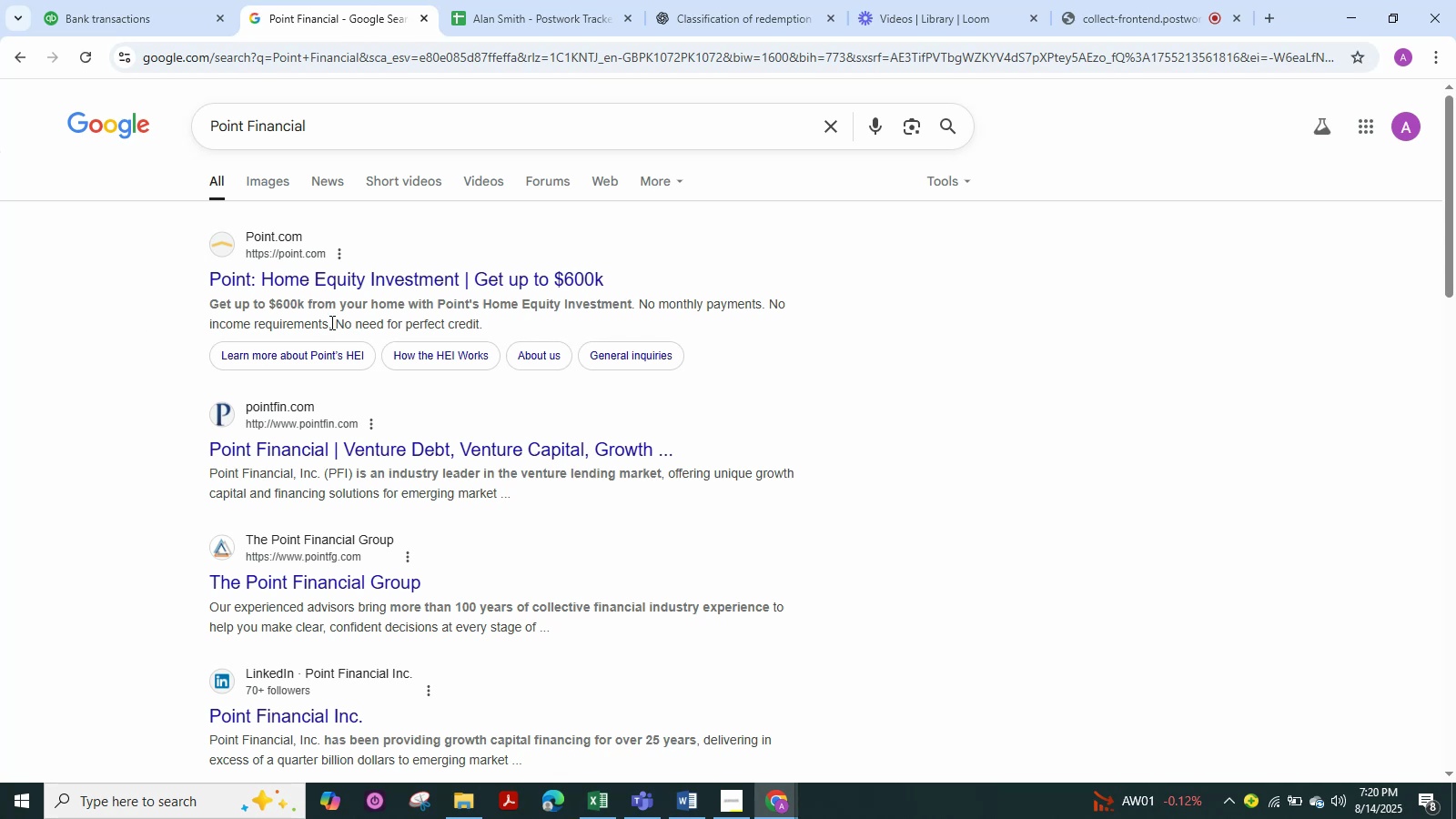 
left_click_drag(start_coordinate=[177, 308], to_coordinate=[529, 330])
 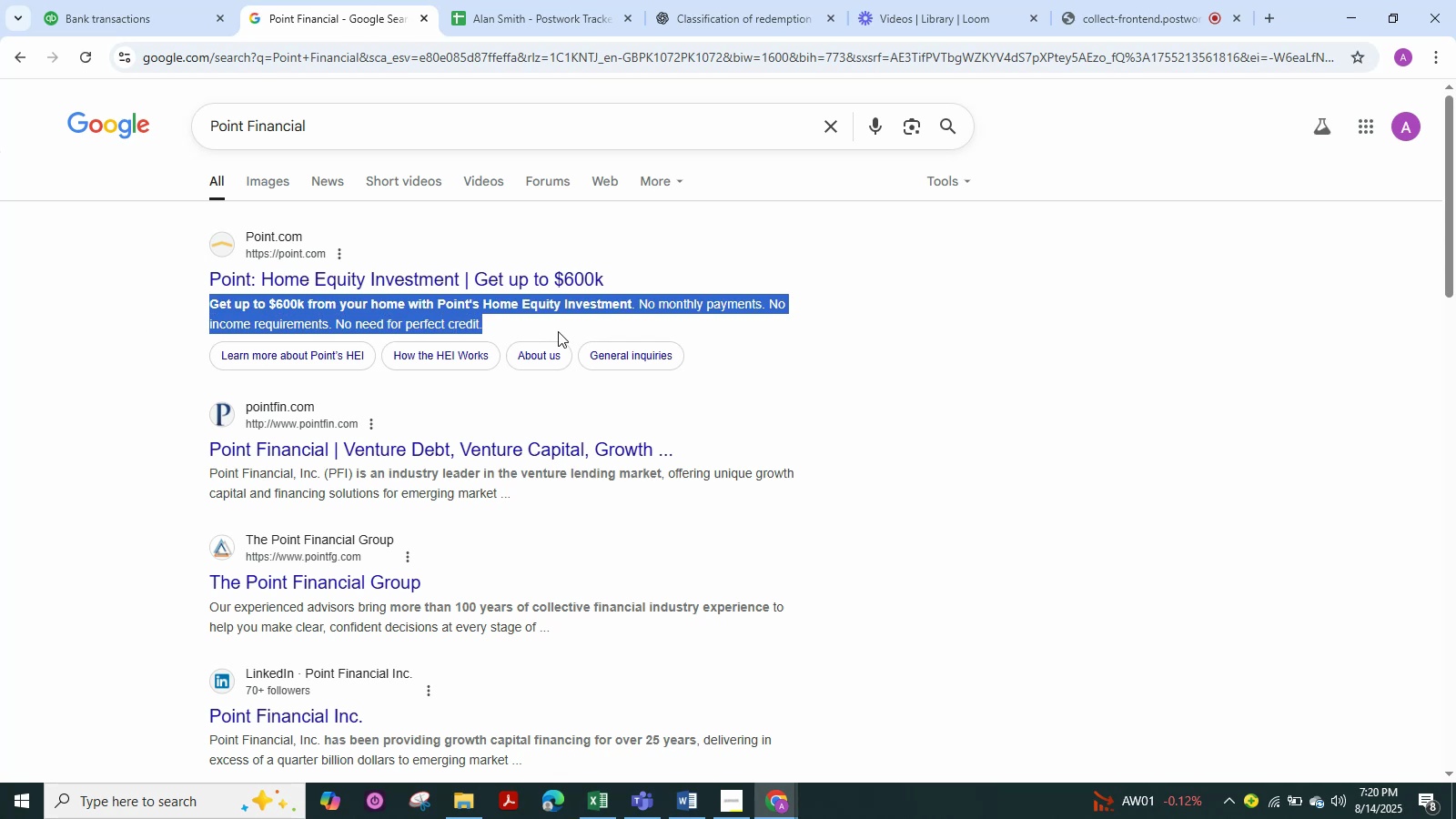 
left_click([558, 331])
 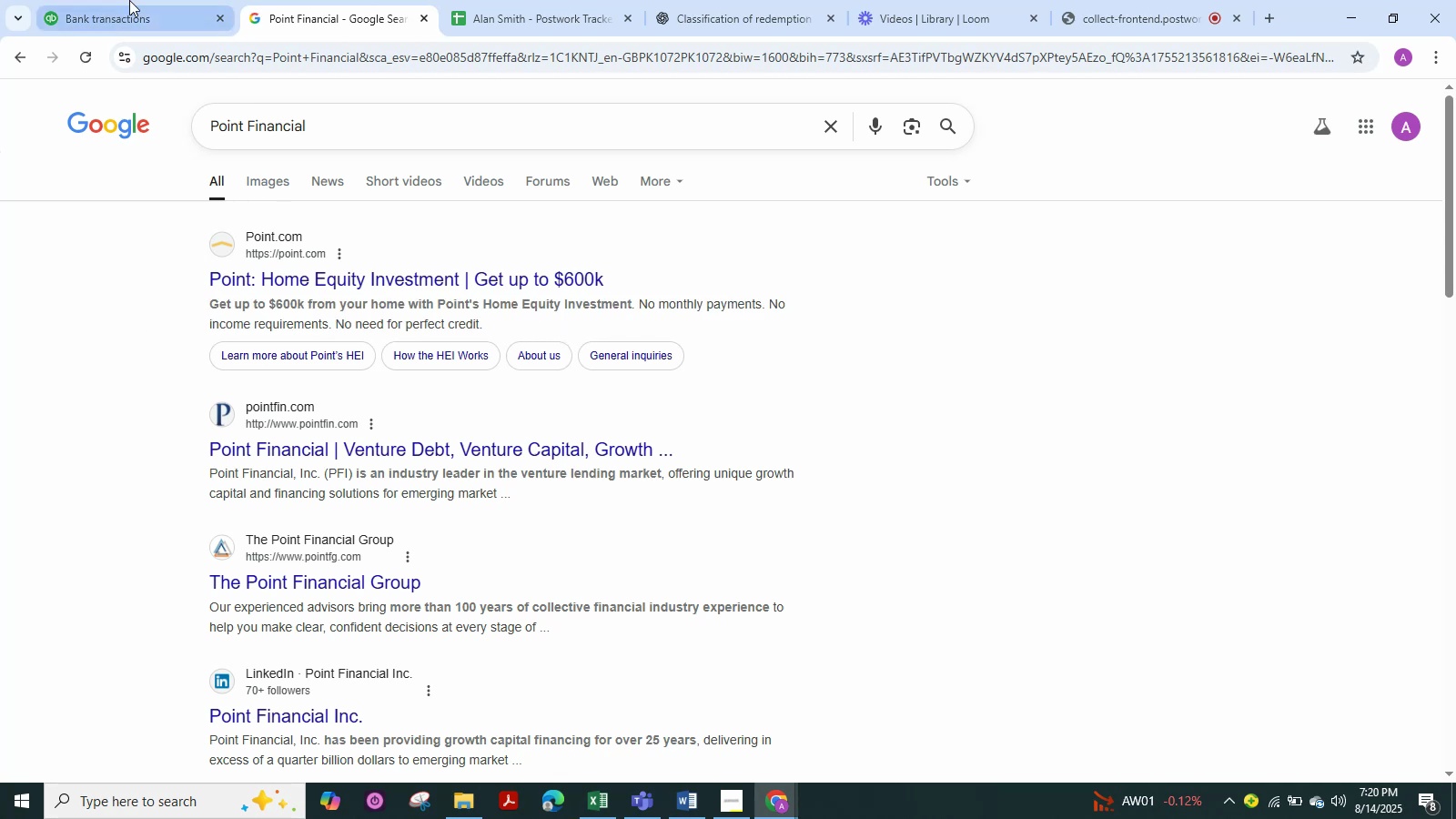 
left_click([111, 0])
 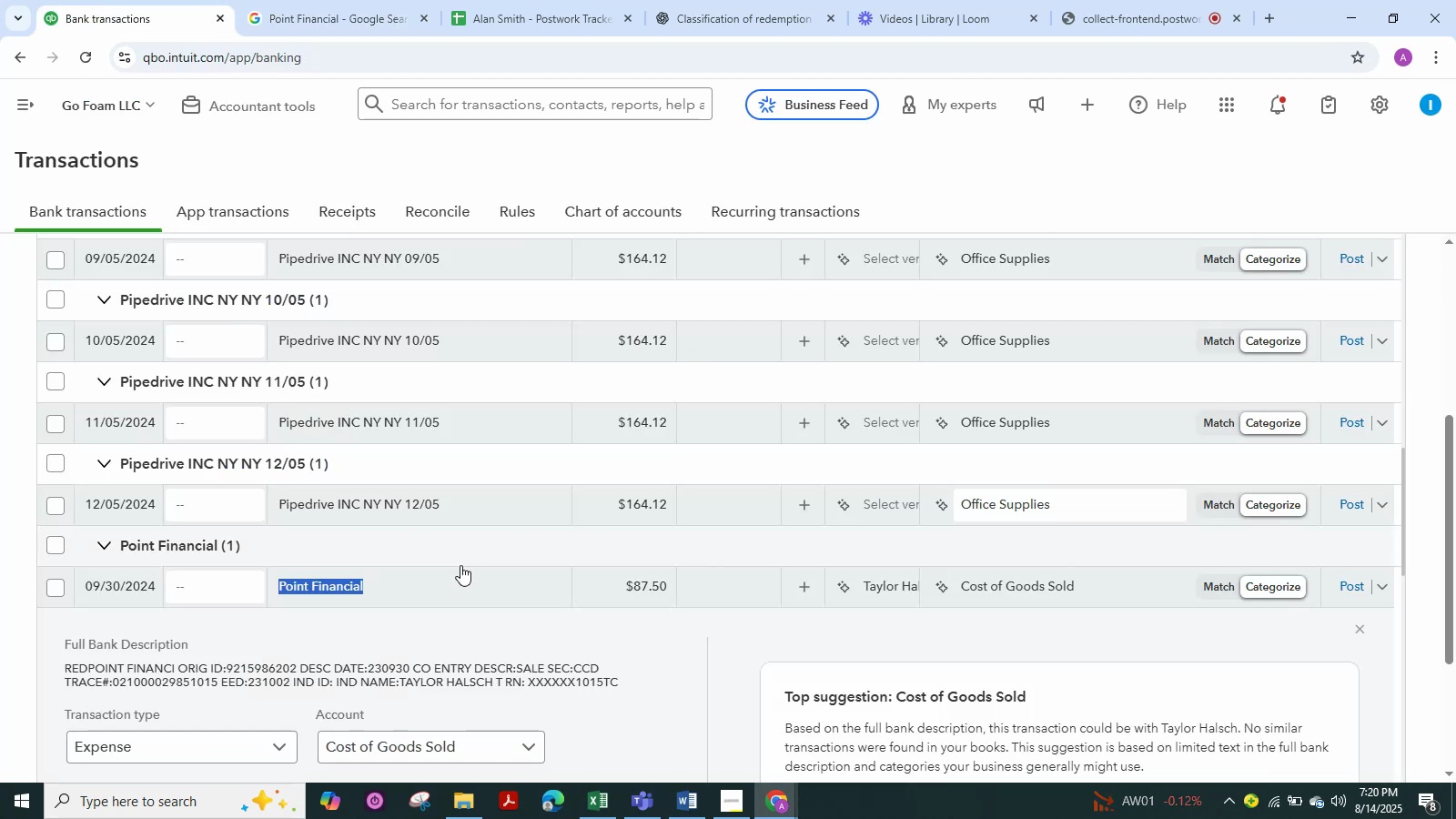 
scroll: coordinate [457, 641], scroll_direction: down, amount: 2.0
 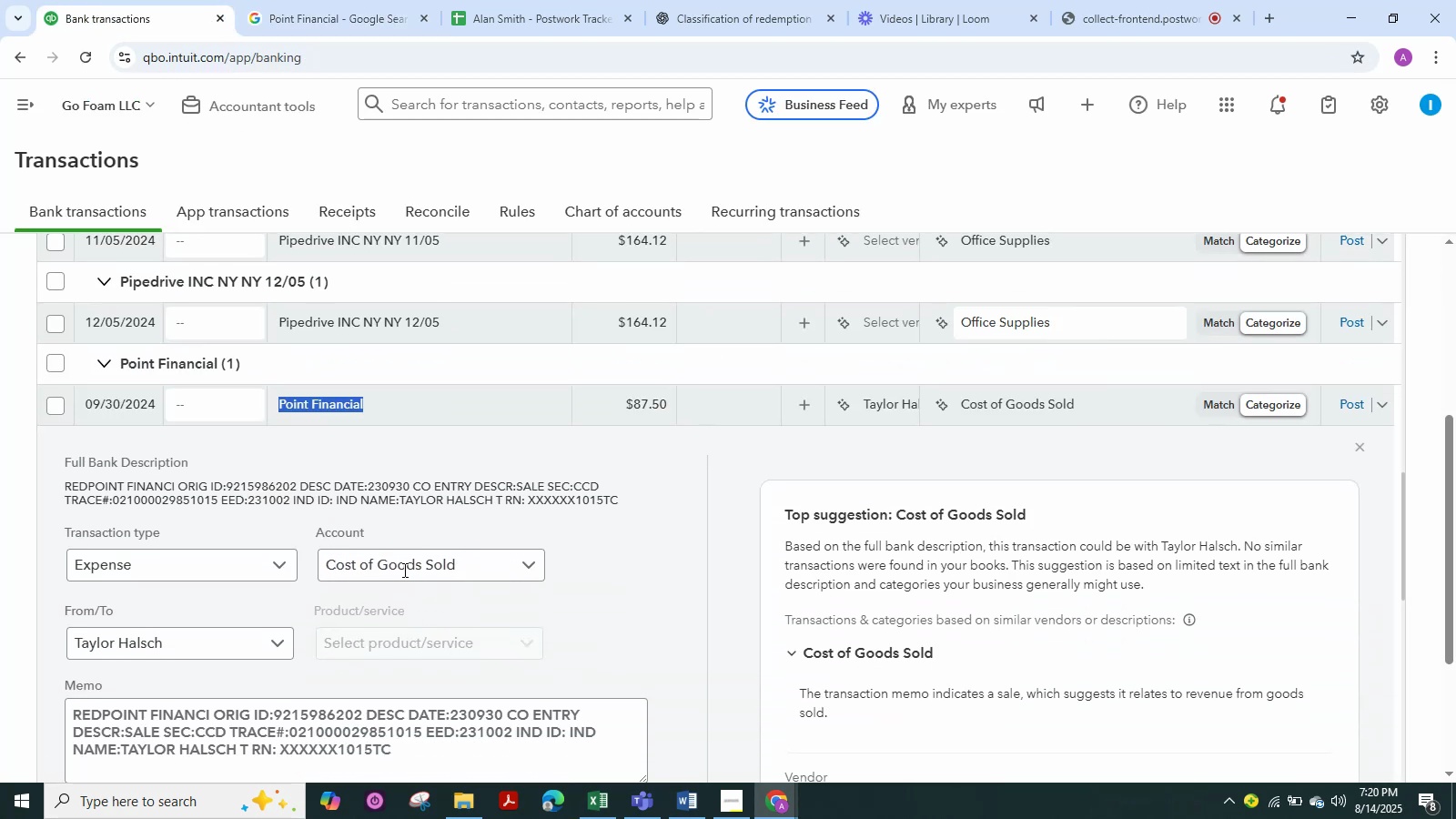 
left_click([403, 570])
 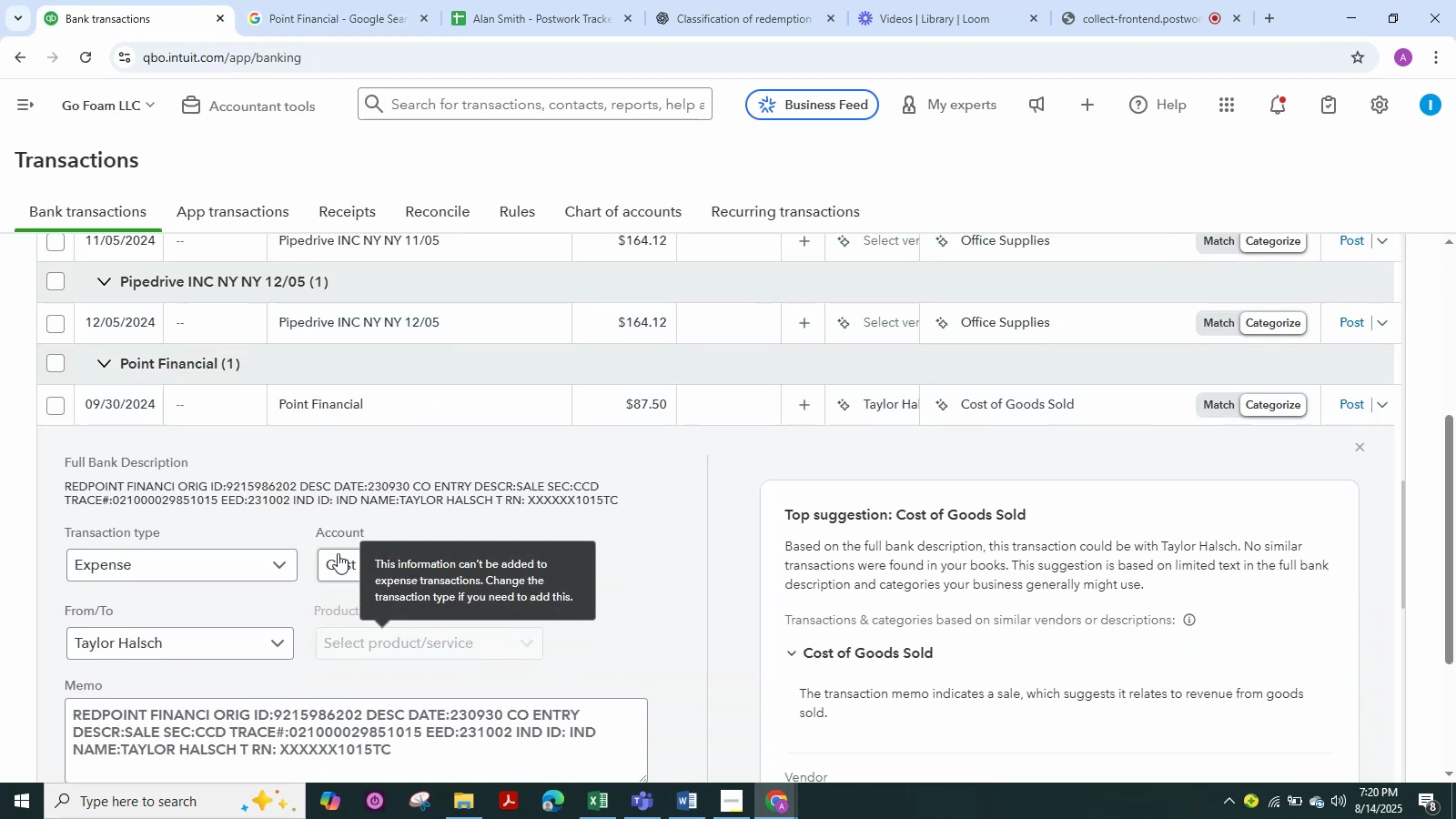 
left_click([338, 553])
 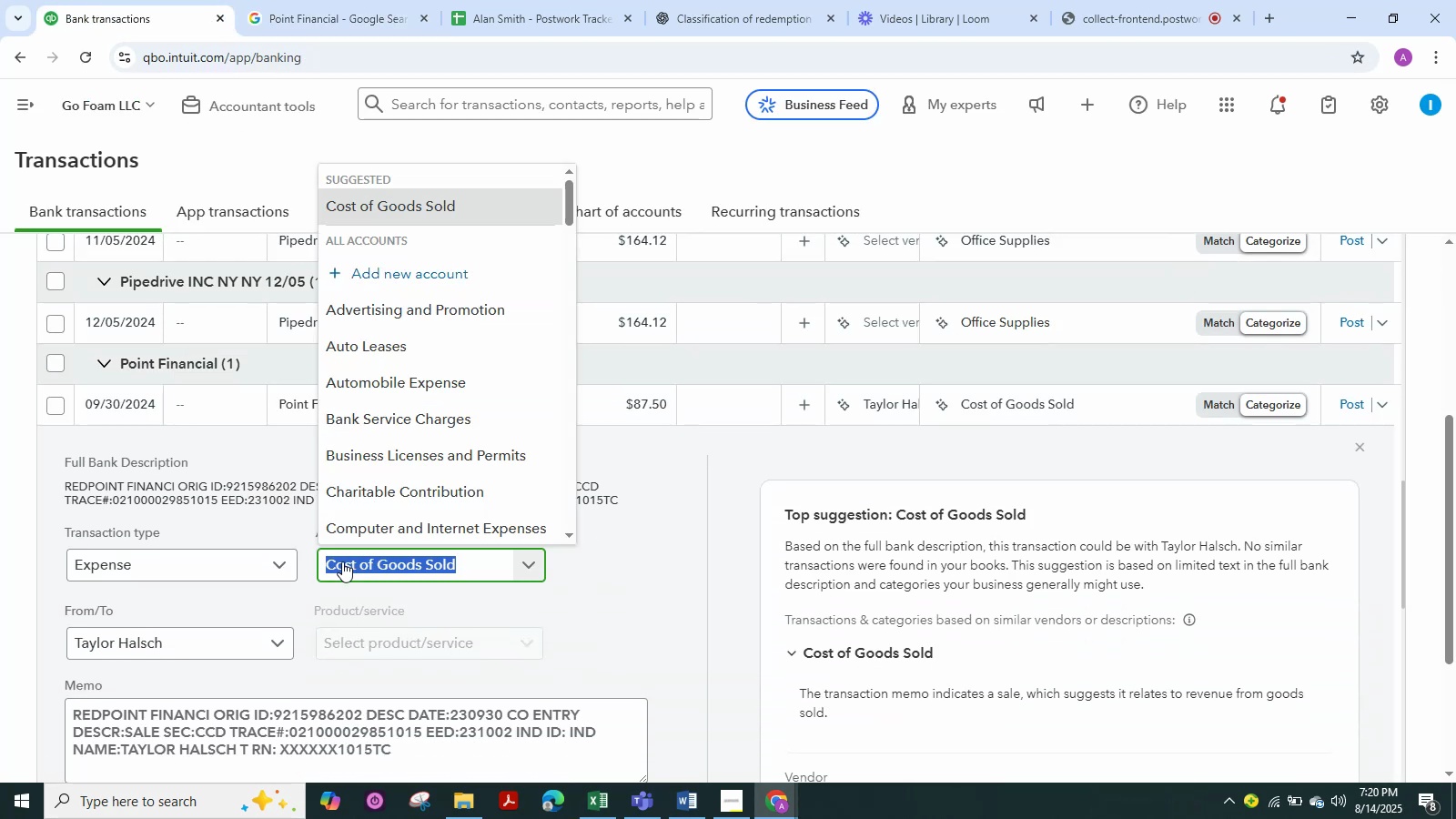 
type(suppl)
 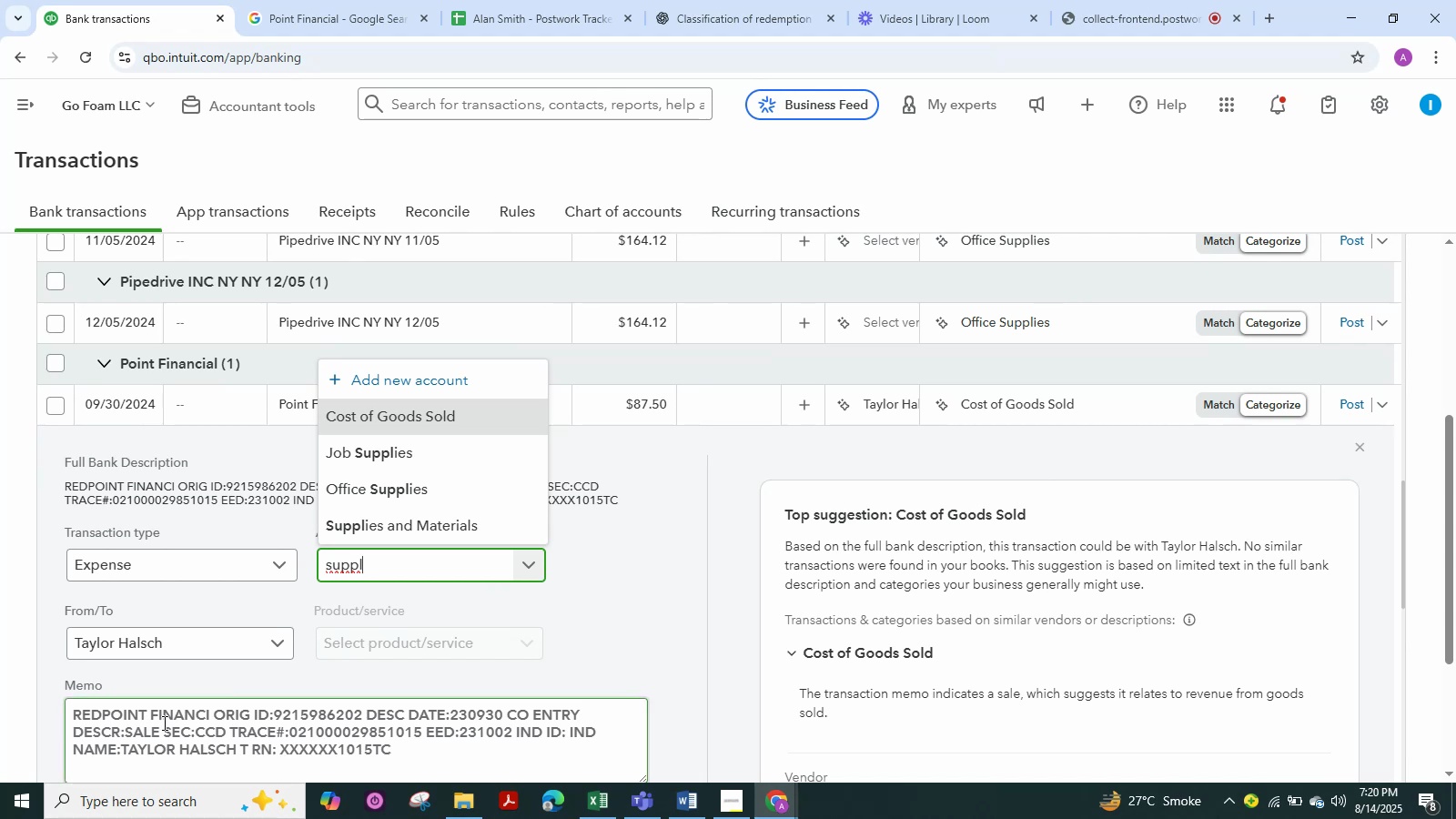 
left_click_drag(start_coordinate=[209, 718], to_coordinate=[36, 703])
 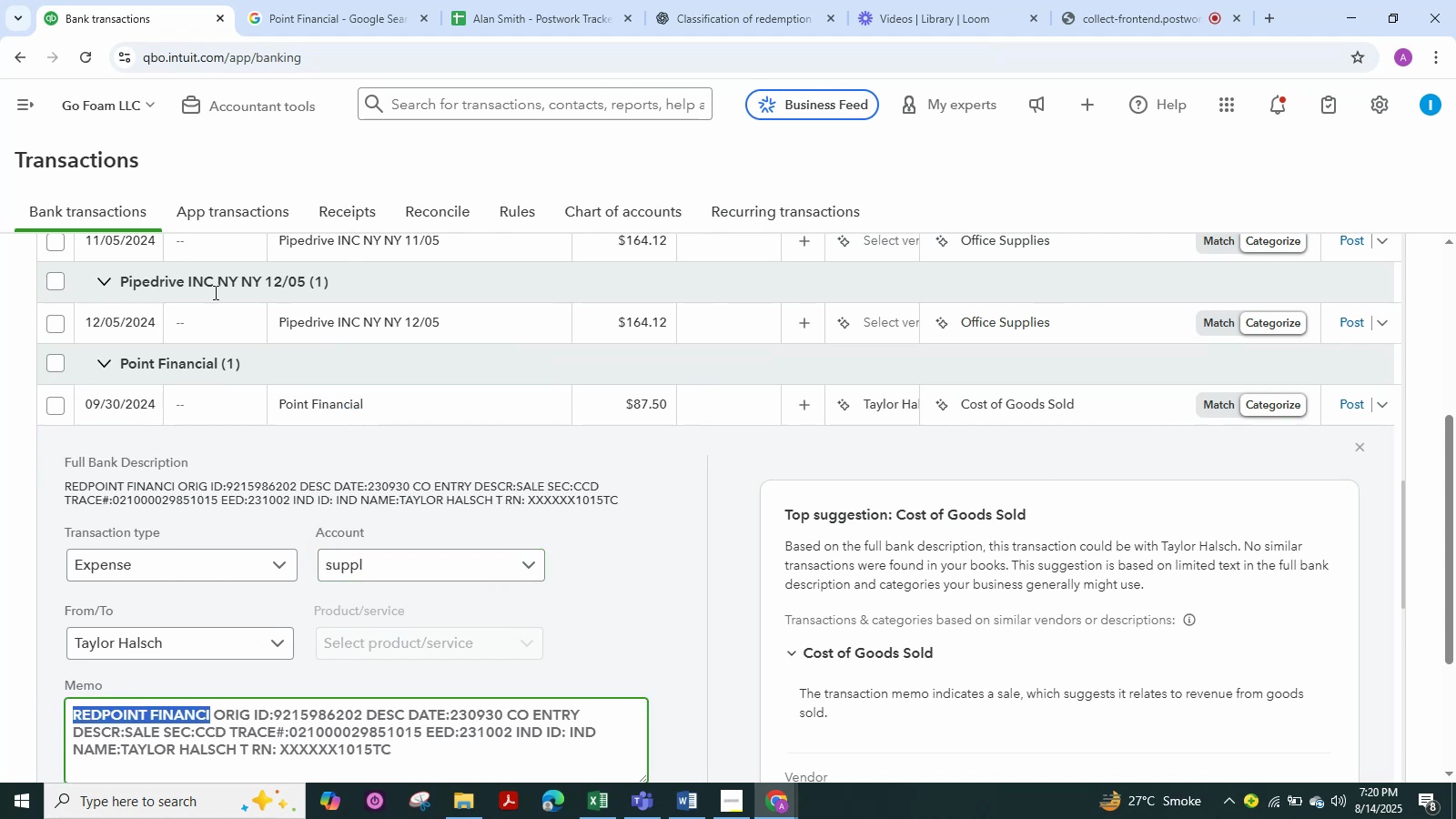 
key(Control+C)
 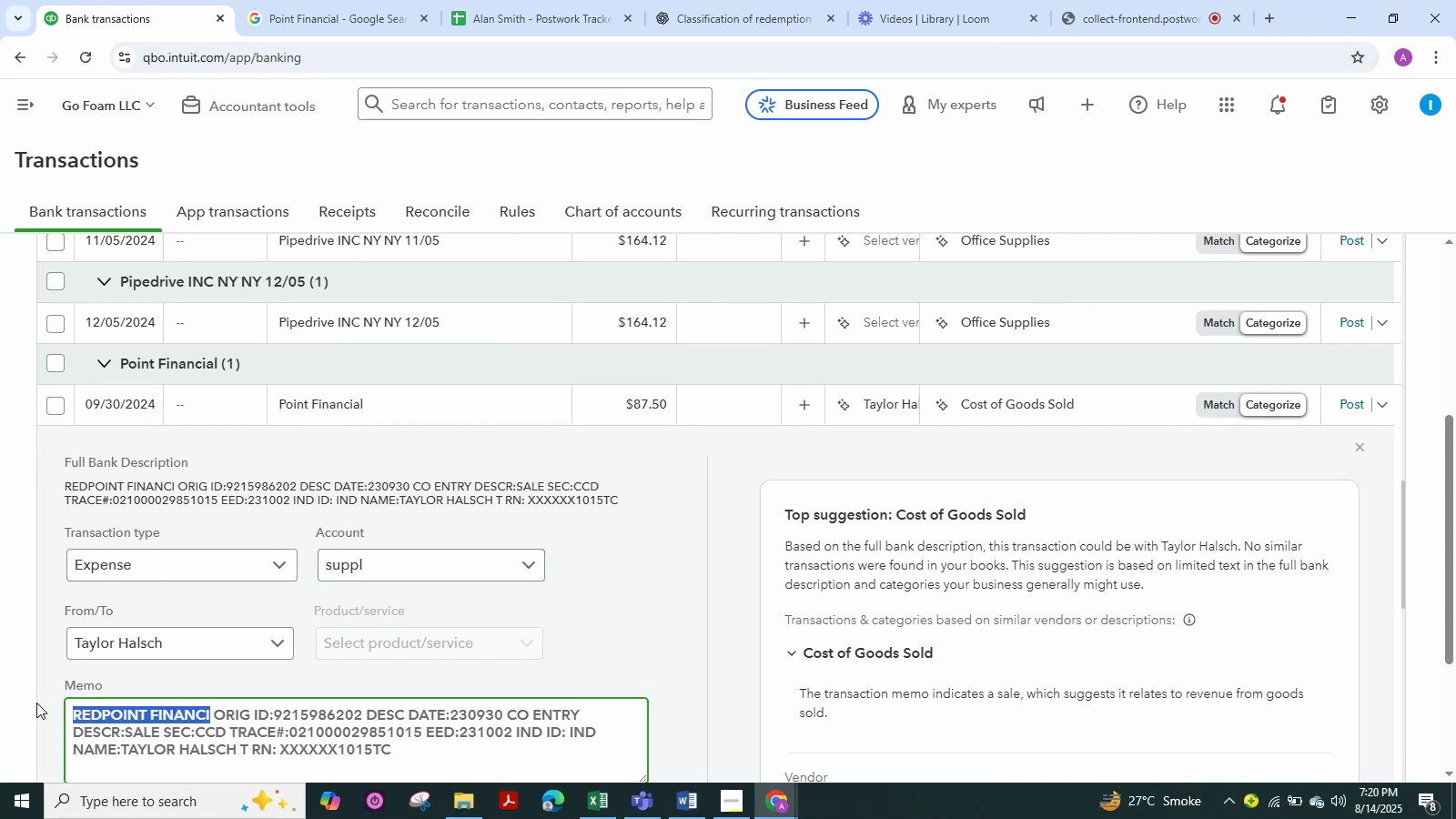 
key(Control+C)
 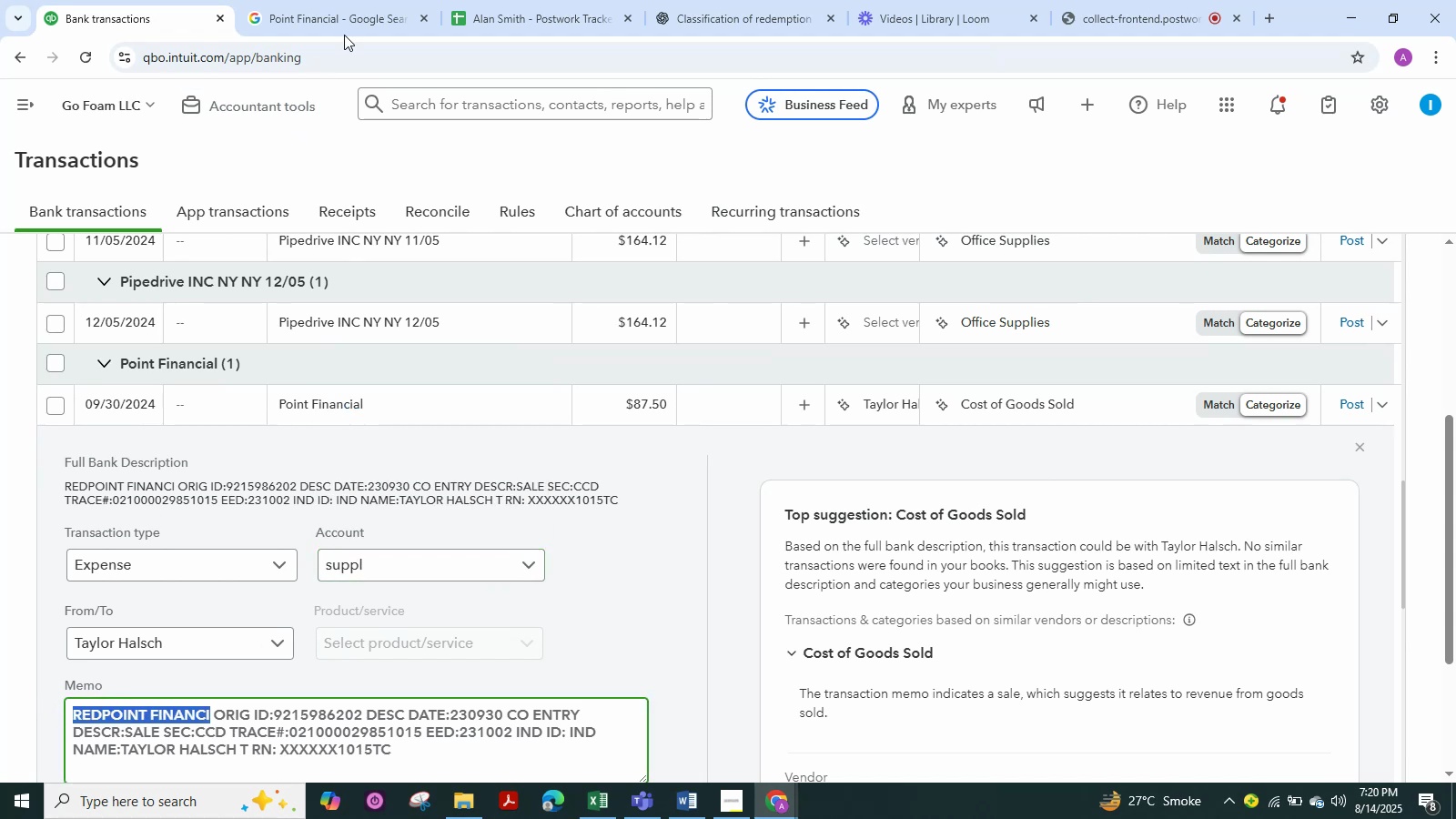 
left_click([336, 5])
 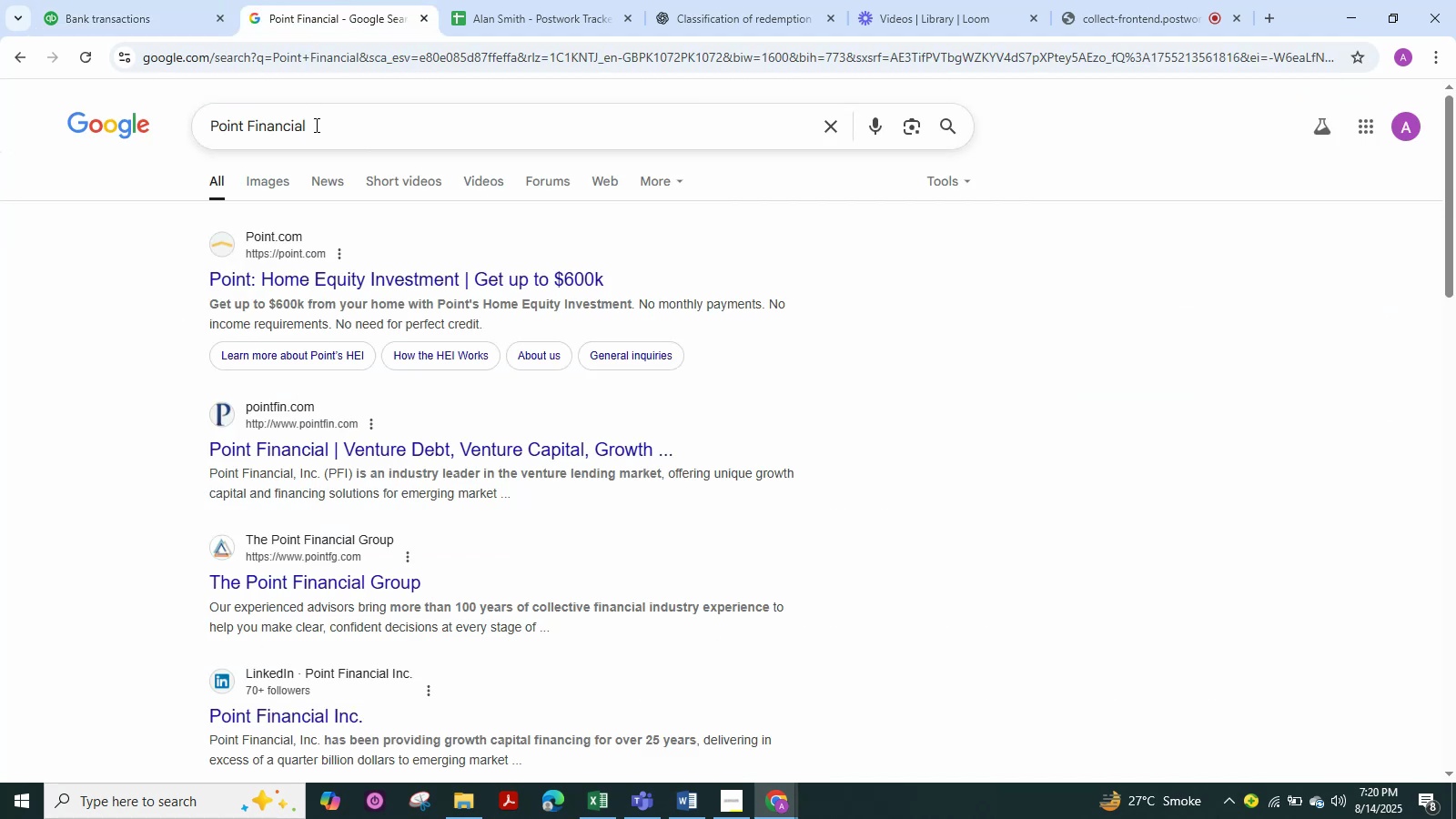 
left_click_drag(start_coordinate=[315, 125], to_coordinate=[0, 137])
 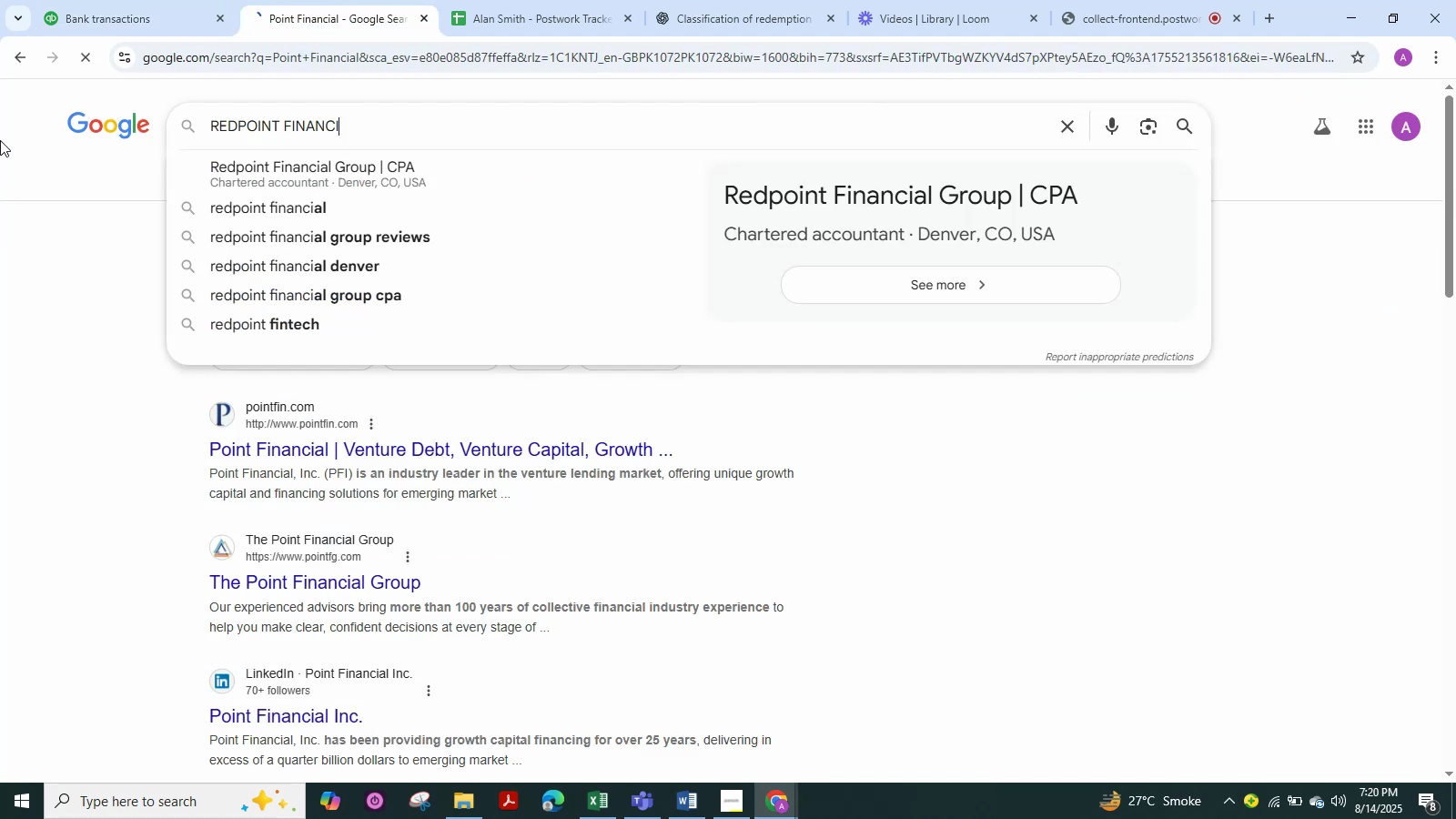 
key(Control+ControlLeft)
 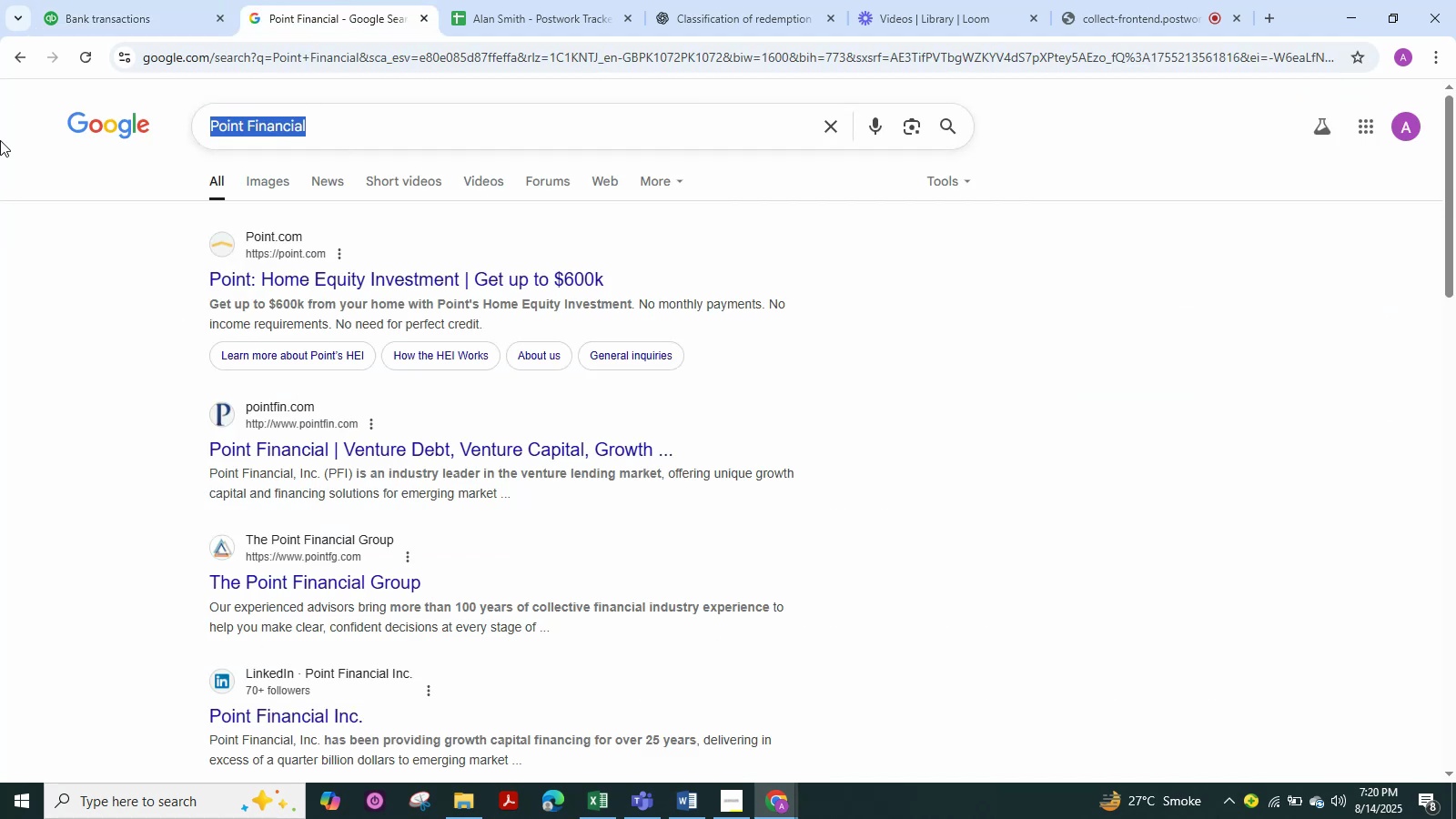 
key(Control+V)
 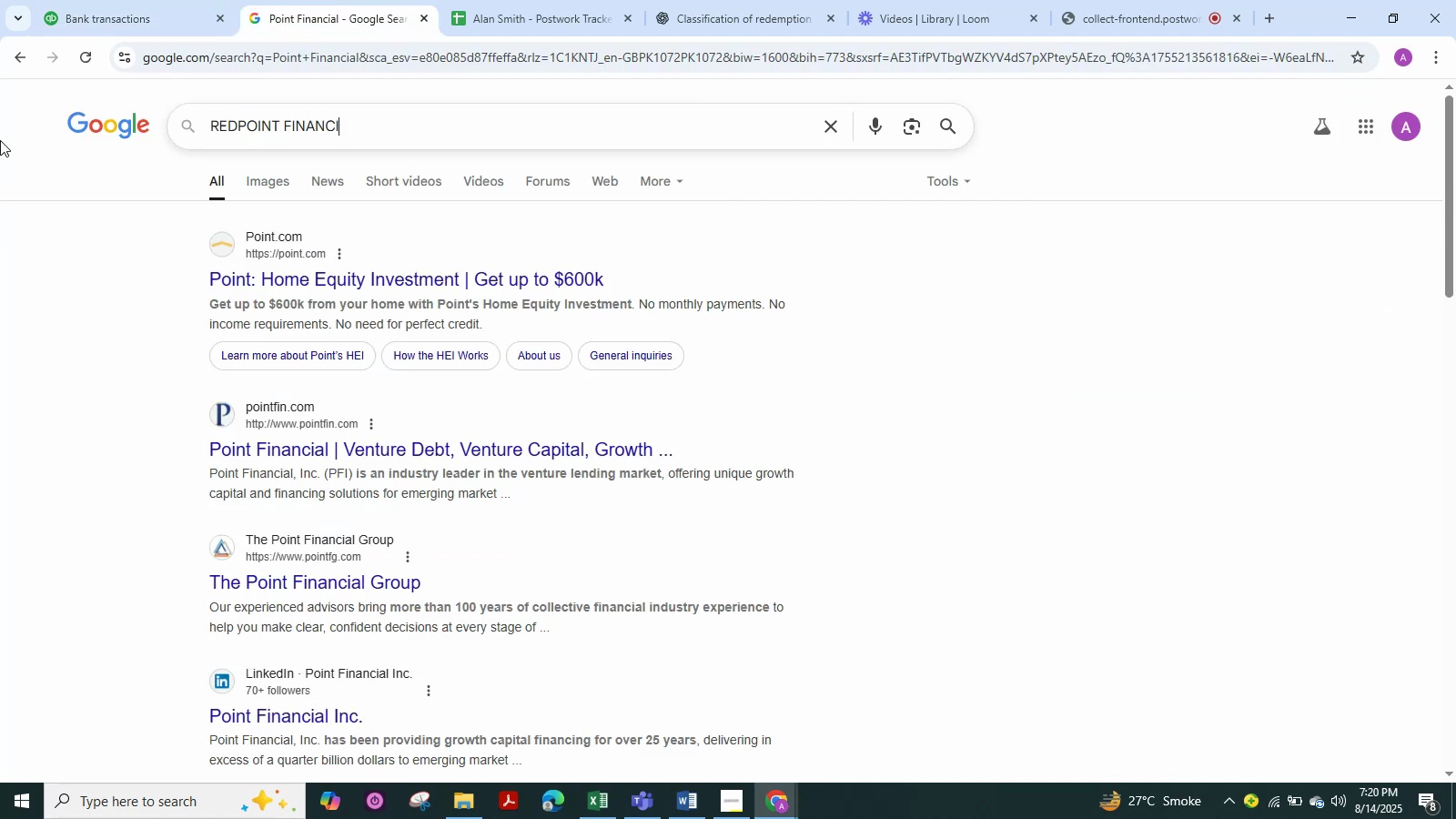 
key(NumpadEnter)
 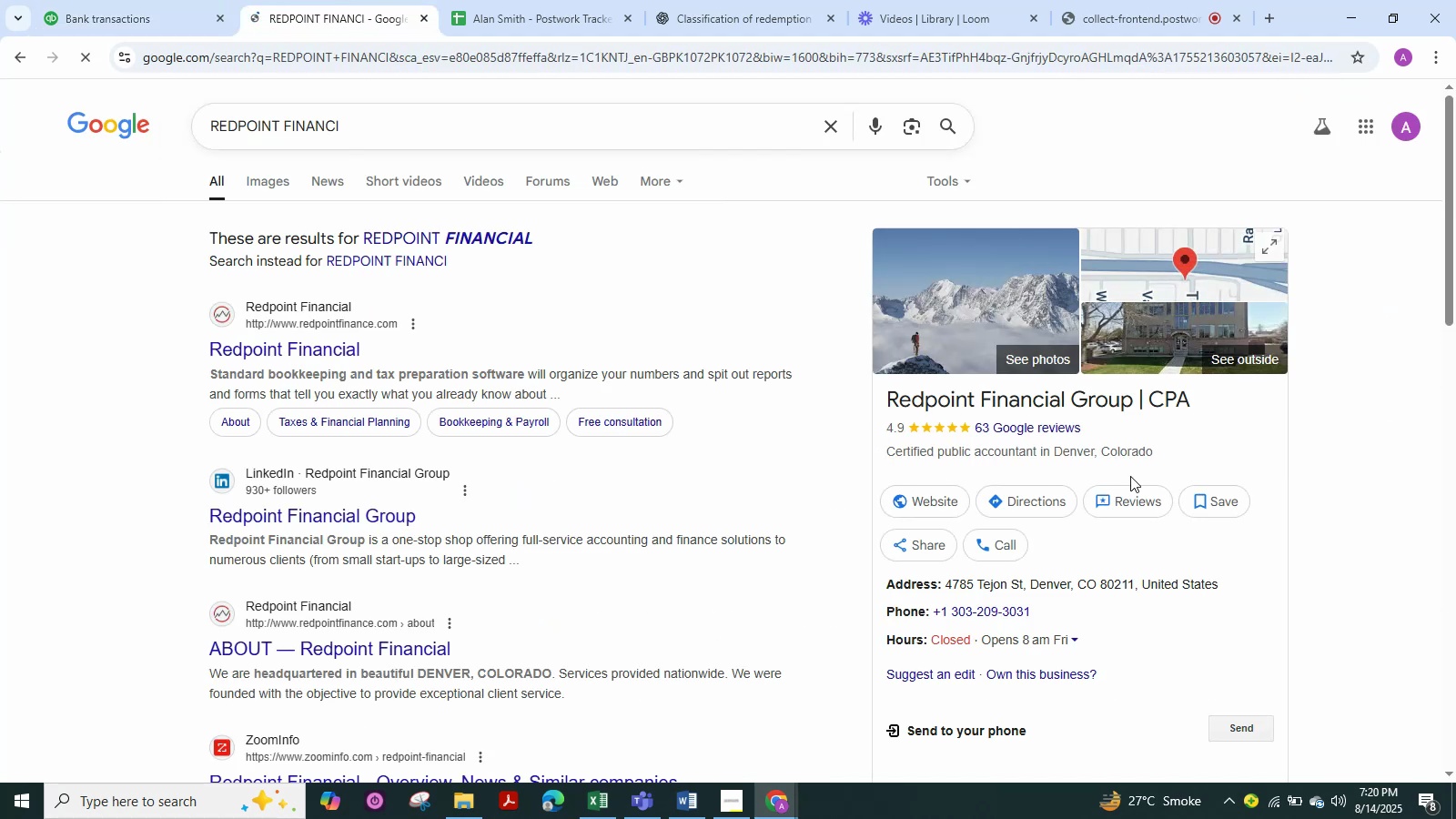 
left_click([165, 0])
 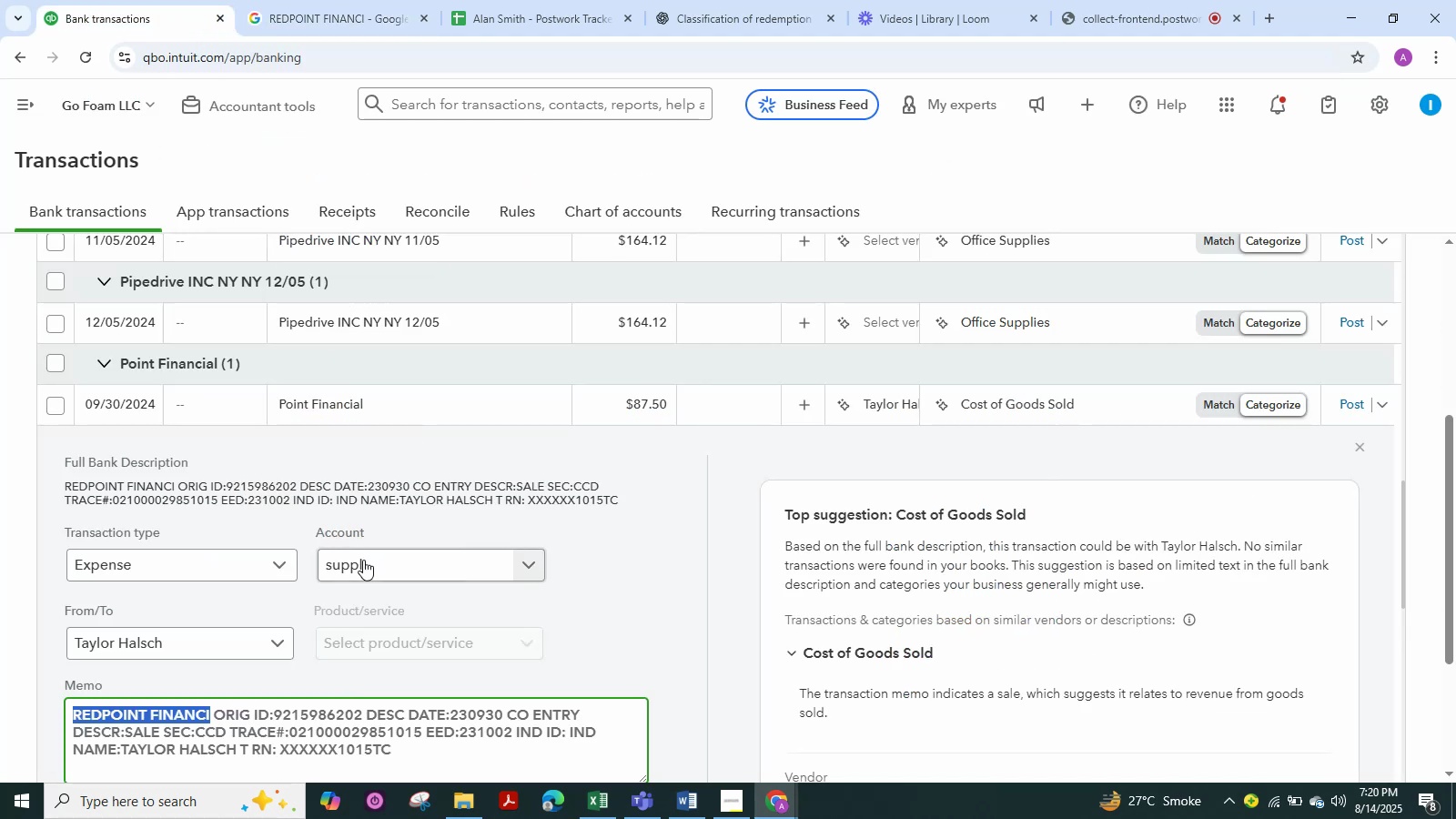 
left_click([363, 561])
 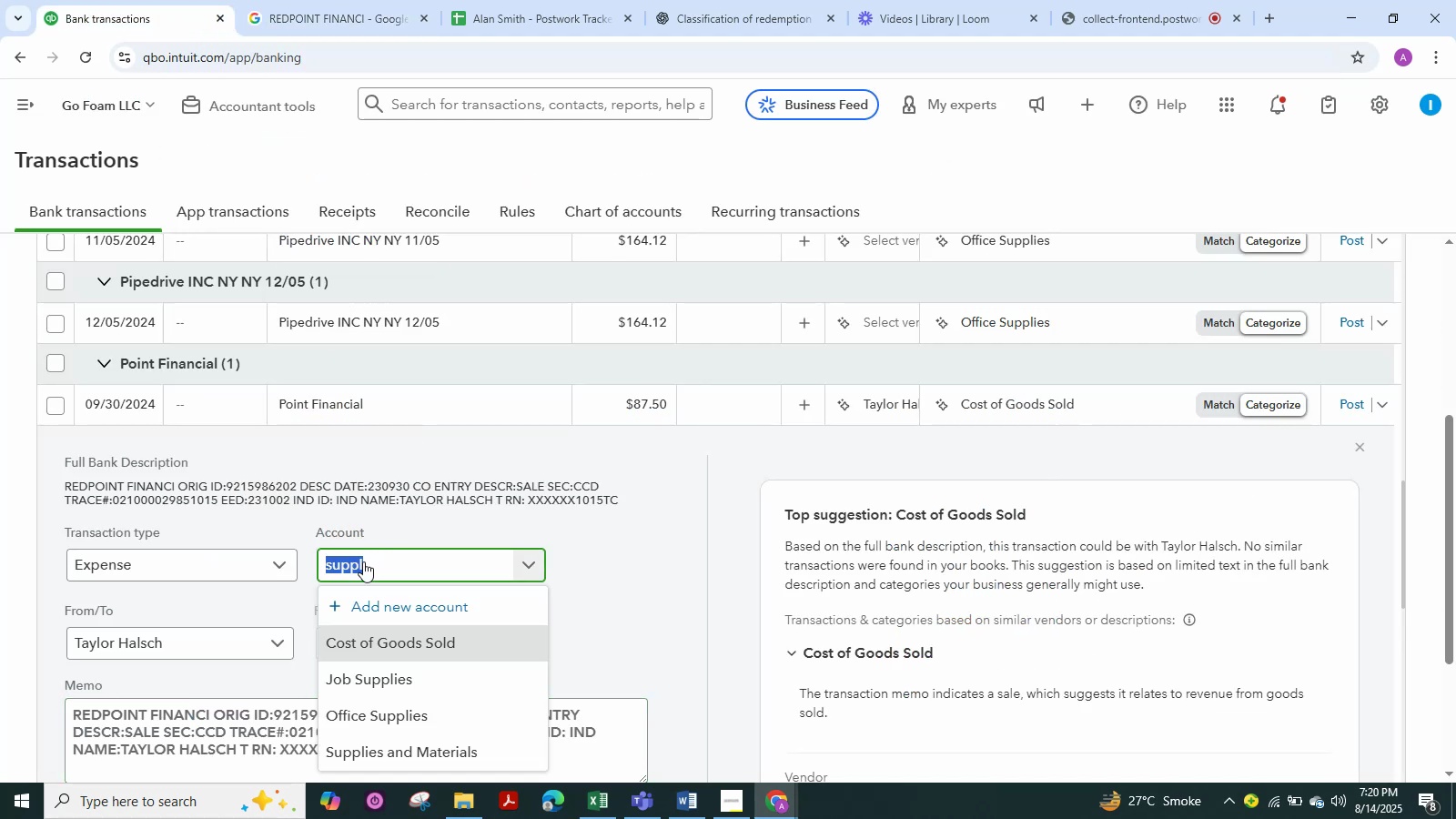 
type(lega)
 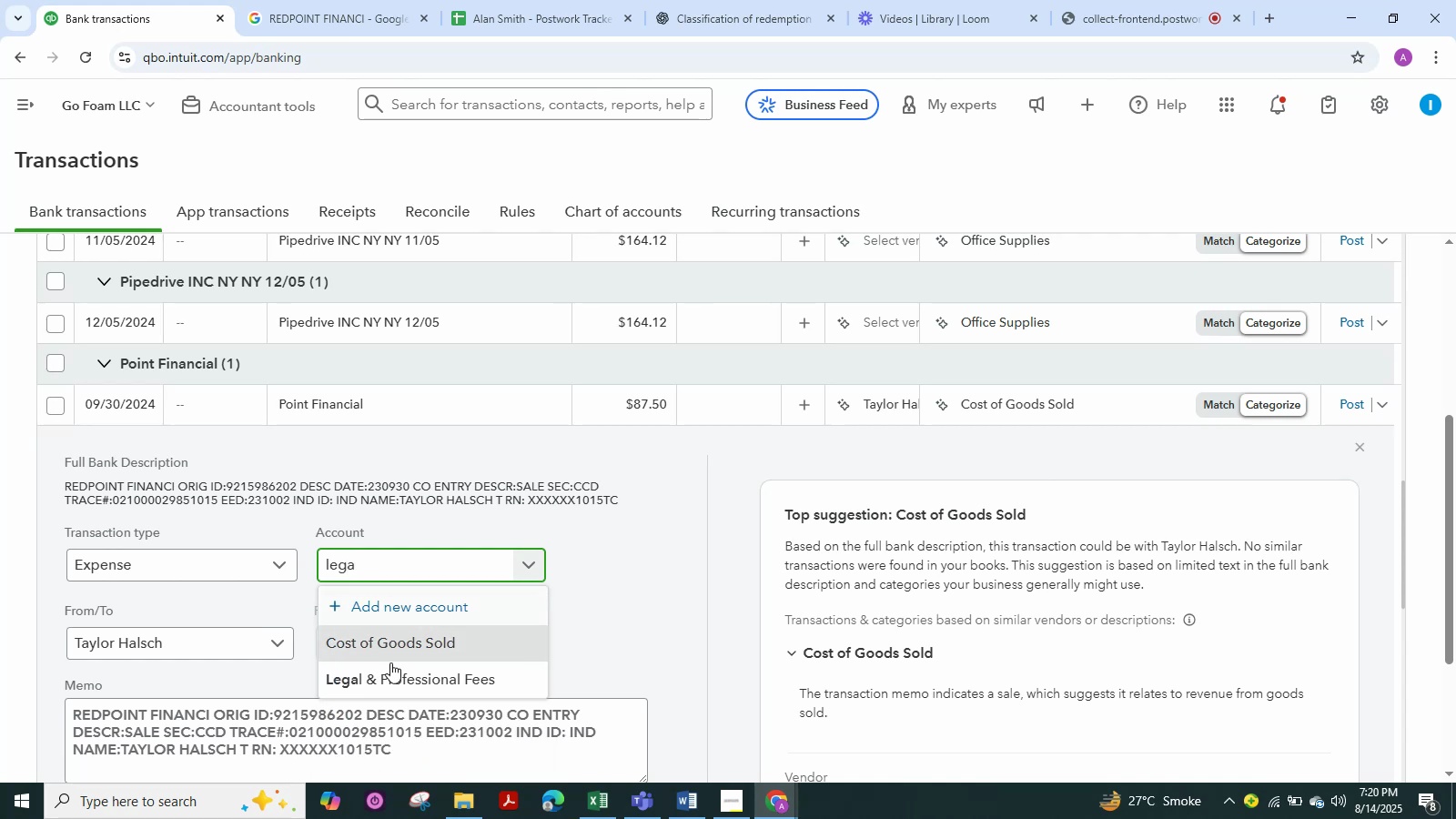 
left_click([399, 681])
 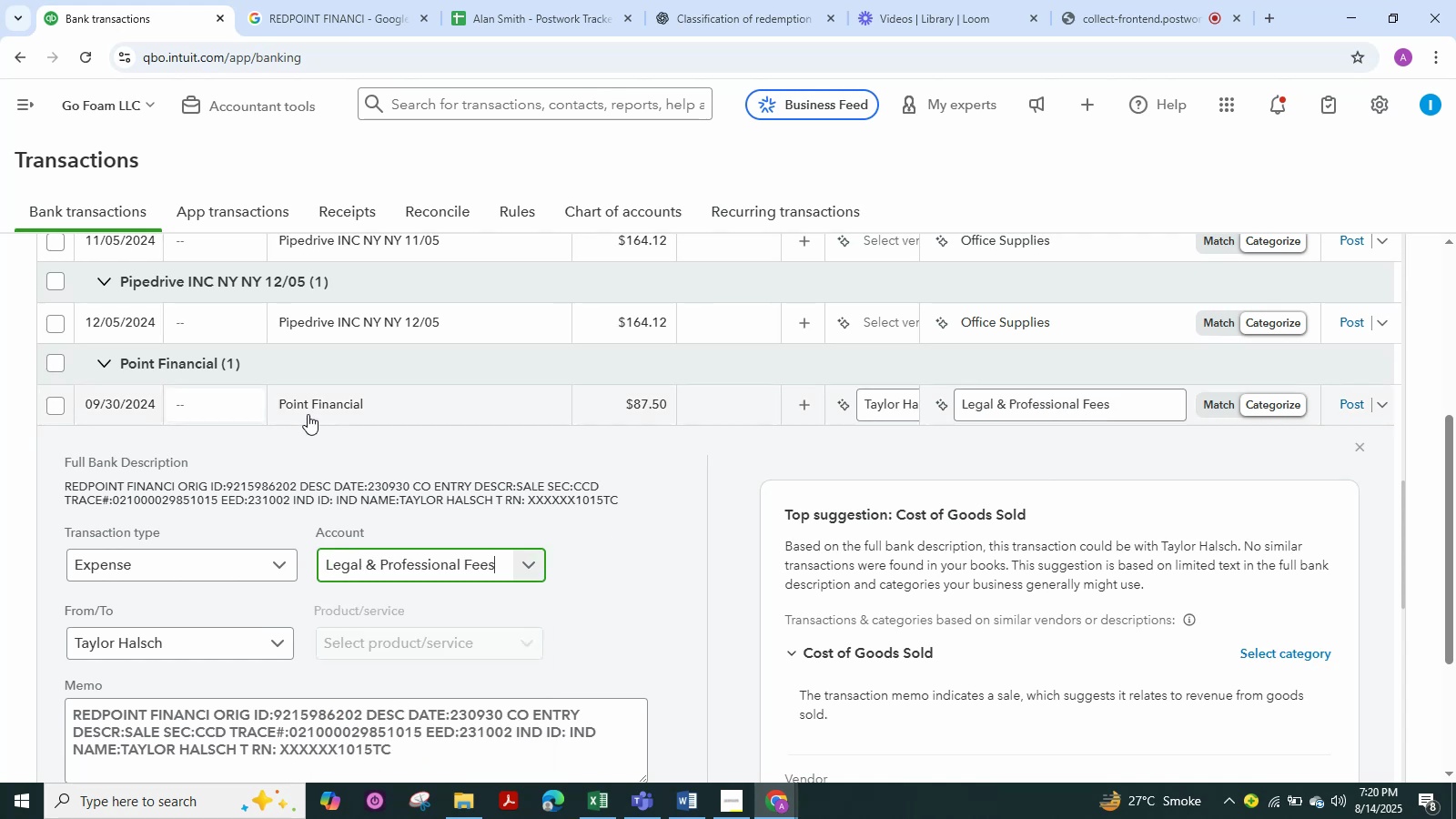 
left_click([312, 403])
 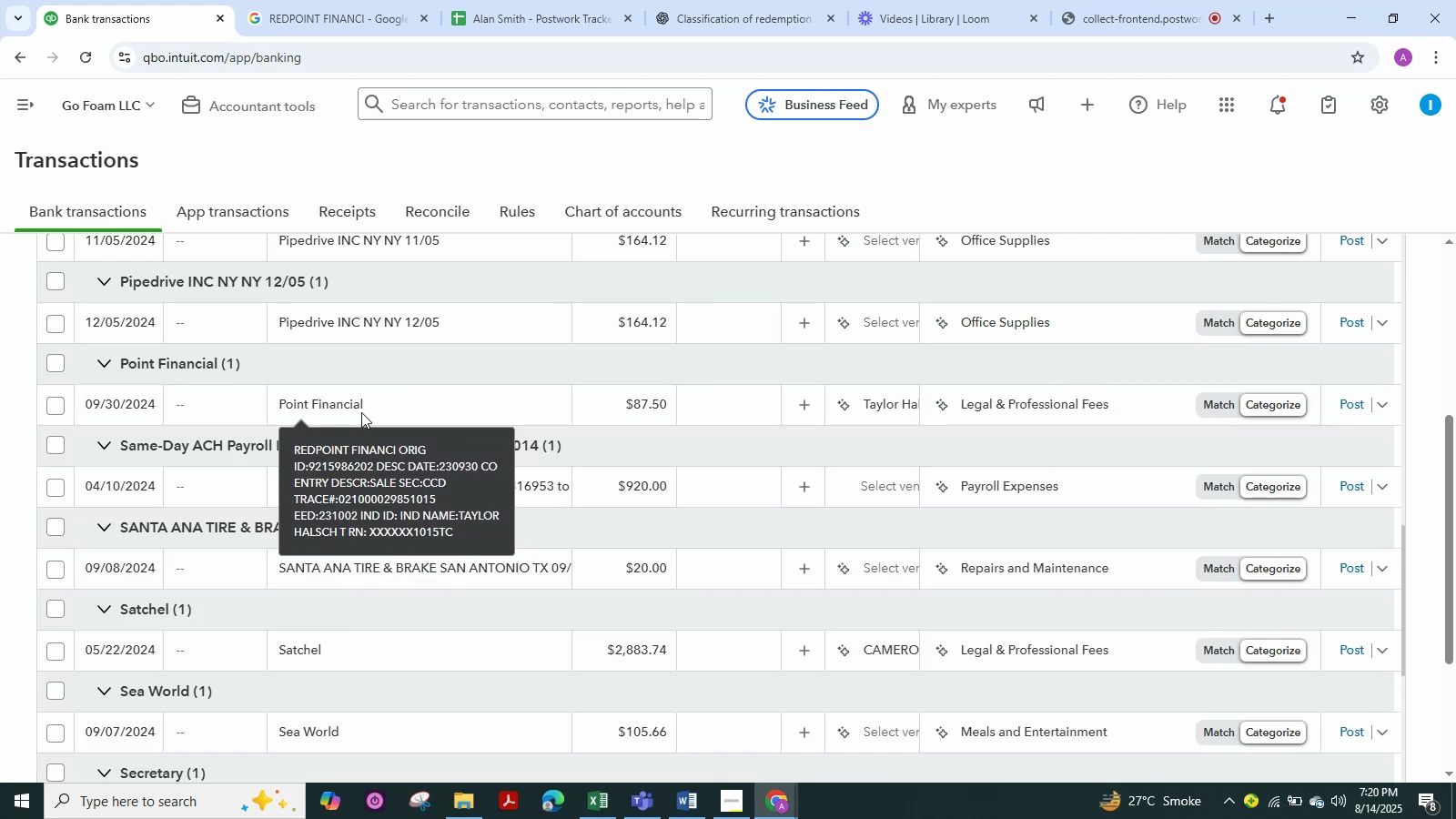 
scroll: coordinate [362, 463], scroll_direction: down, amount: 1.0
 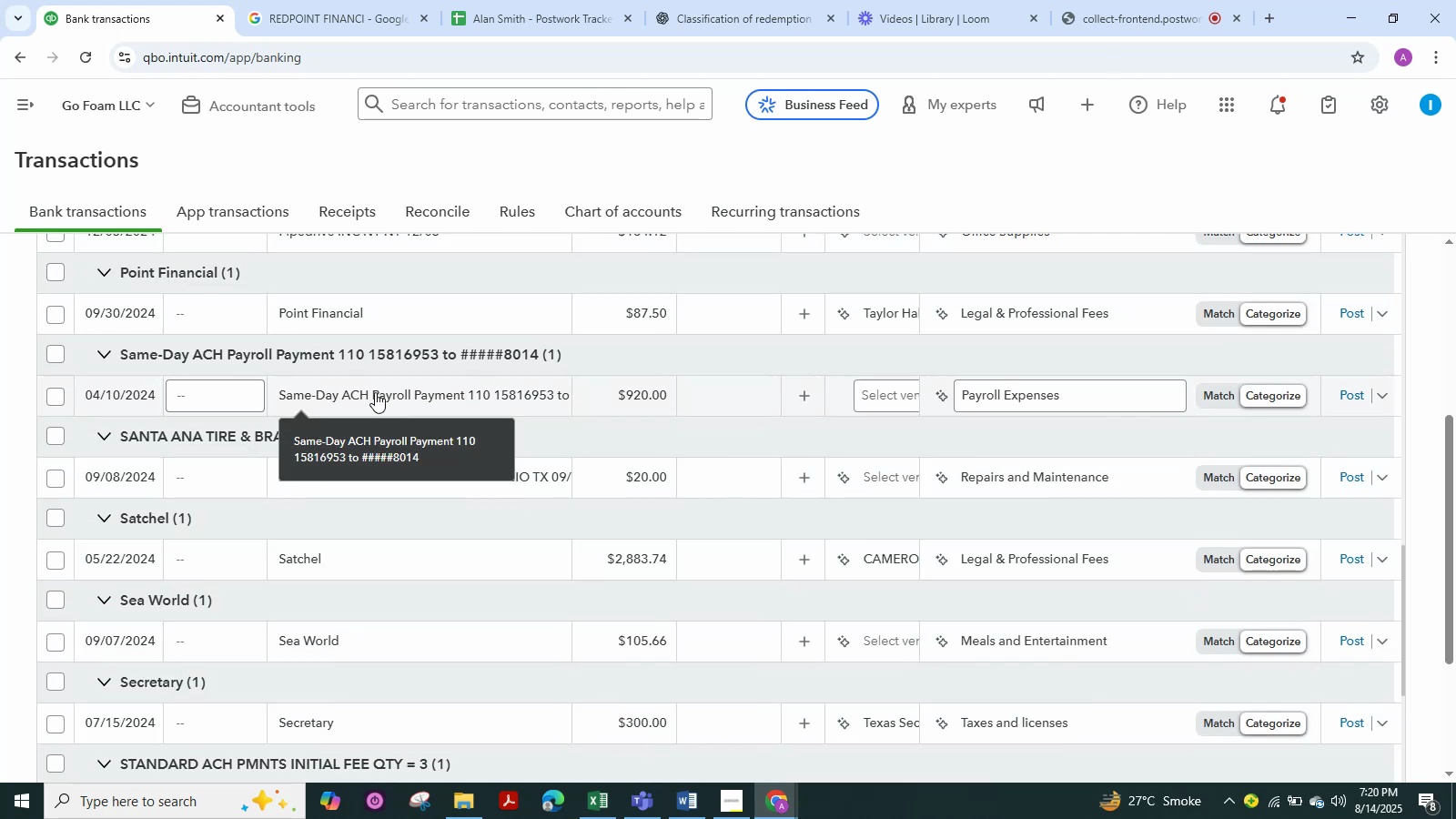 
left_click([375, 392])
 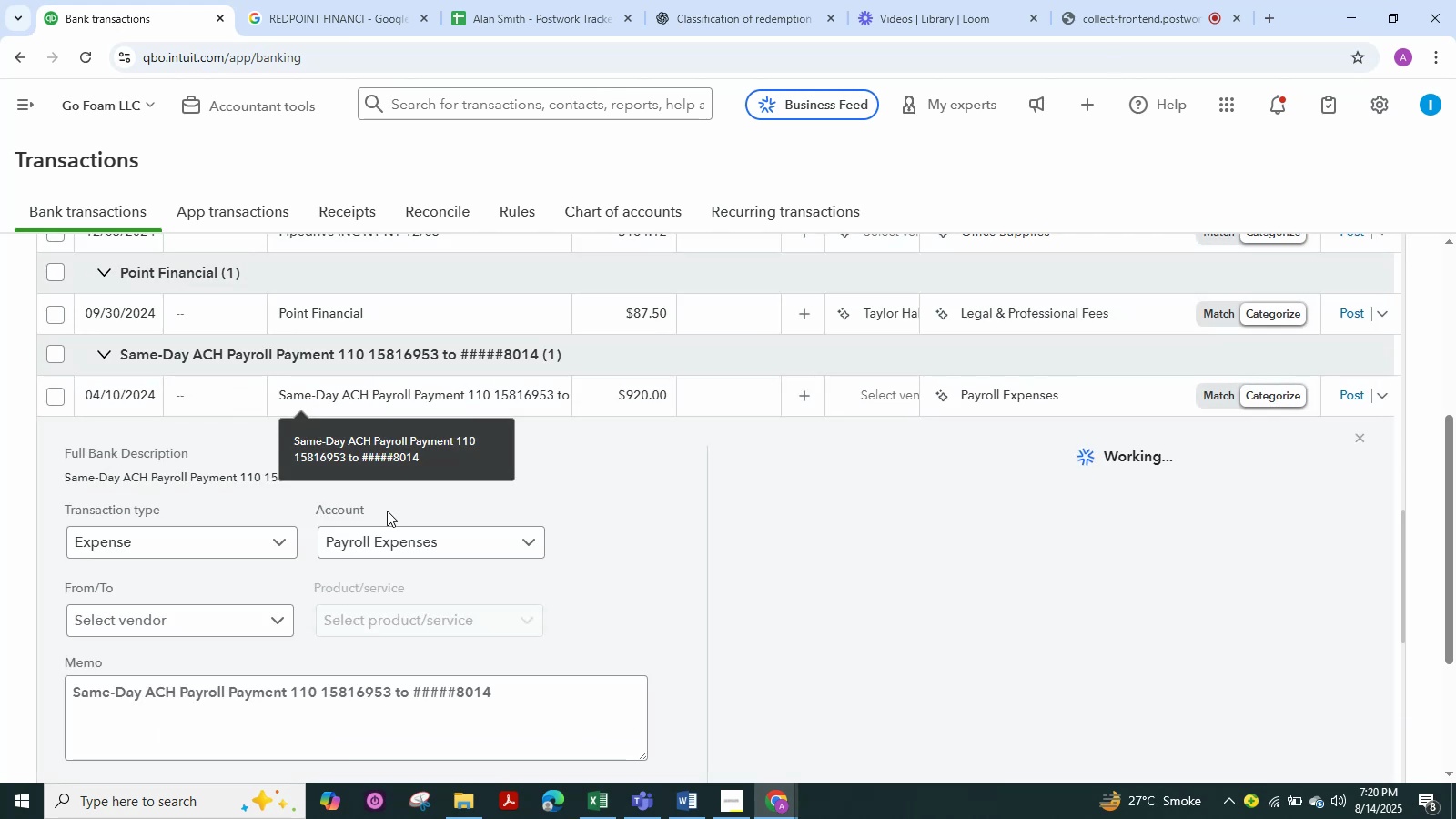 
left_click([382, 548])
 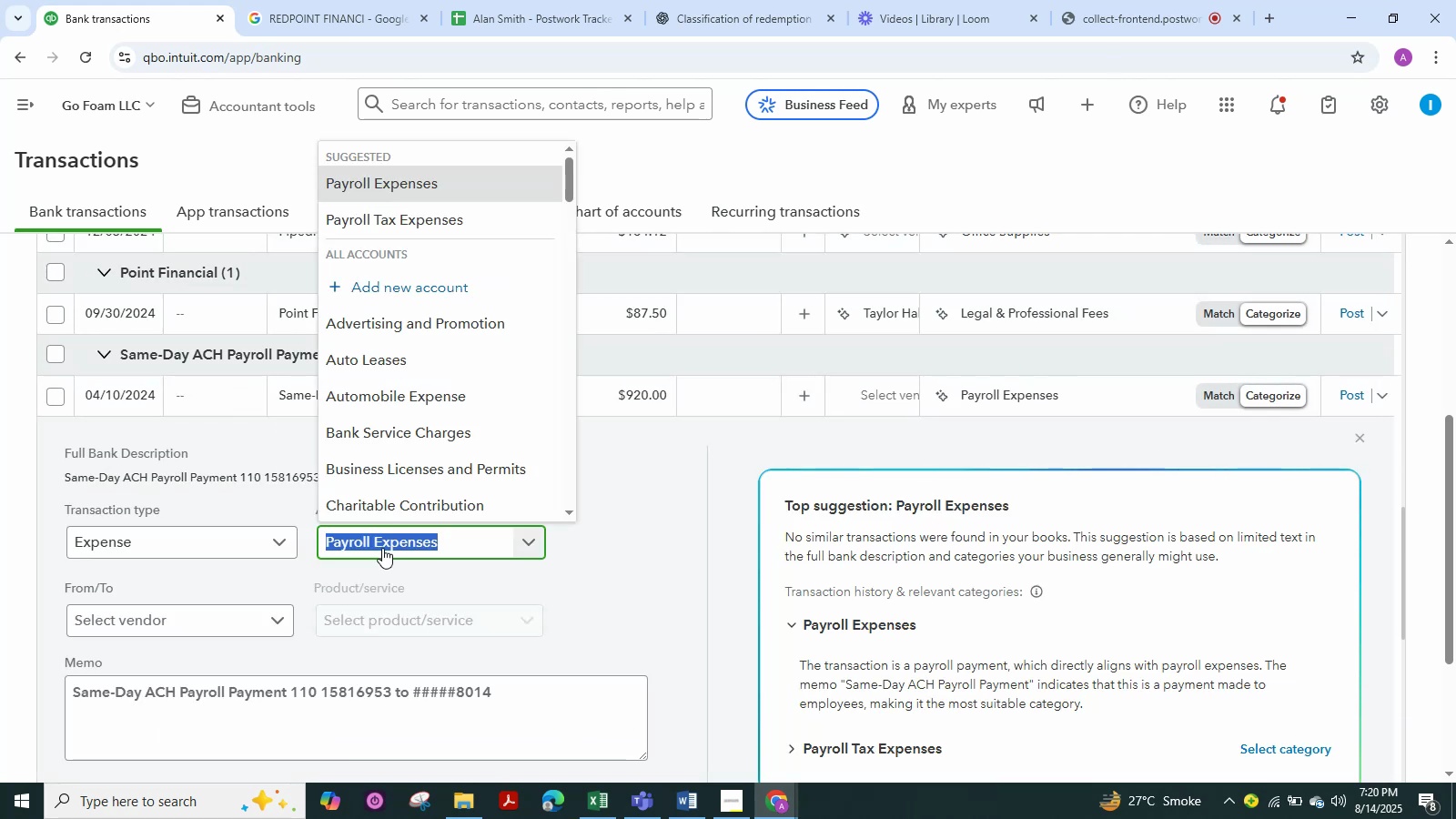 
type(payrol)
 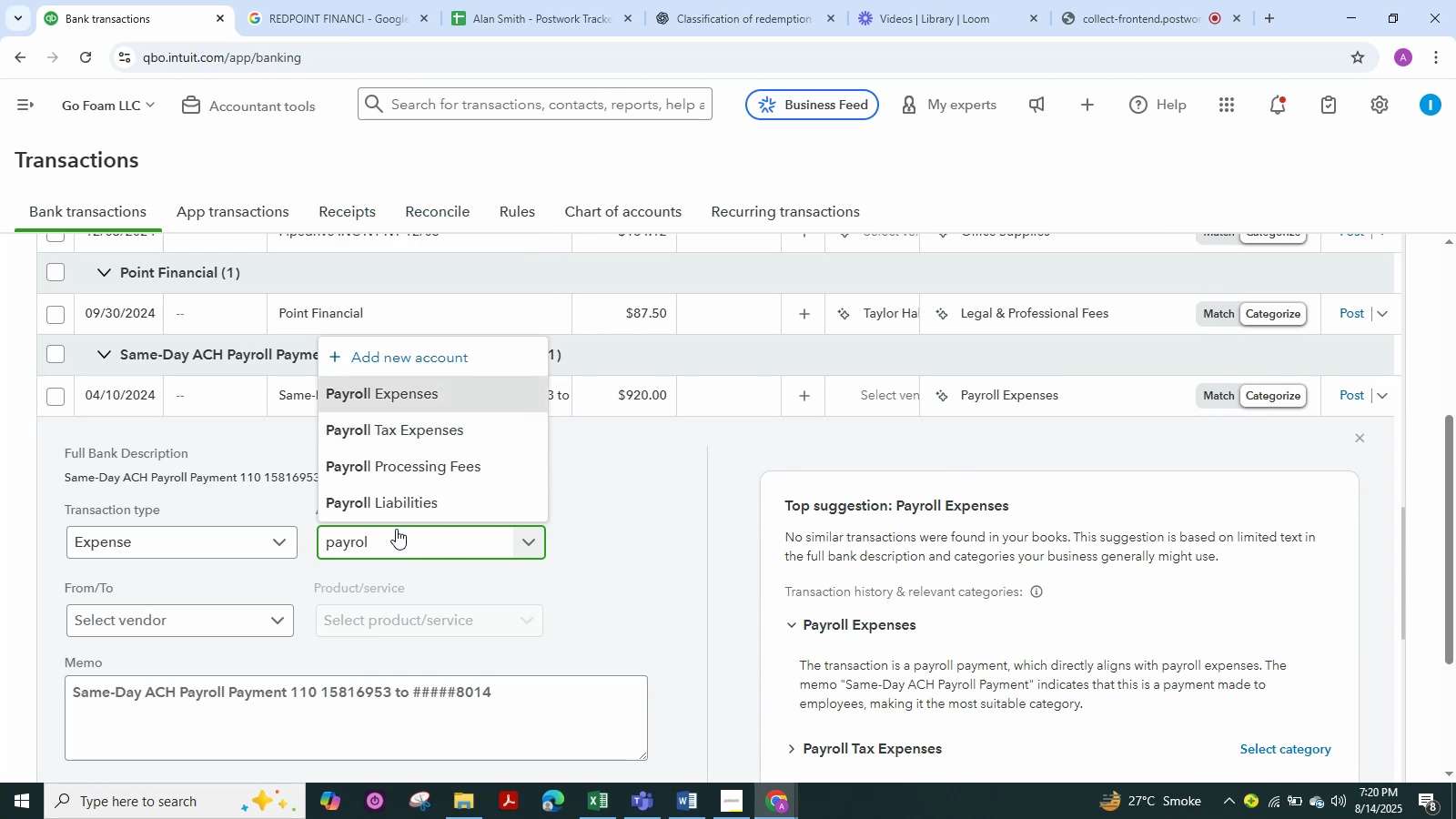 
left_click([397, 513])
 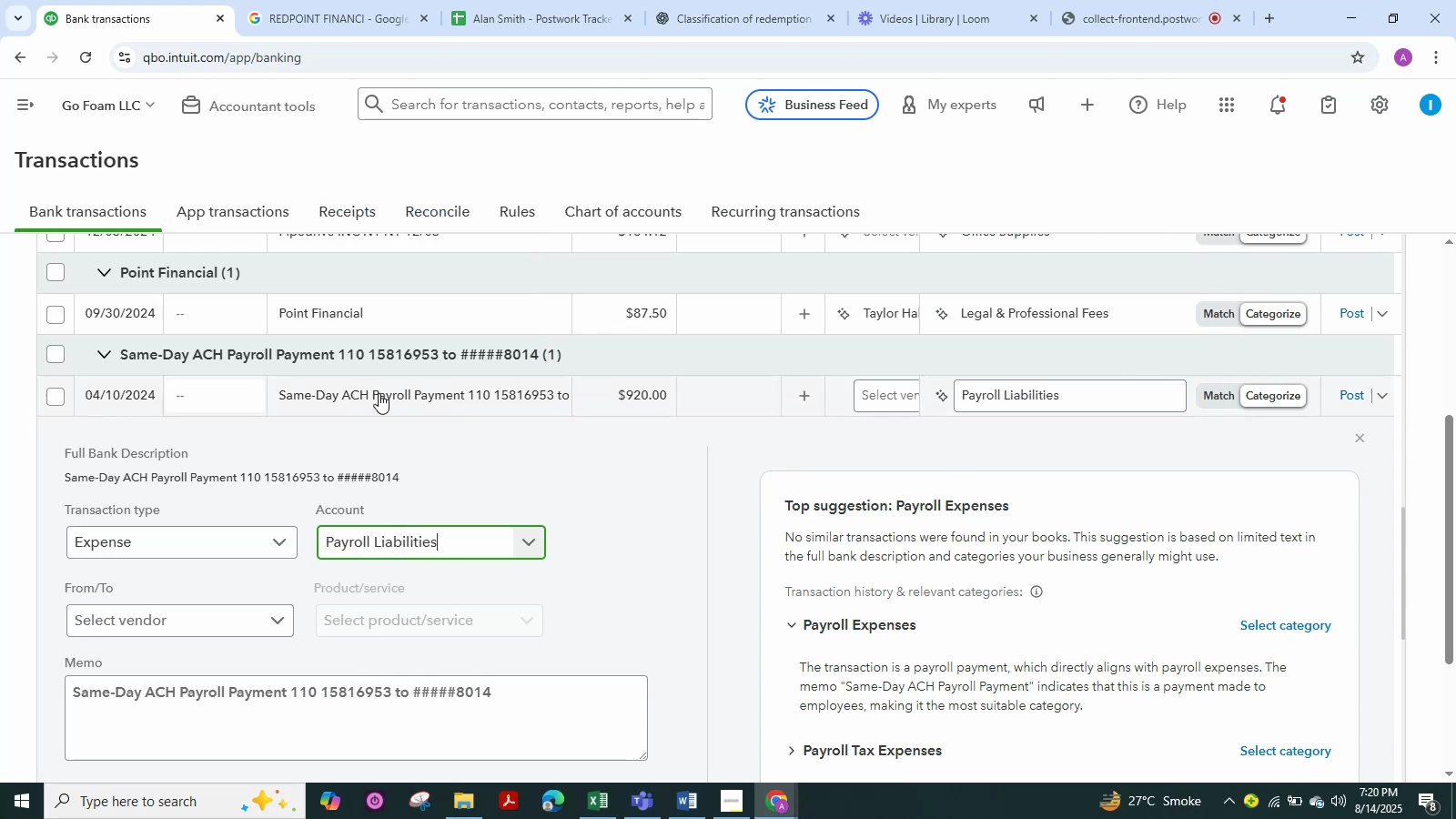 
left_click([379, 390])
 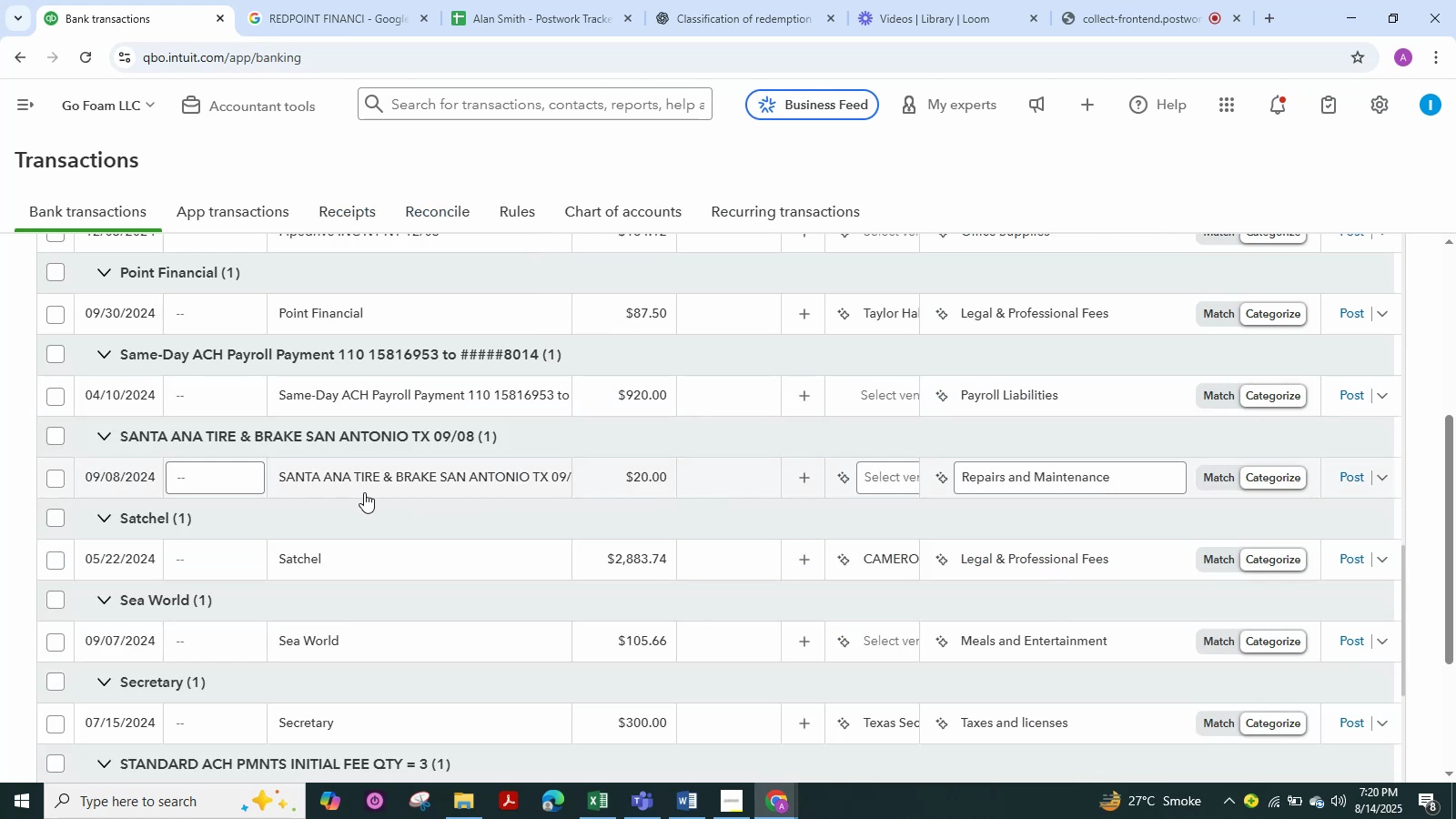 
left_click([364, 492])
 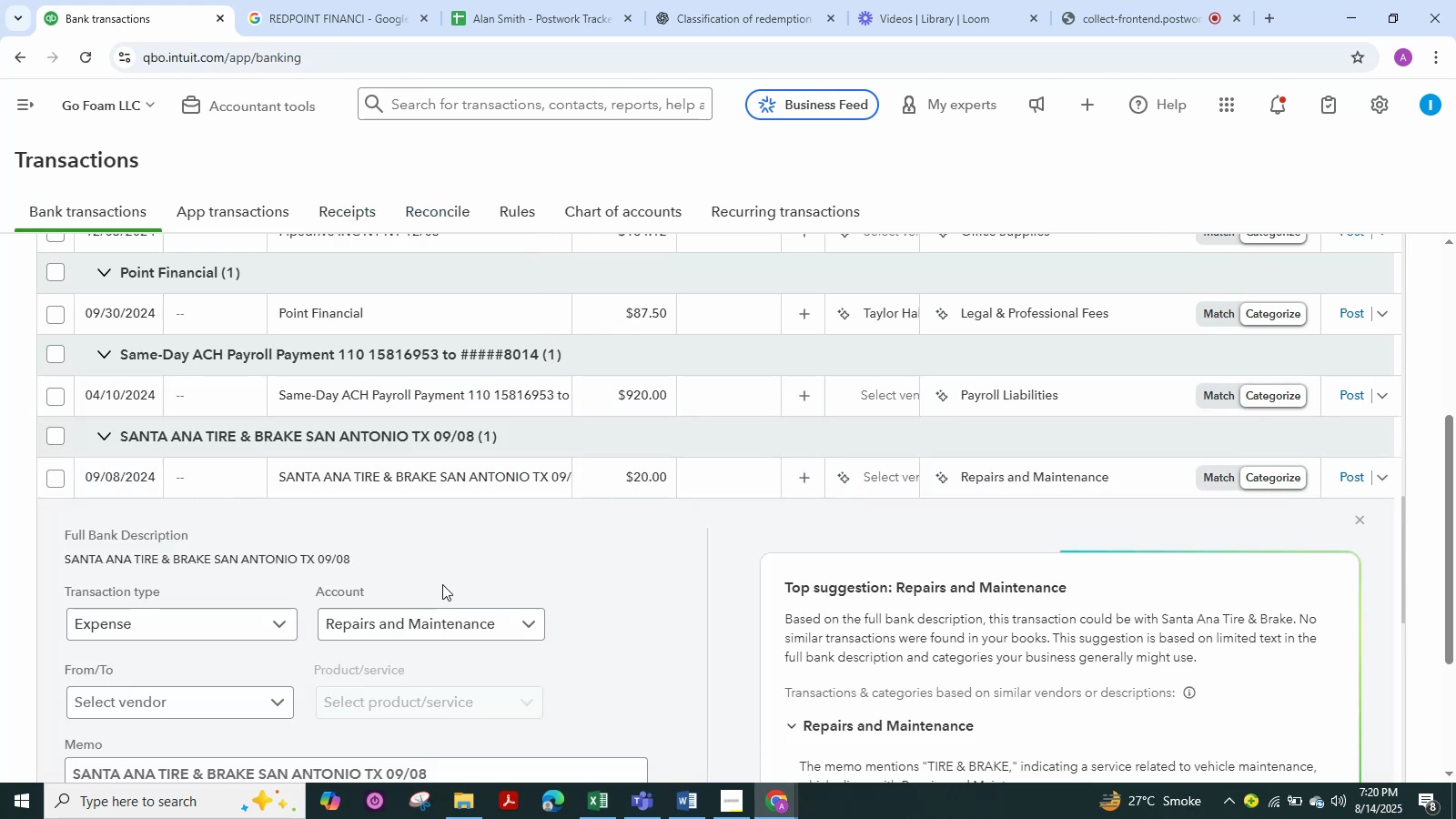 
left_click([424, 630])
 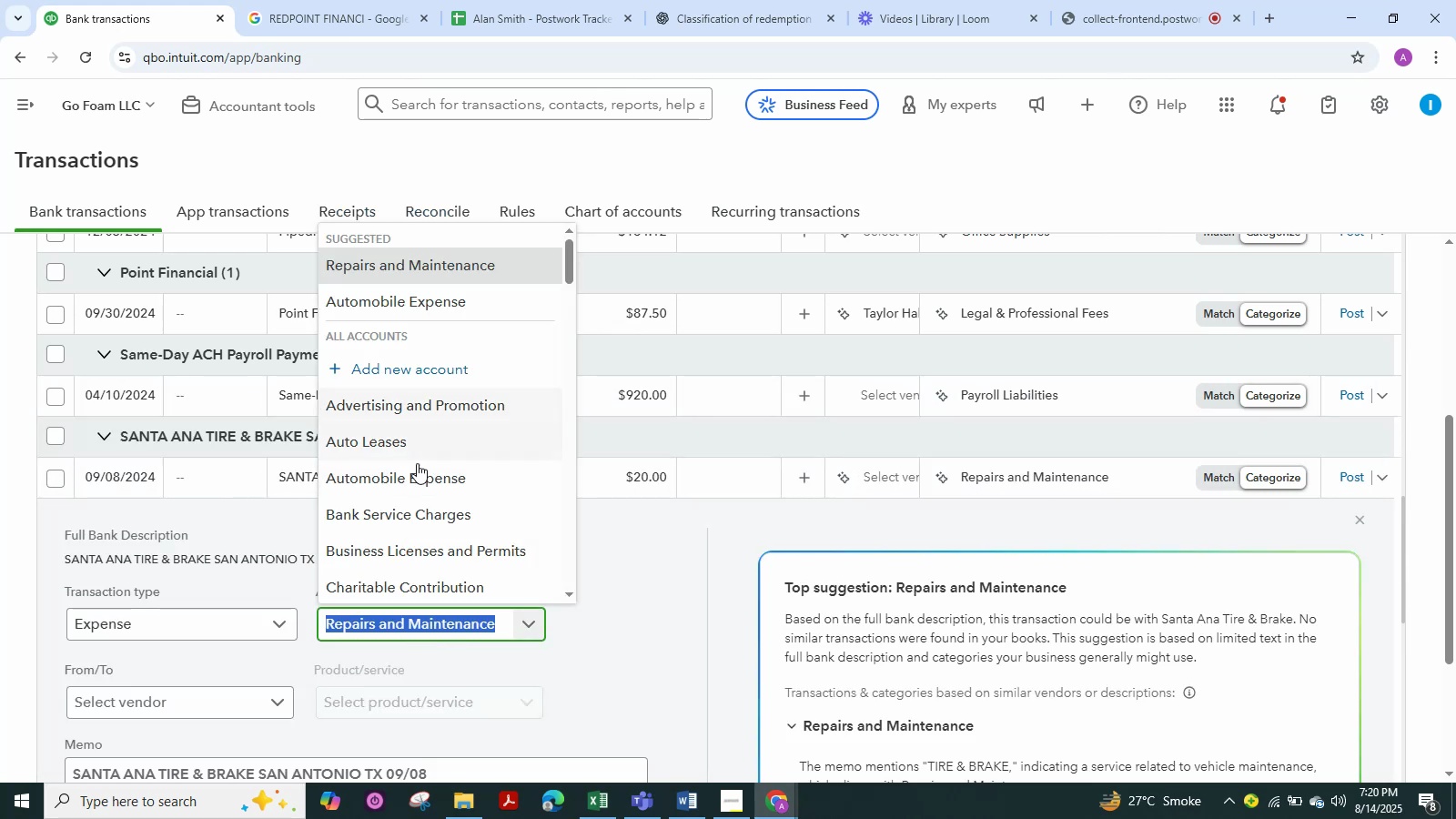 
left_click([404, 484])
 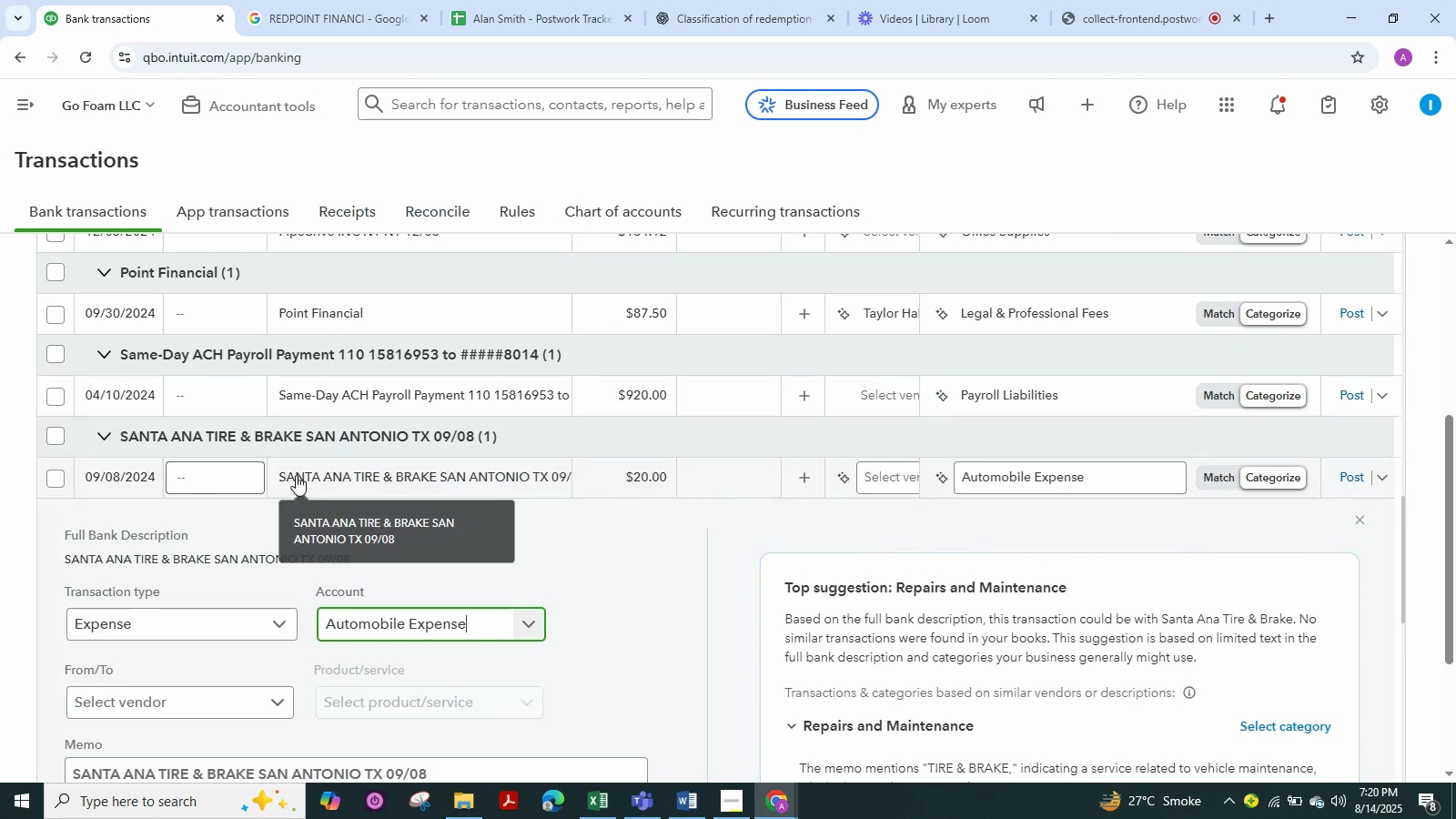 
left_click([296, 475])
 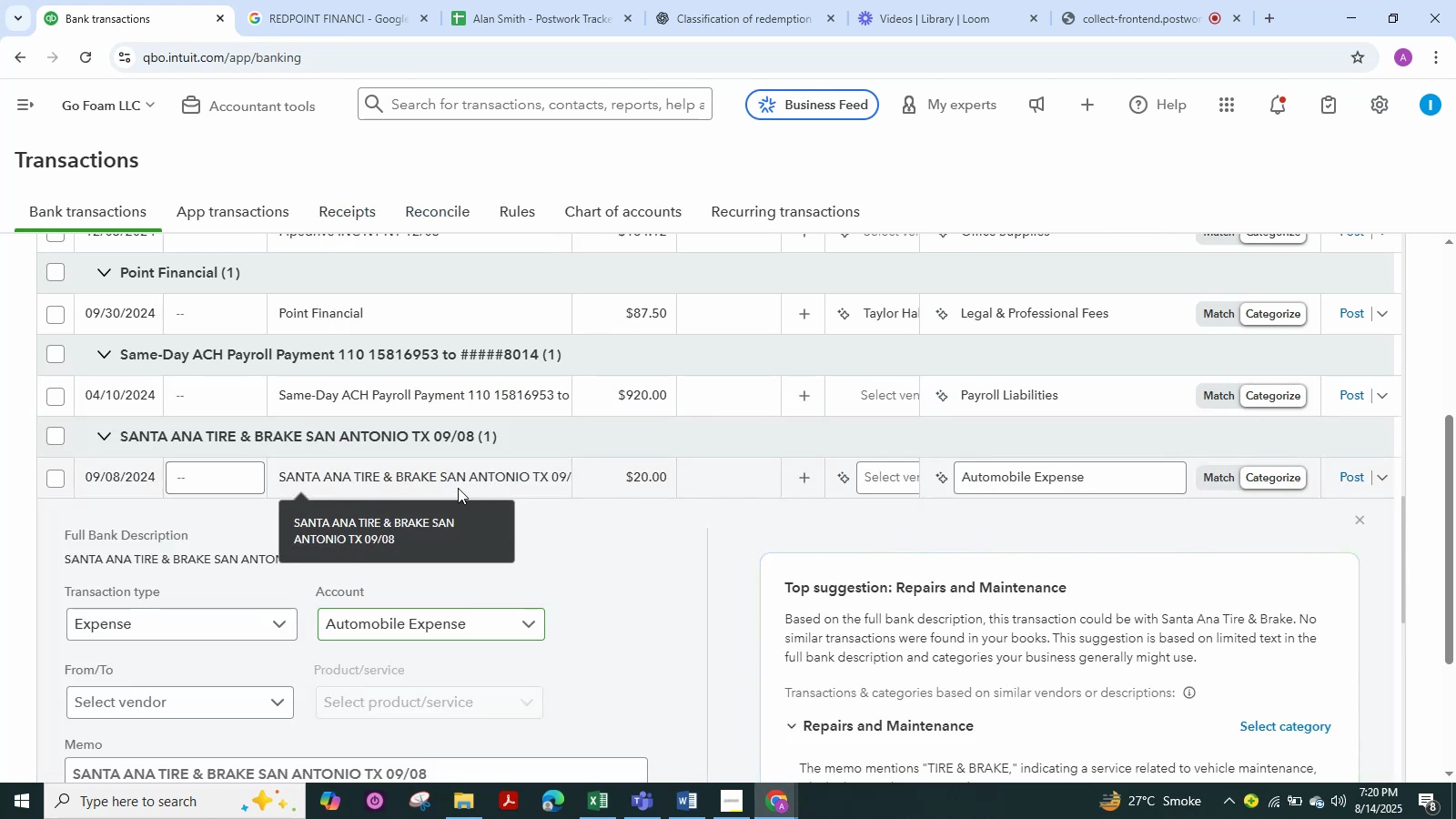 
scroll: coordinate [575, 589], scroll_direction: down, amount: 6.0
 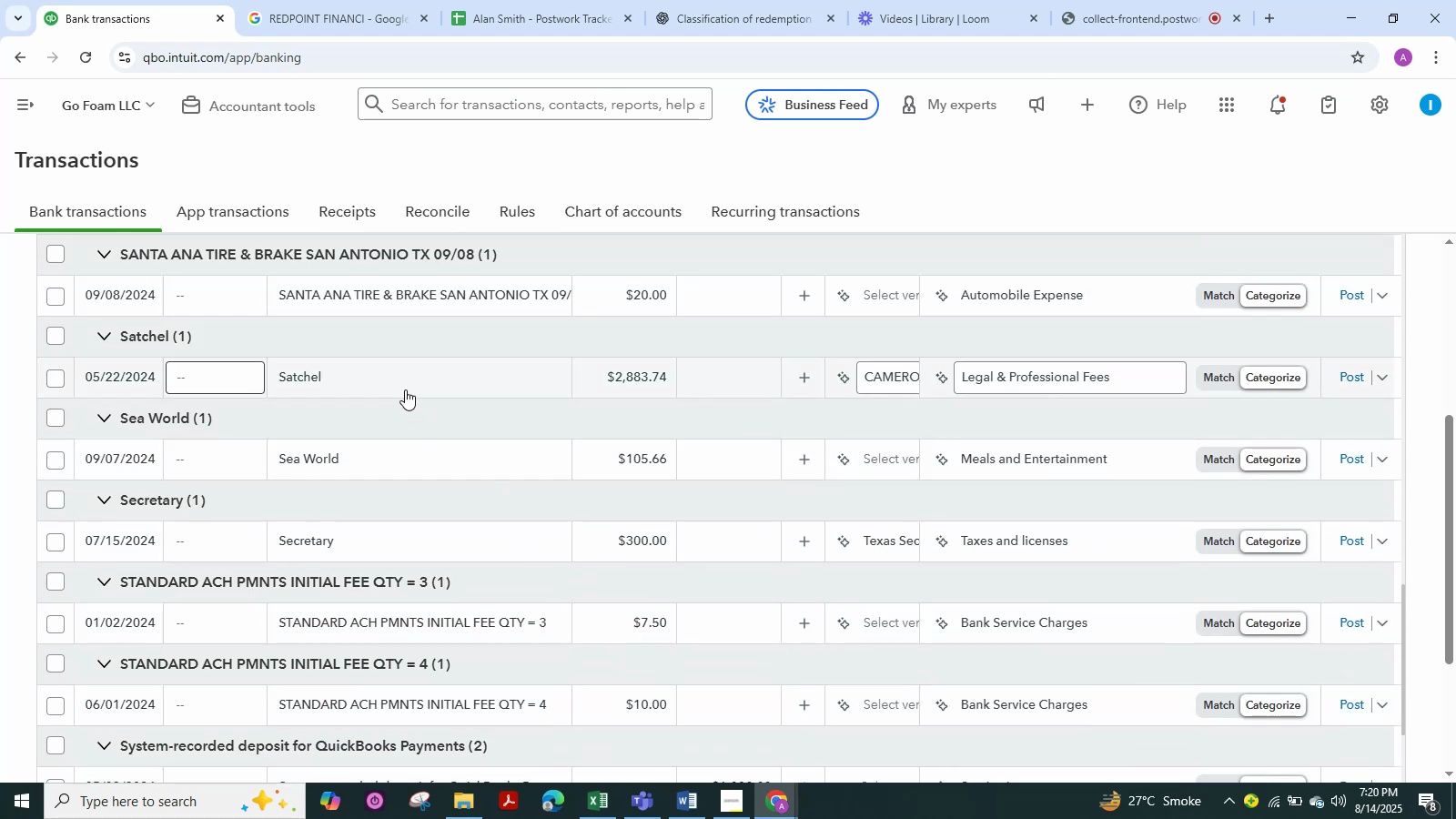 
left_click([400, 377])
 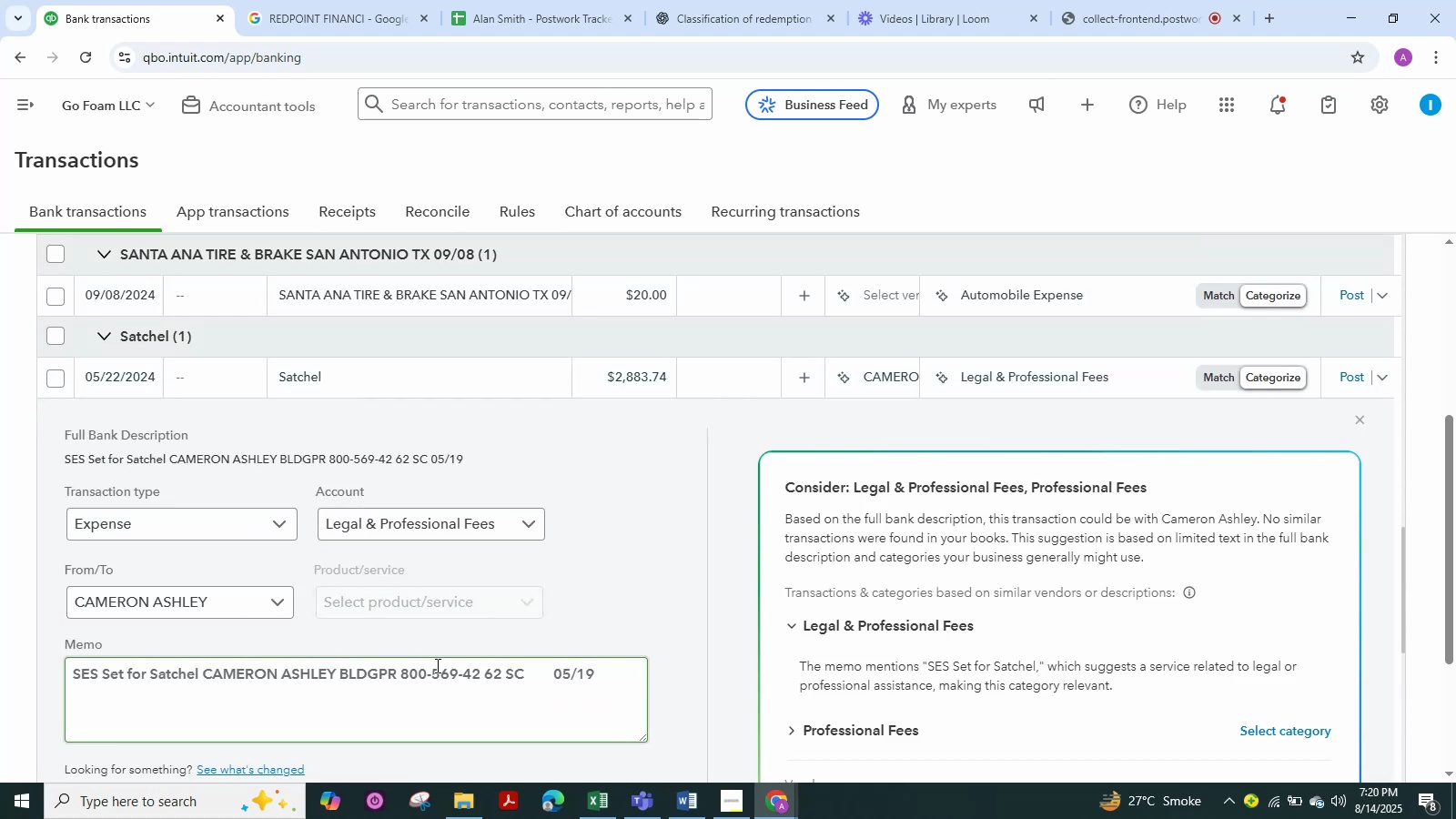 
left_click_drag(start_coordinate=[399, 672], to_coordinate=[0, 686])
 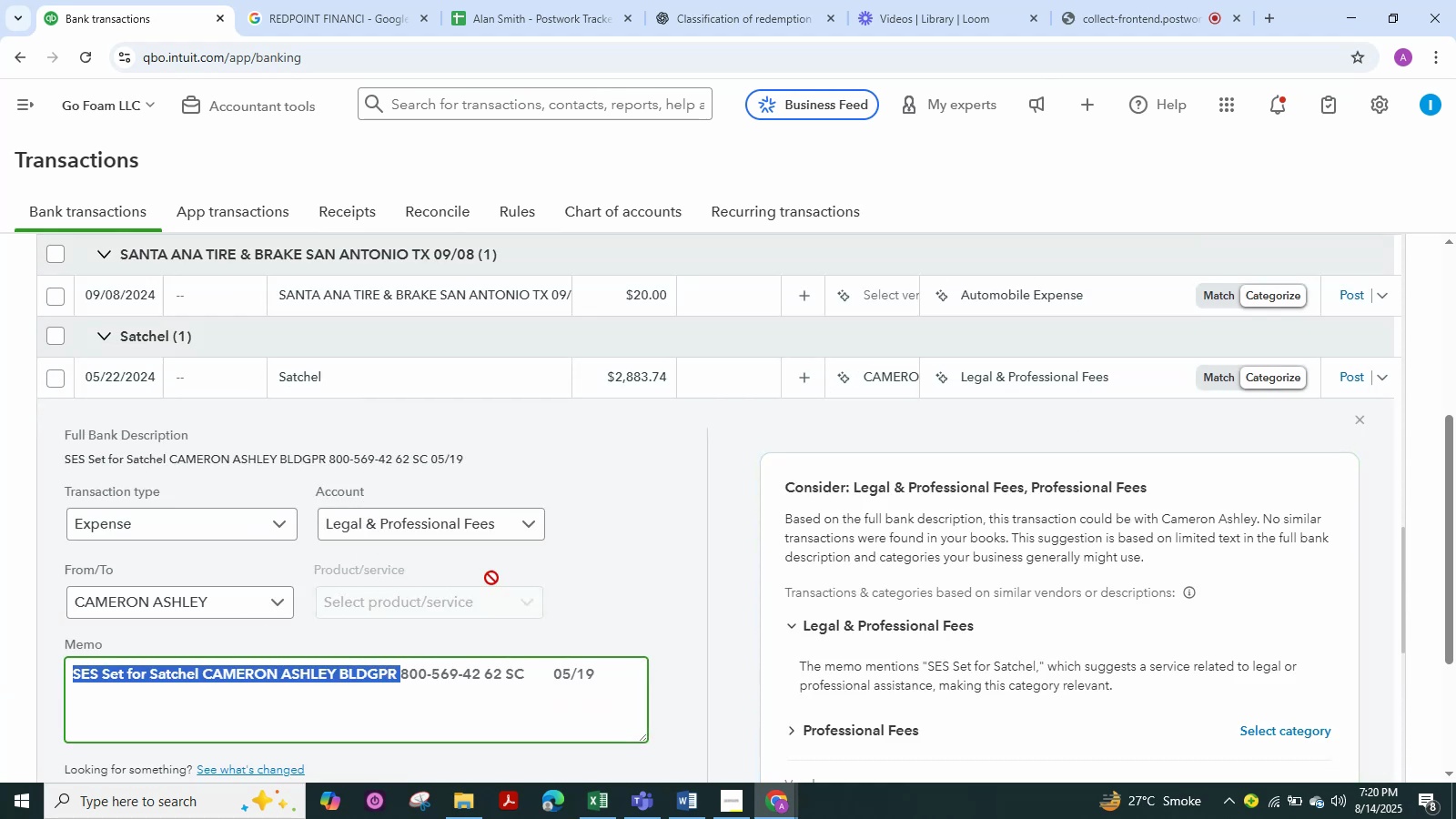 
key(Control+C)
 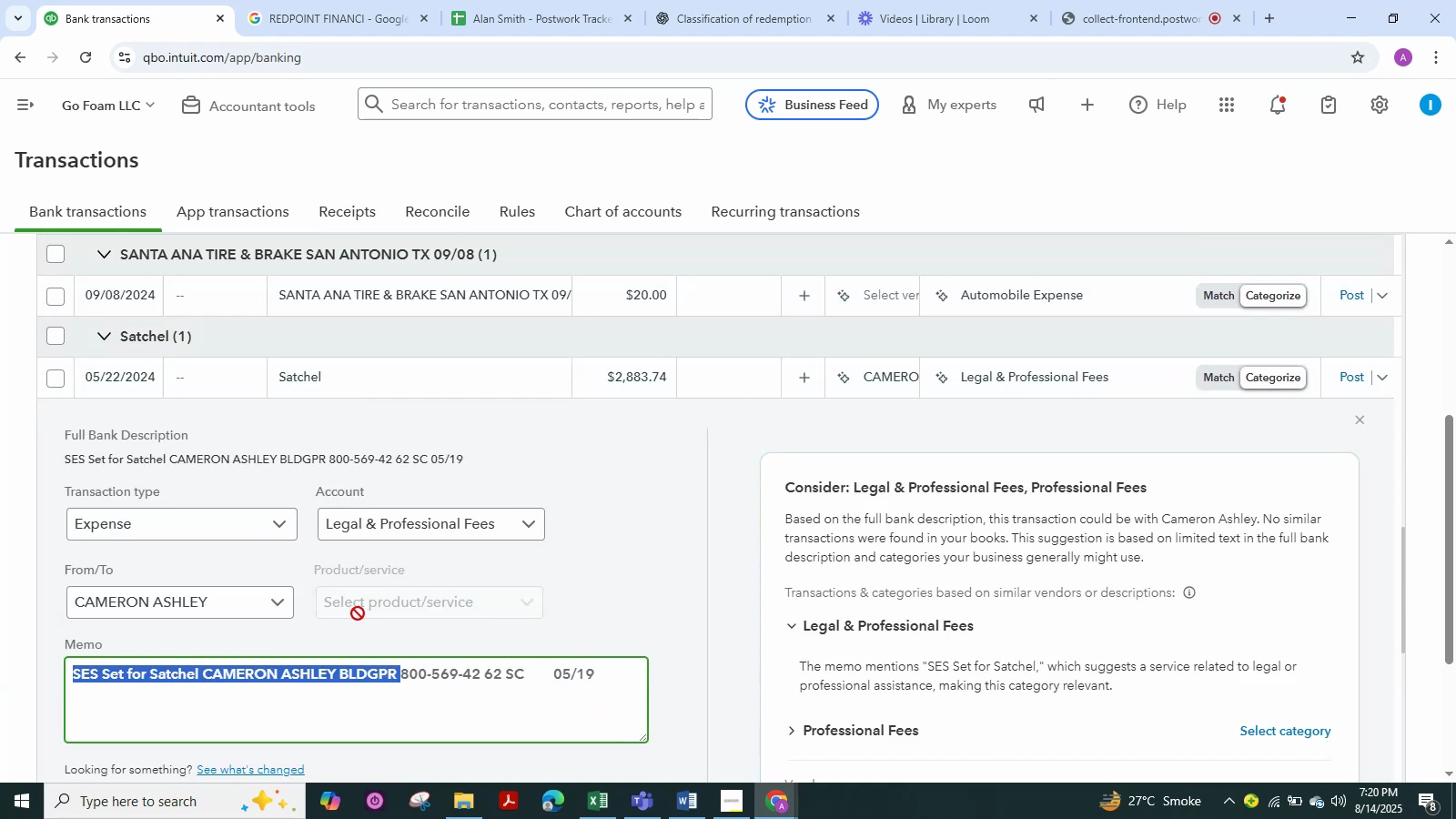 
key(Control+C)
 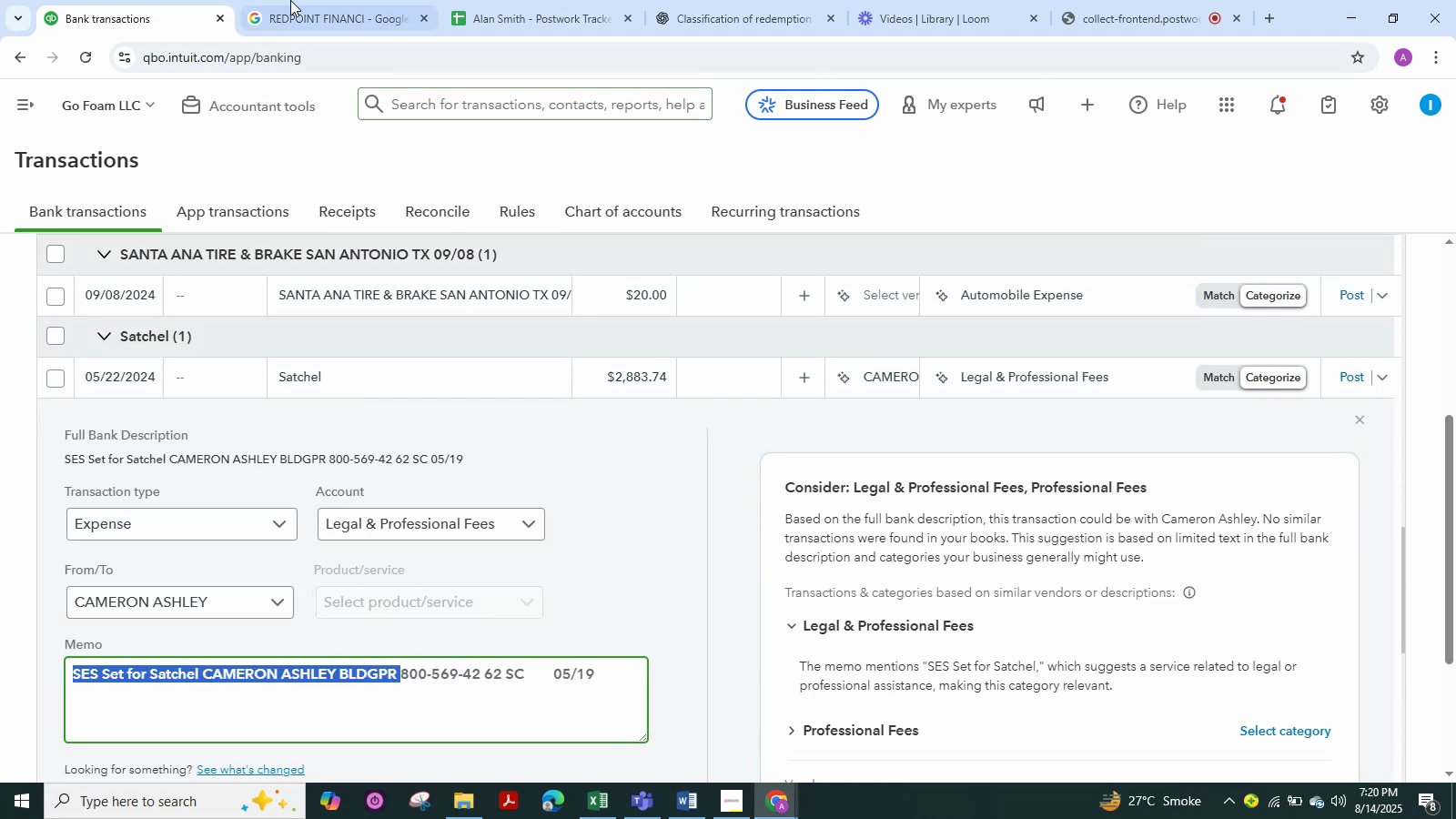 
left_click([288, 0])
 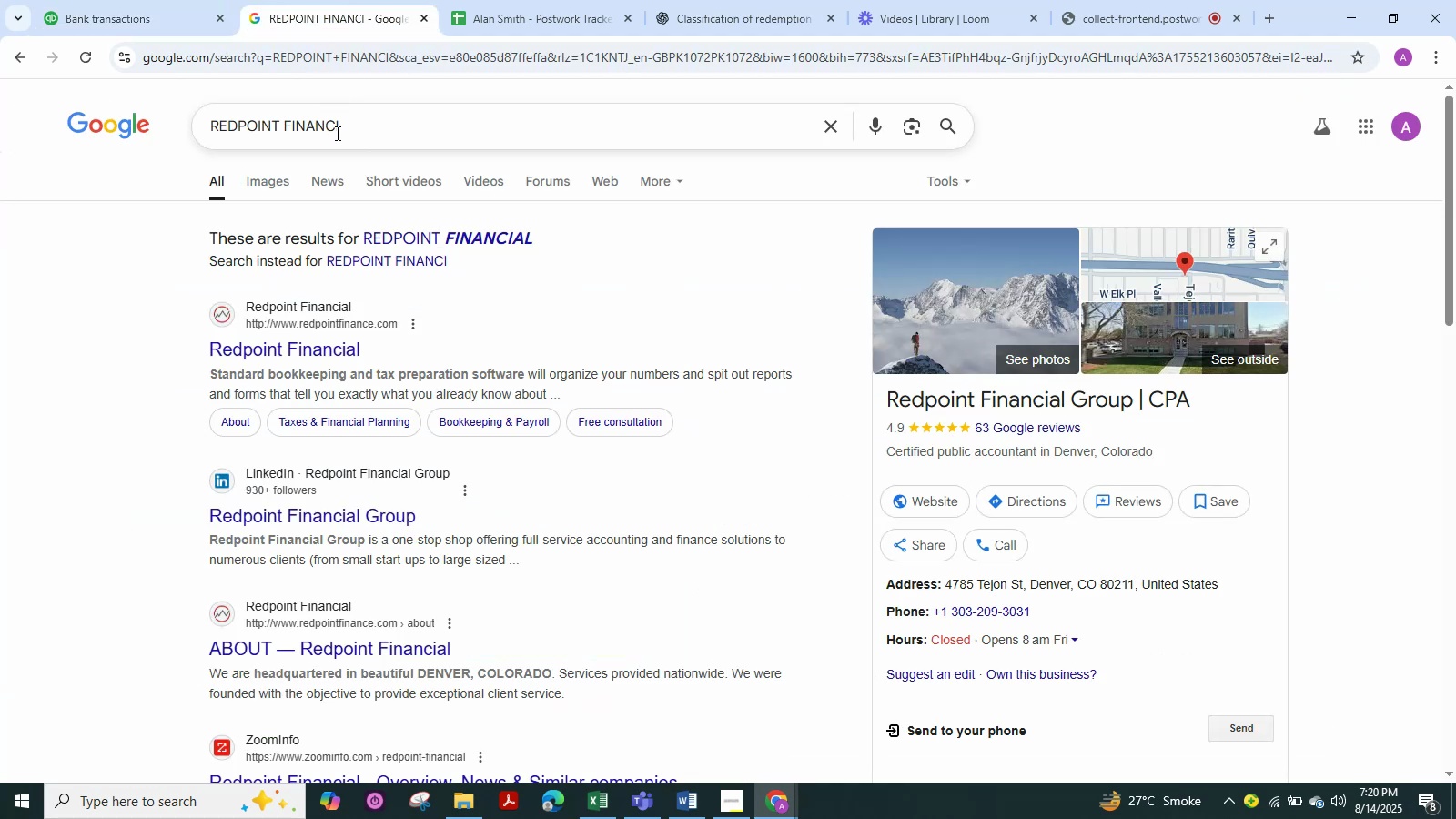 
left_click_drag(start_coordinate=[340, 131], to_coordinate=[21, 136])
 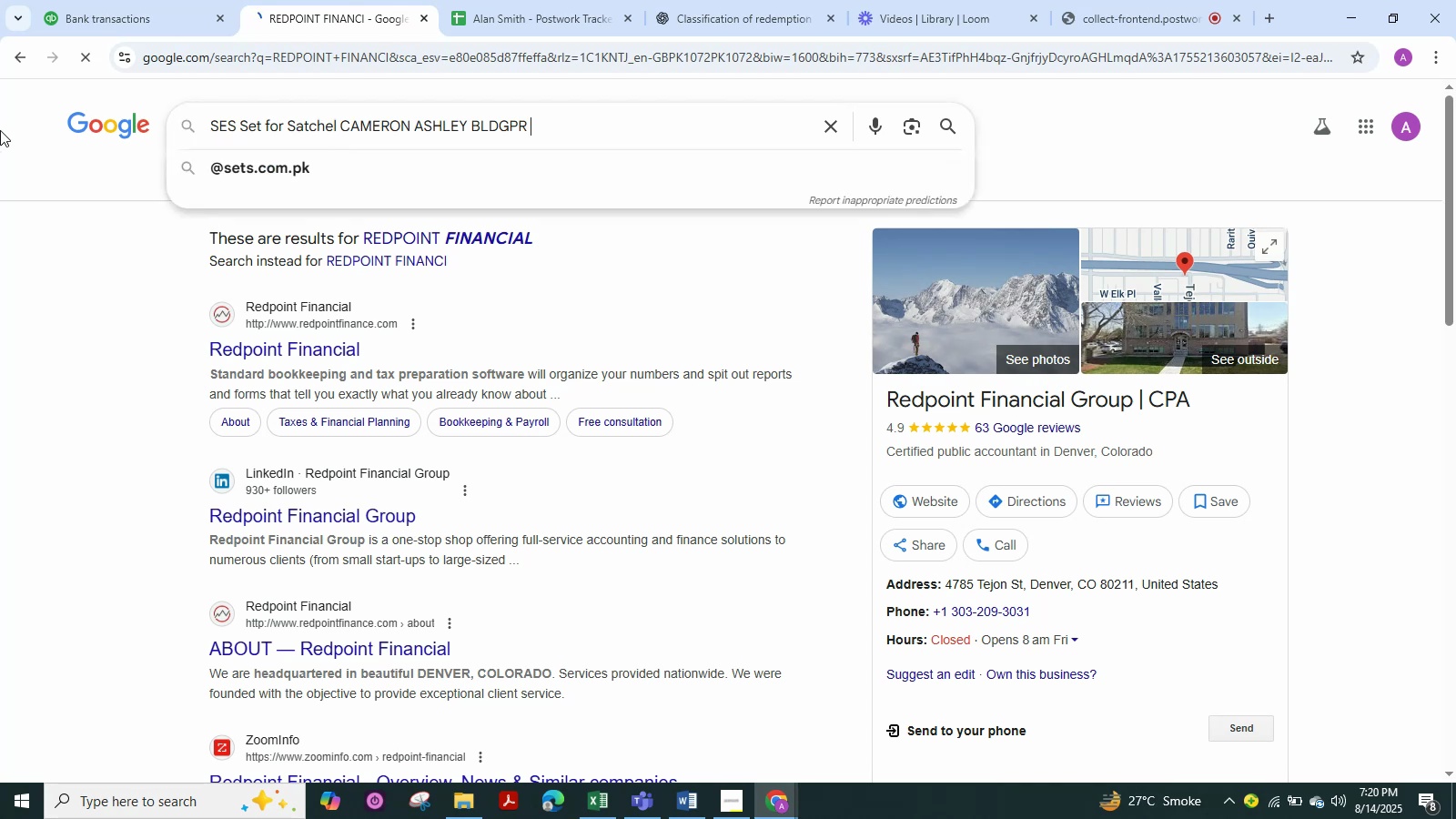 
key(Control+ControlLeft)
 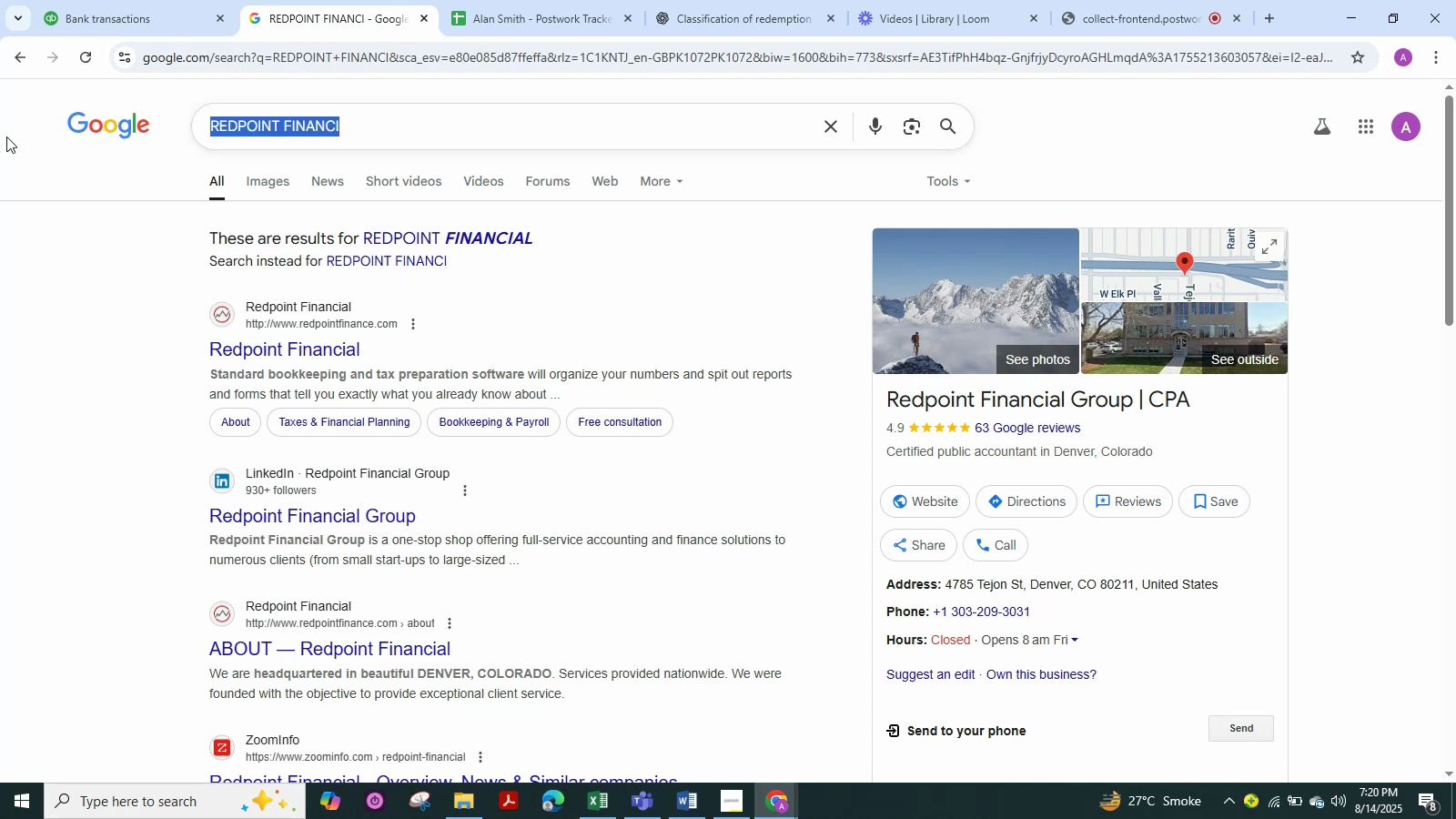 
key(Control+V)
 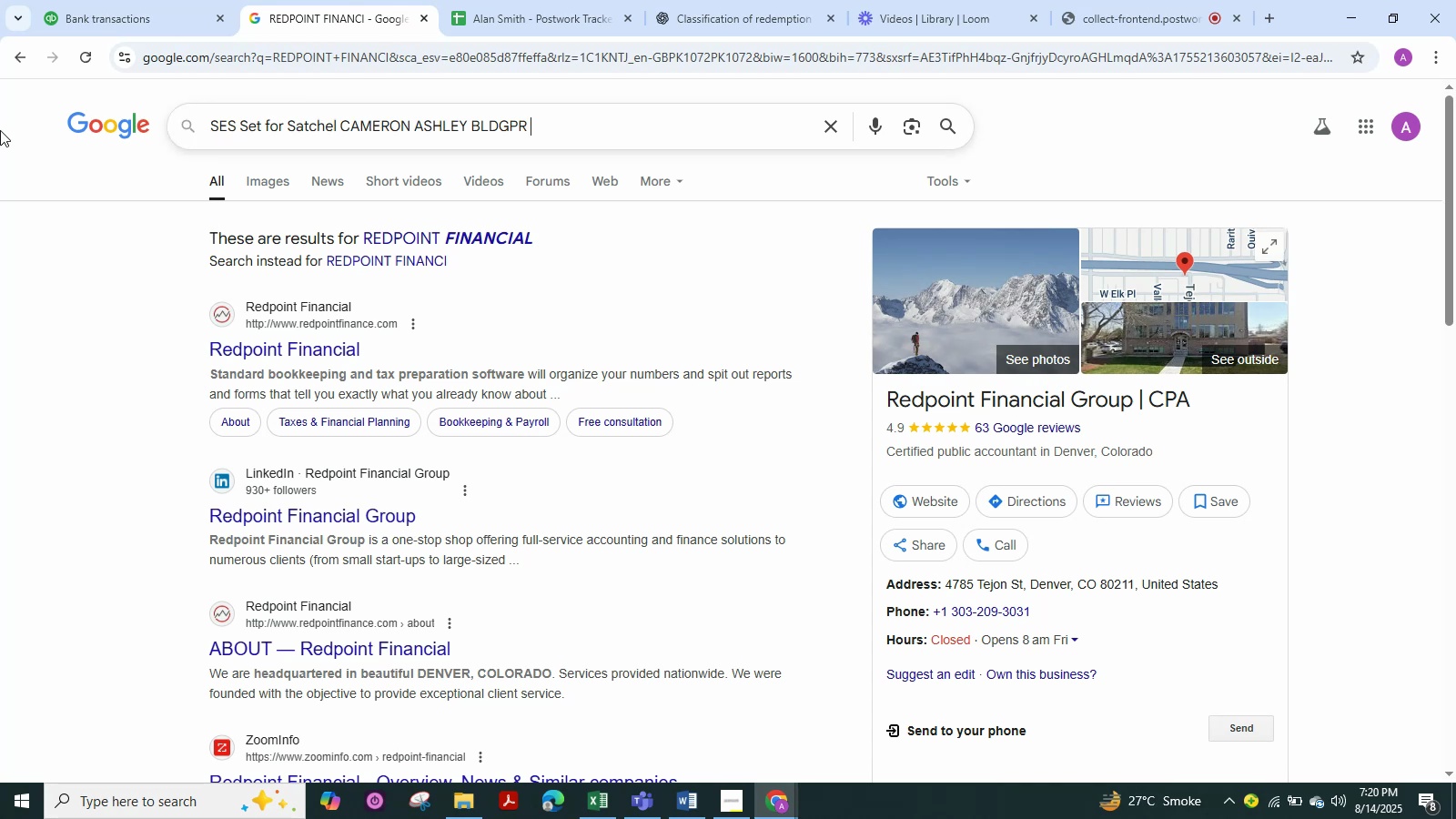 
key(NumpadEnter)
 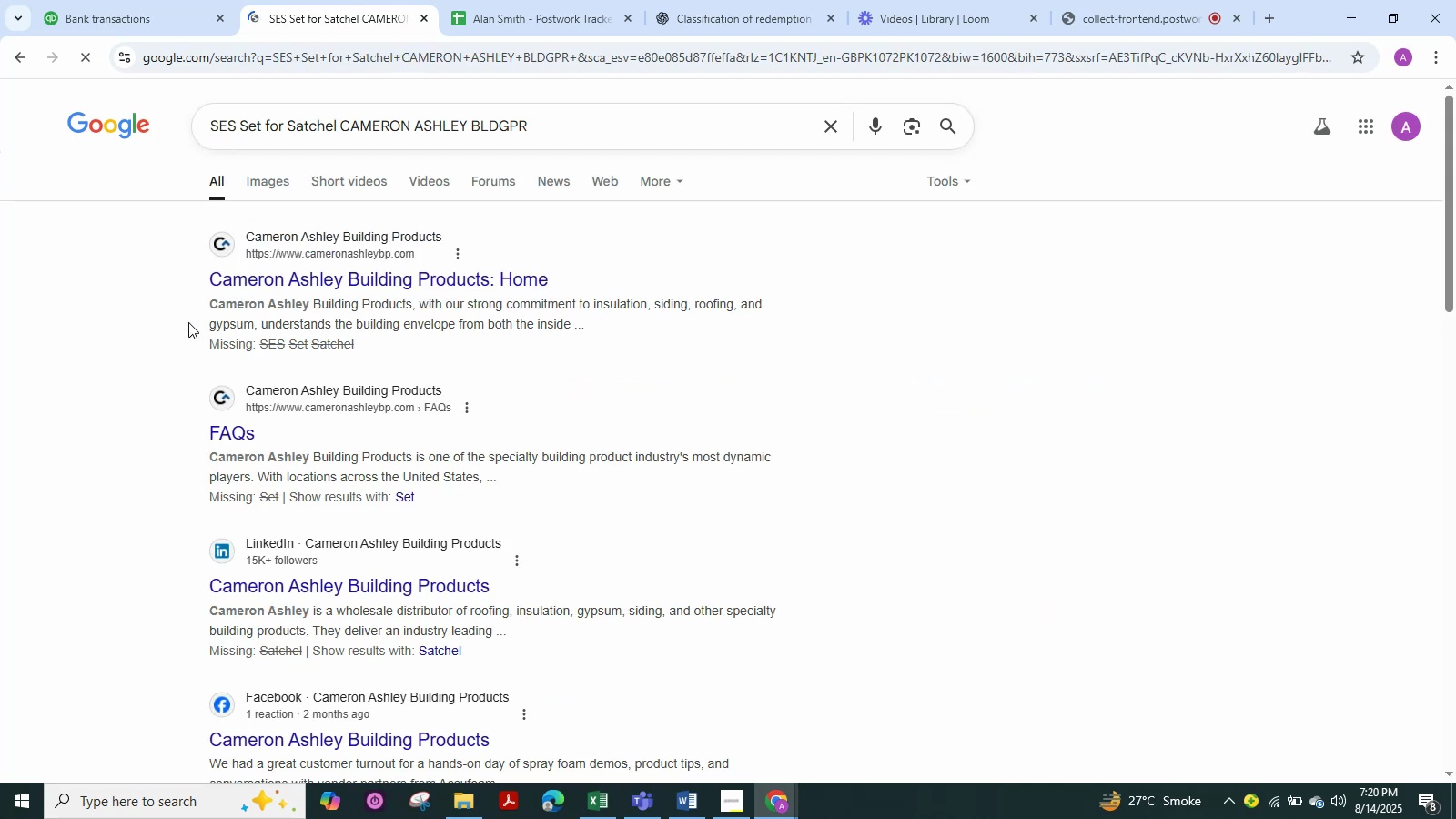 
left_click([116, 0])
 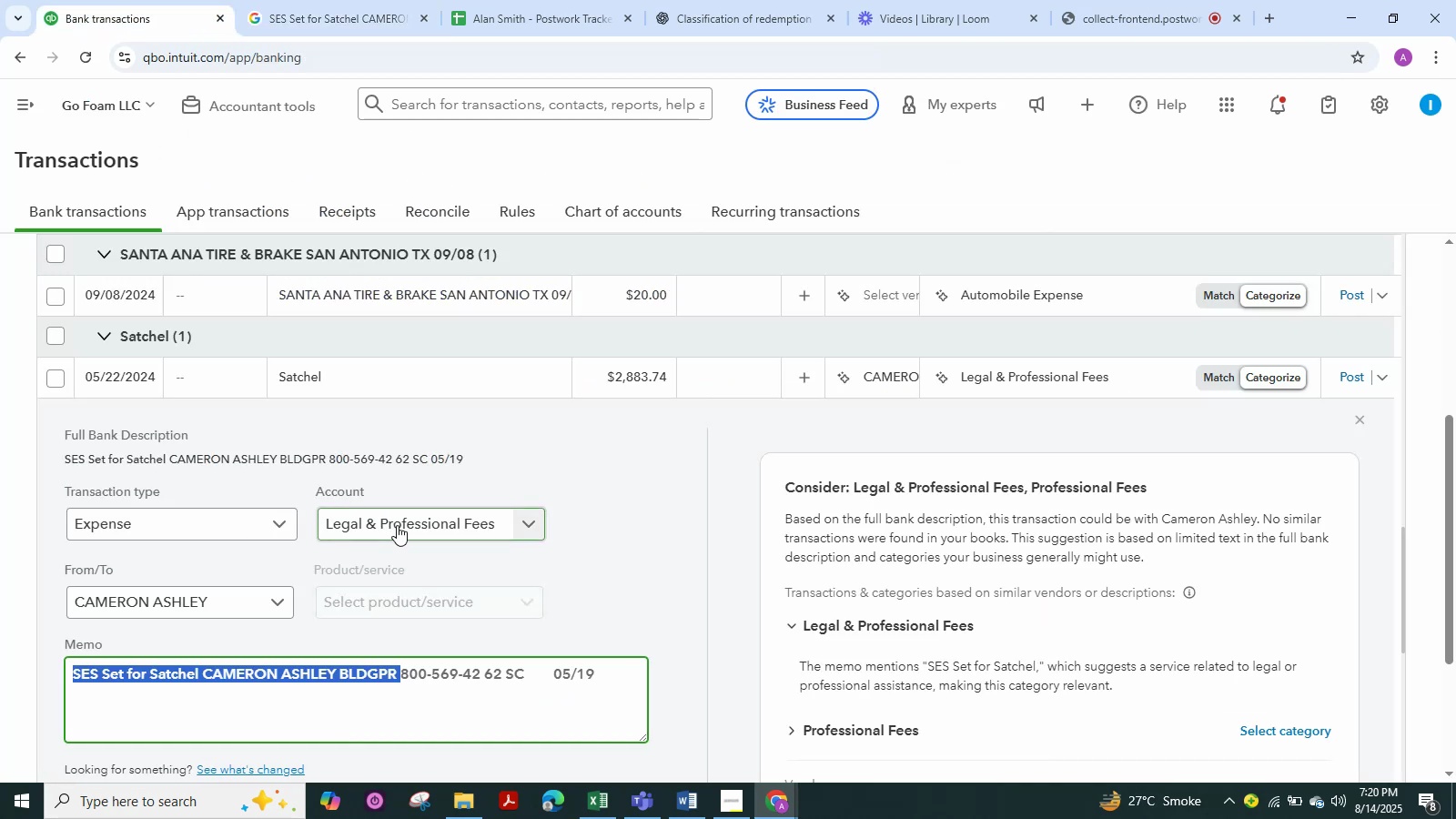 
left_click([397, 525])
 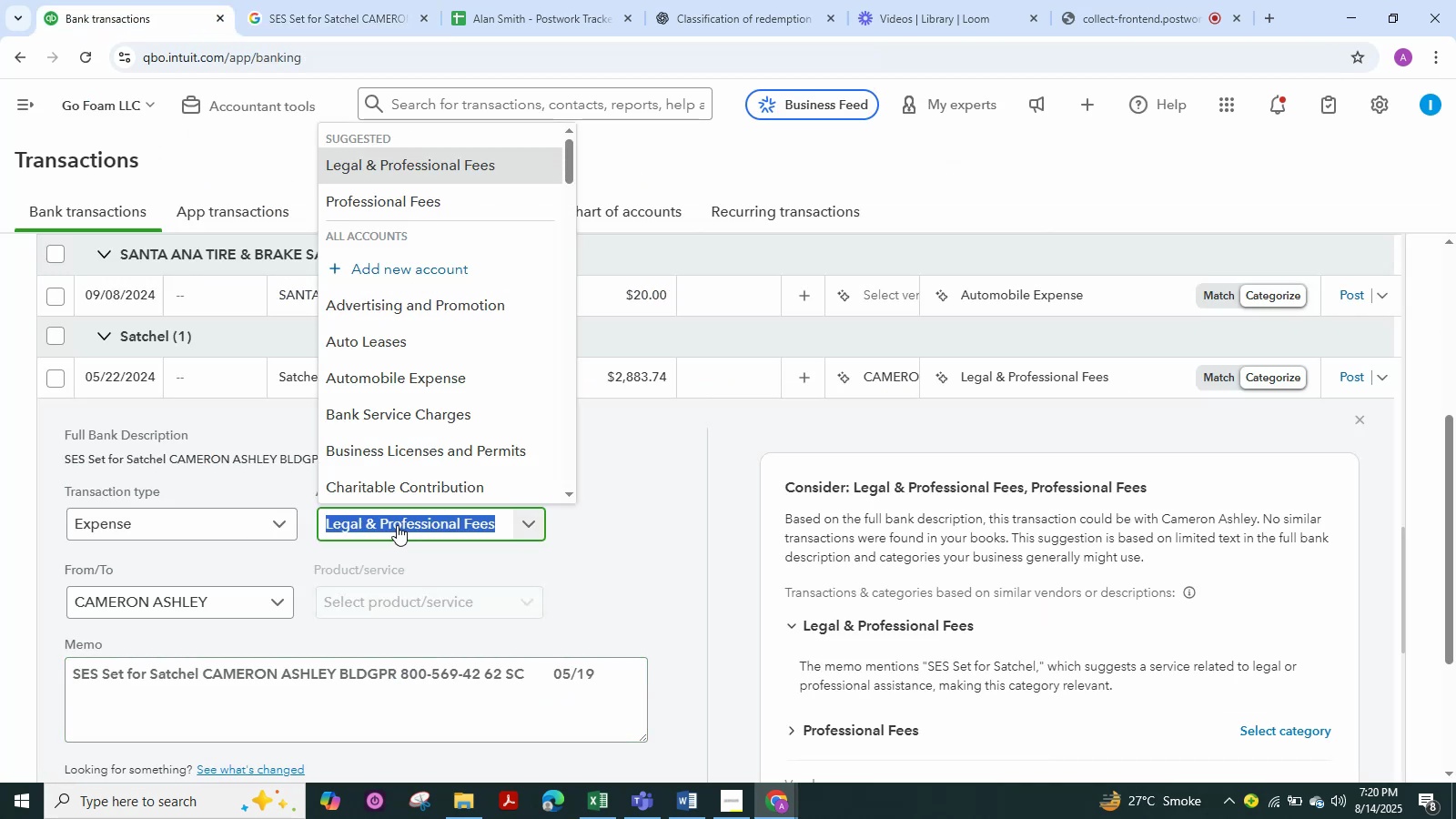 
type(supplies)
 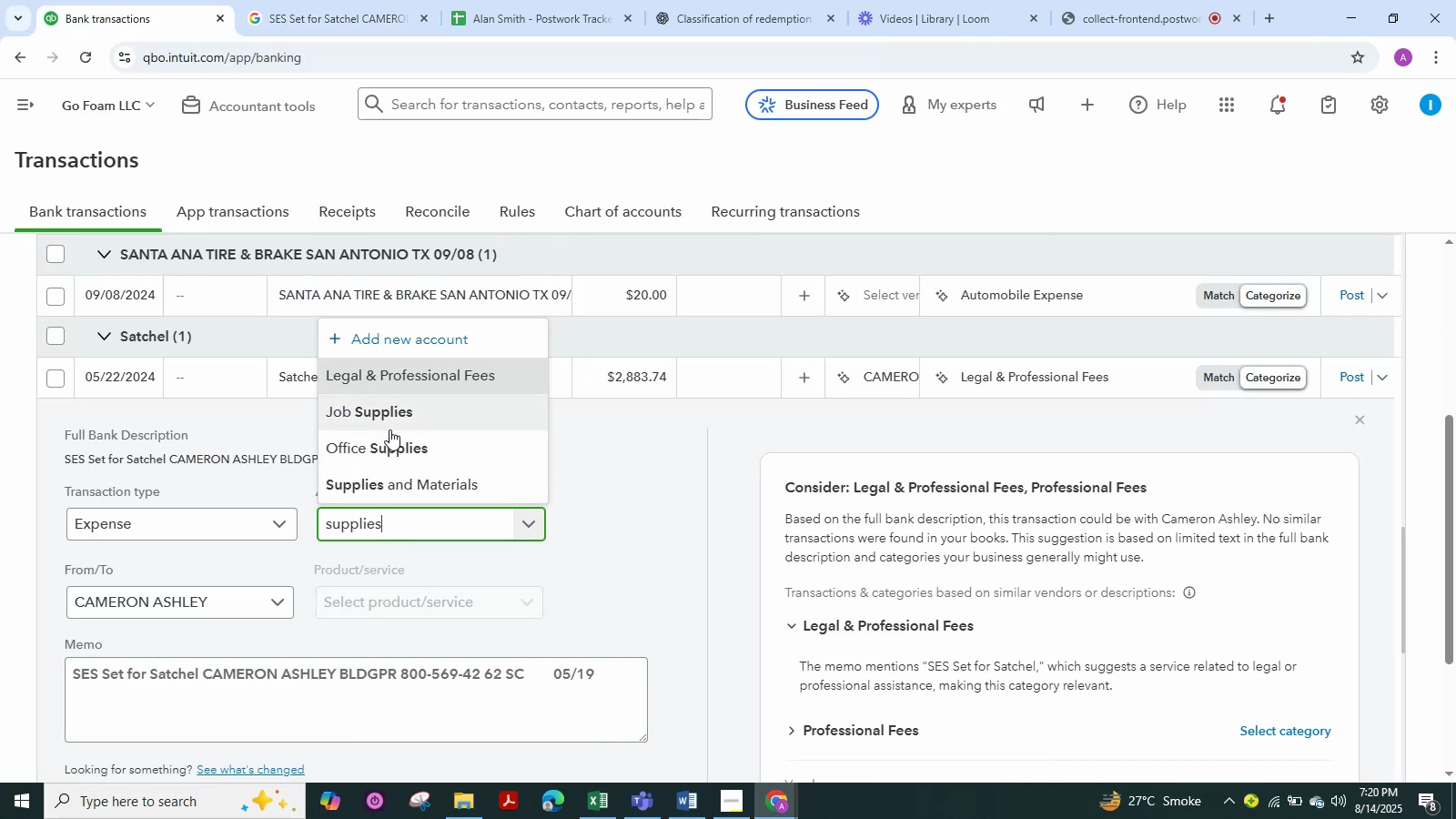 
left_click([387, 476])
 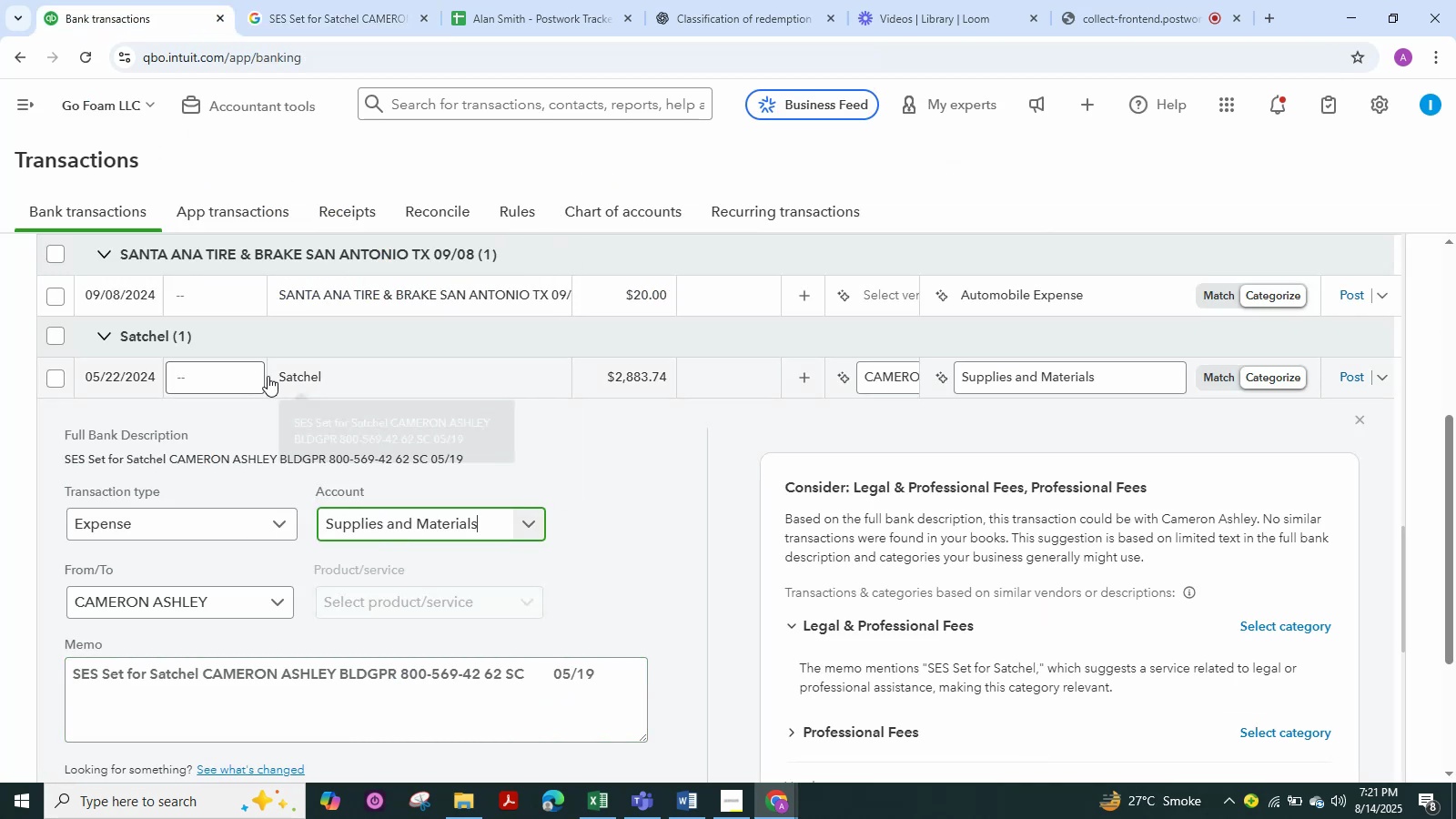 
left_click([268, 376])
 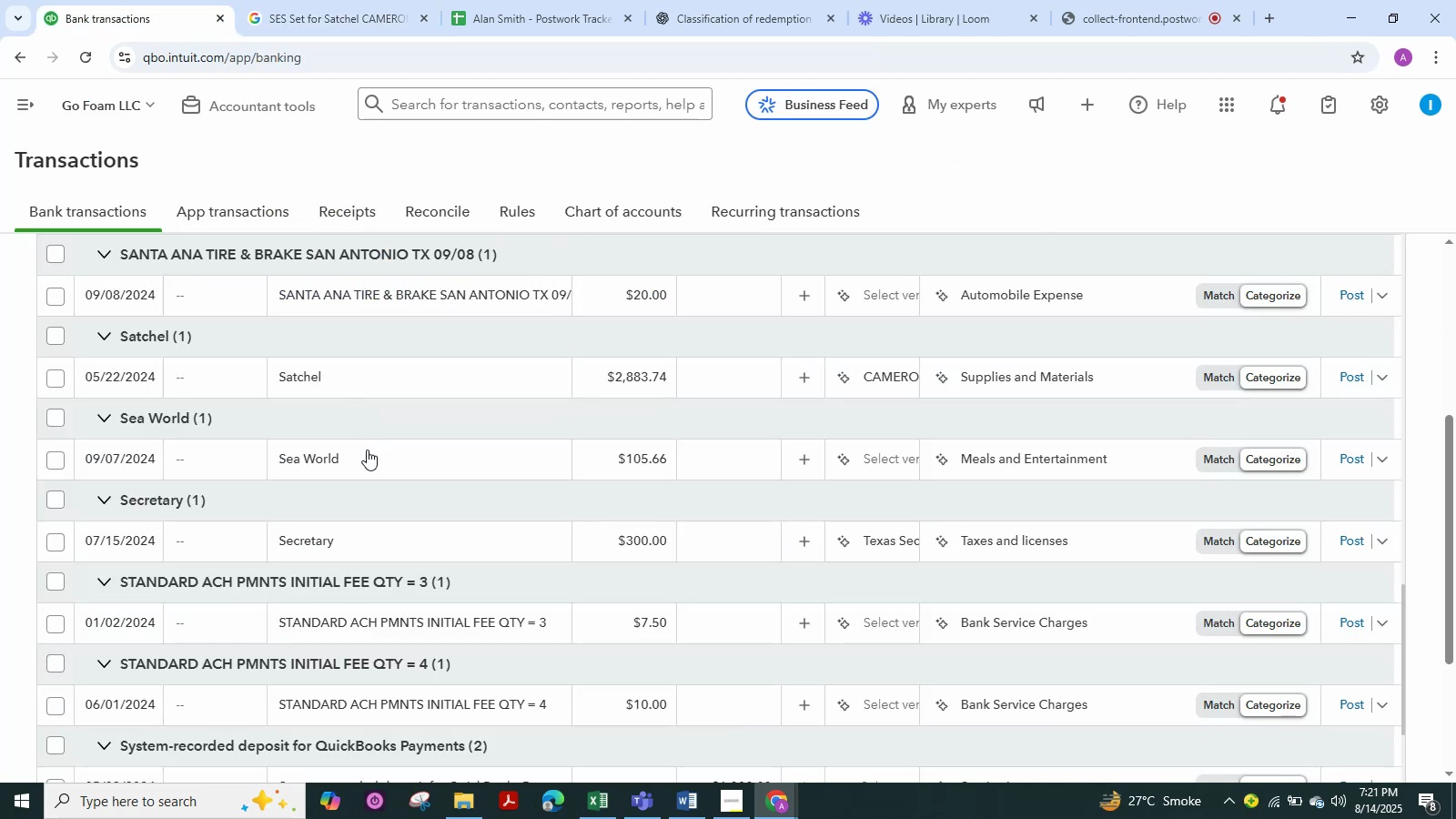 
left_click([363, 454])
 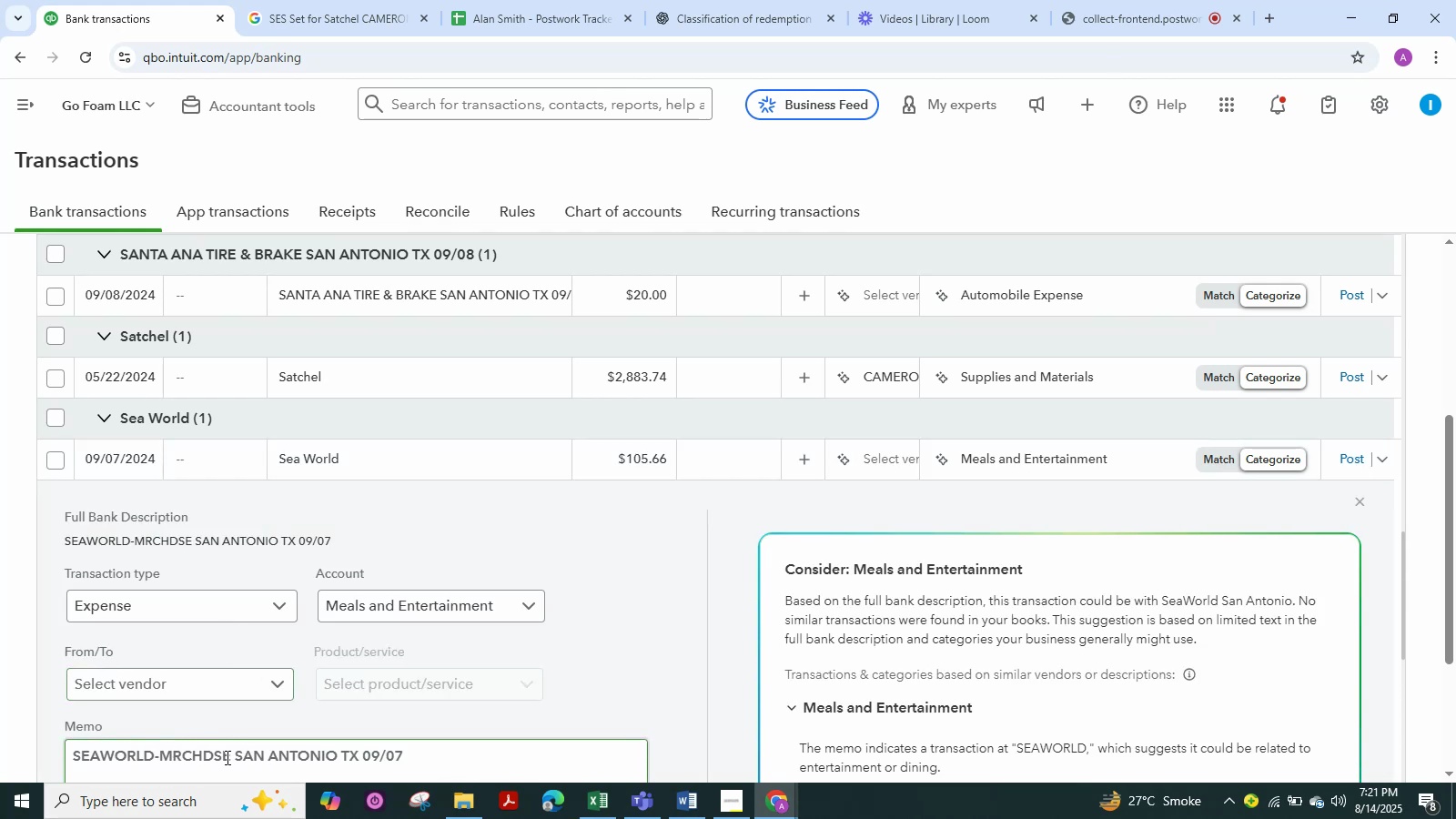 
left_click_drag(start_coordinate=[339, 753], to_coordinate=[0, 721])
 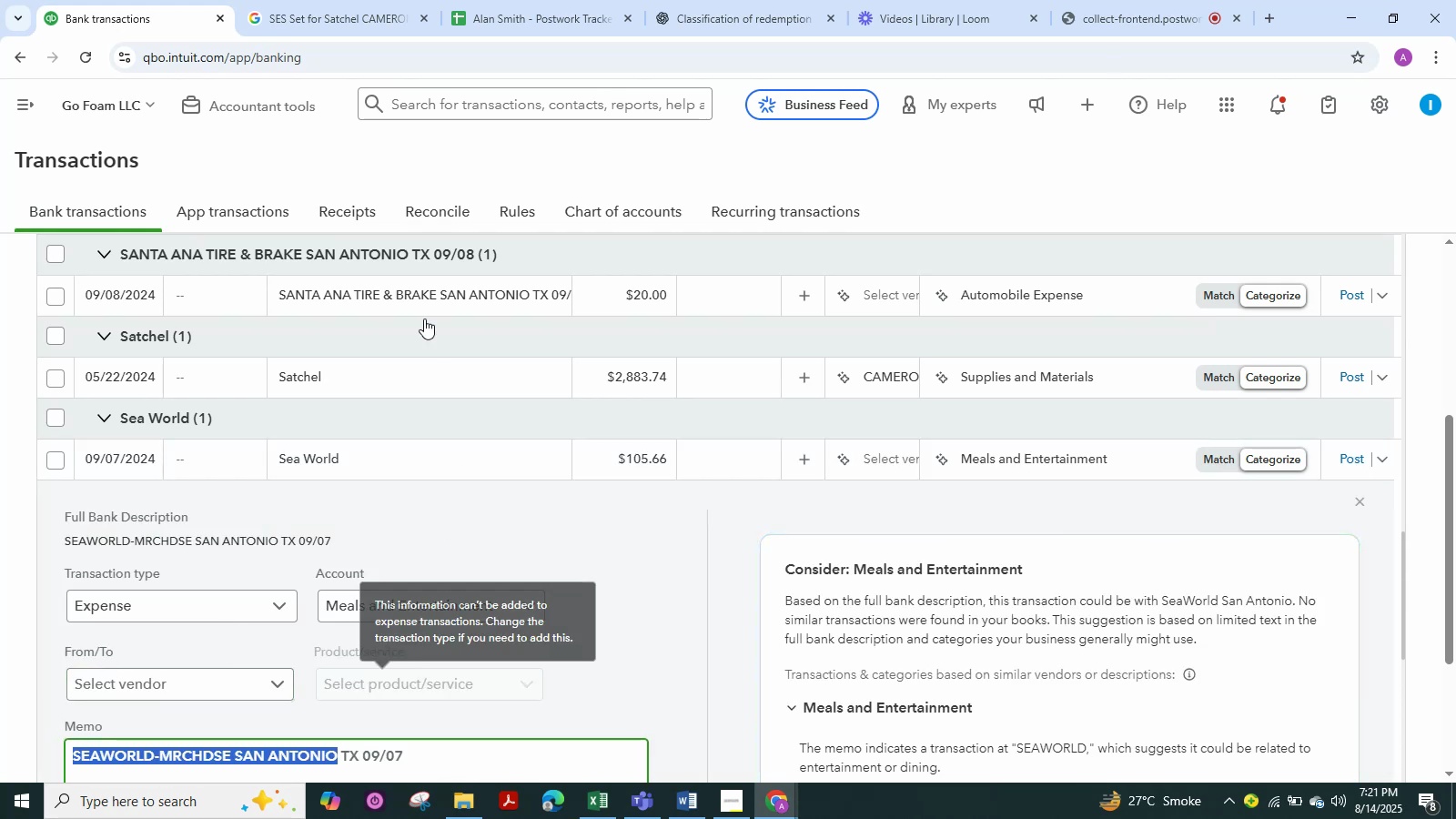 
key(Control+C)
 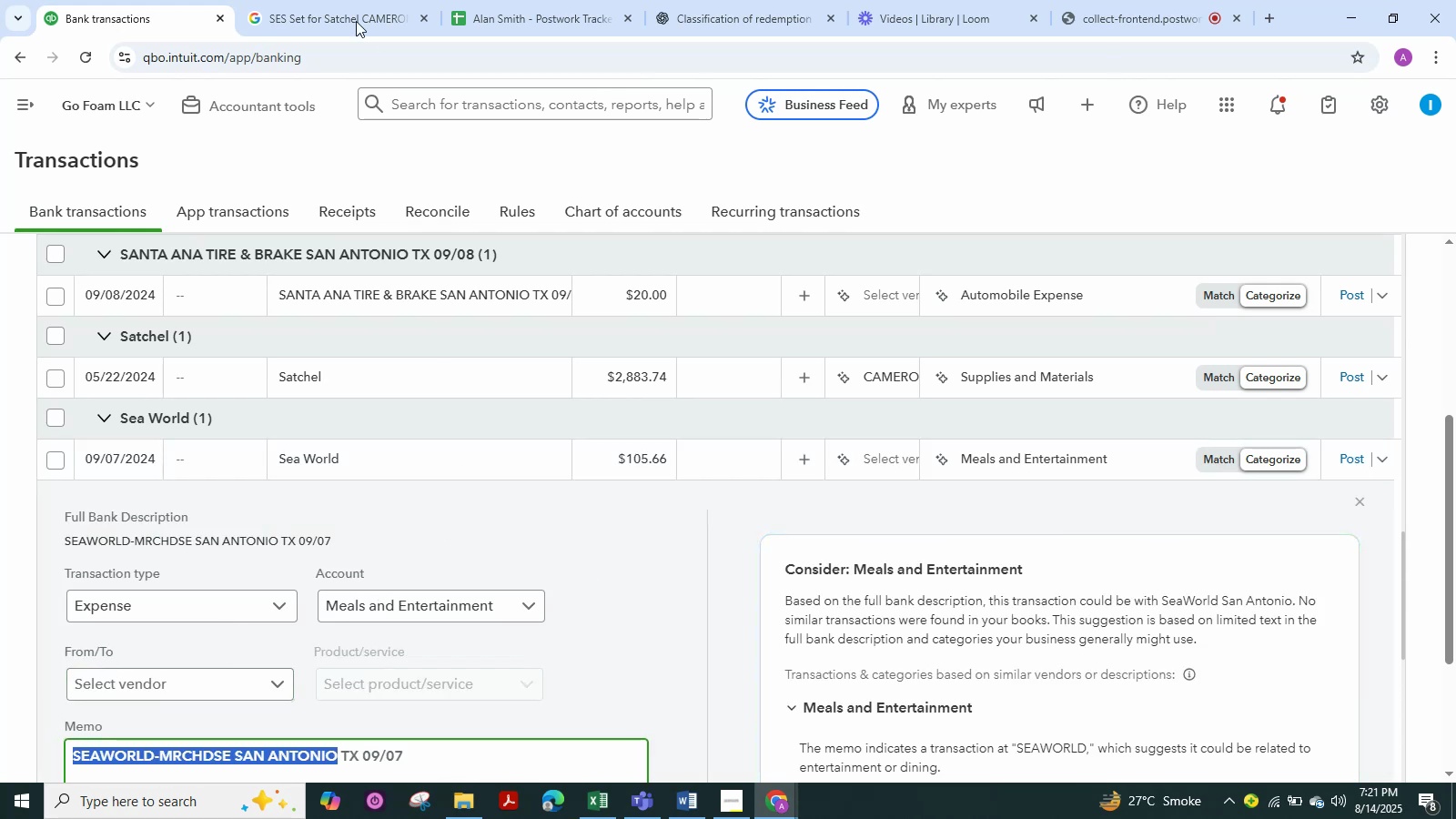 
left_click([320, 0])
 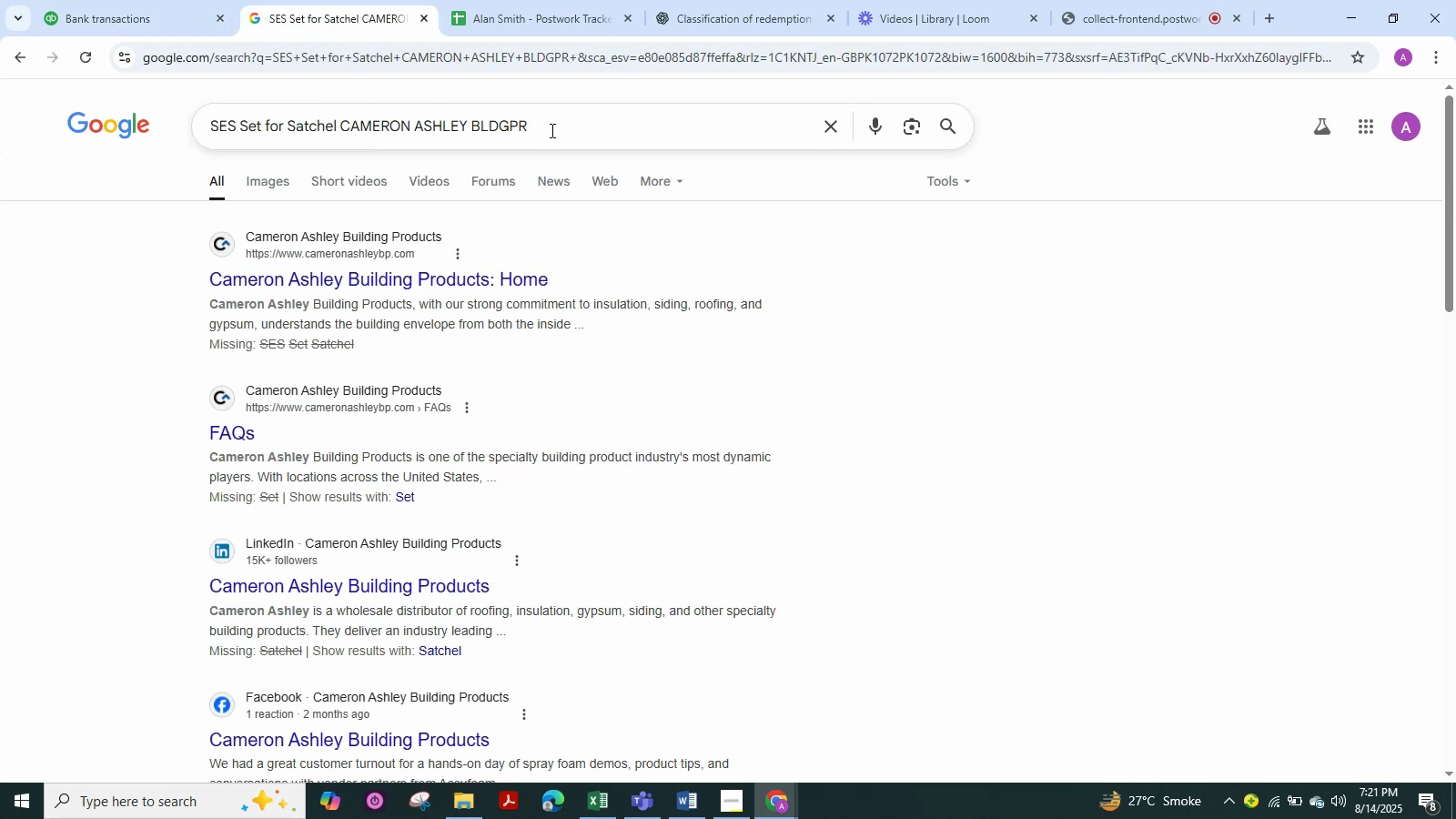 
left_click_drag(start_coordinate=[551, 130], to_coordinate=[0, 122])
 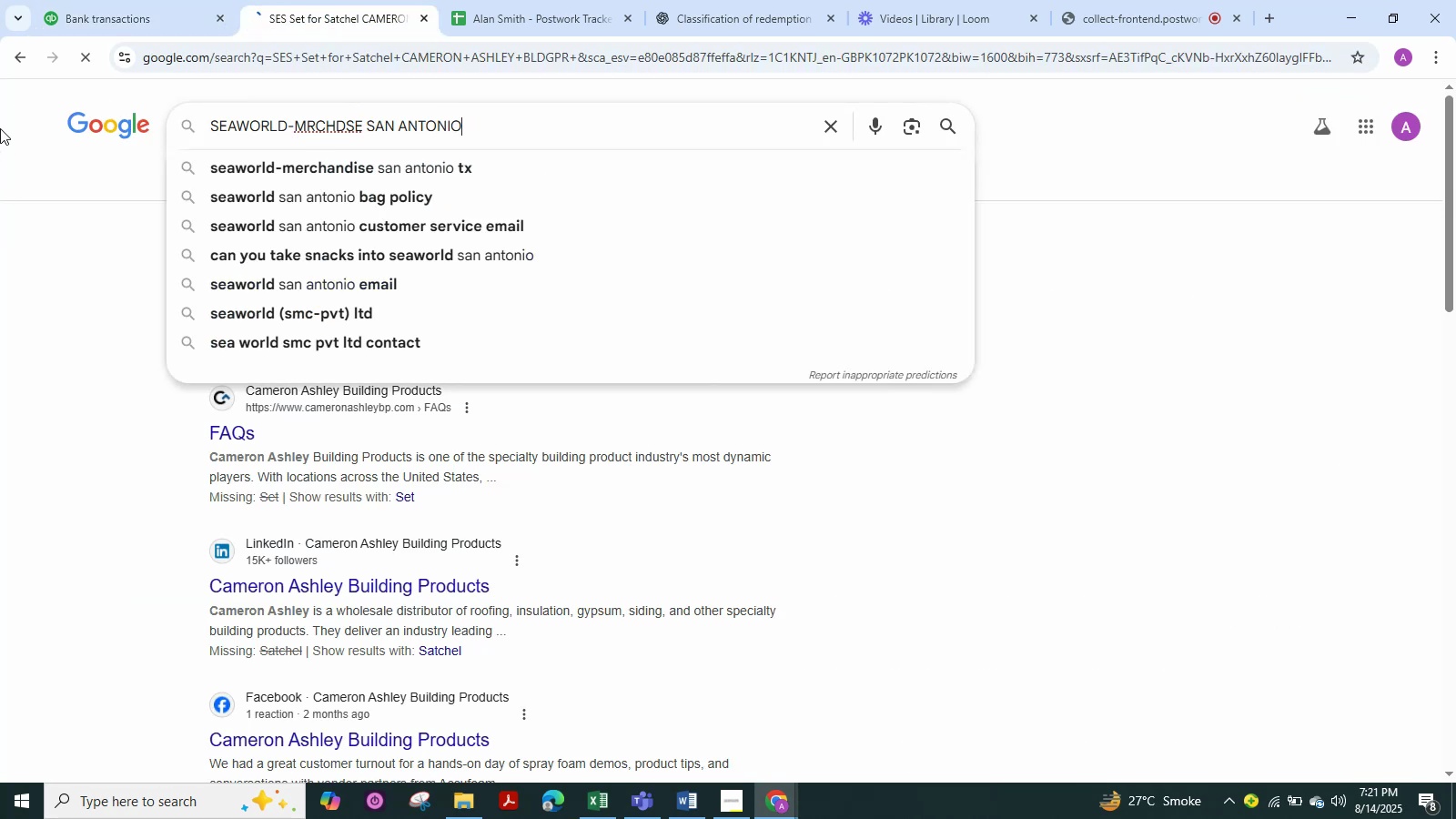 
key(Control+ControlLeft)
 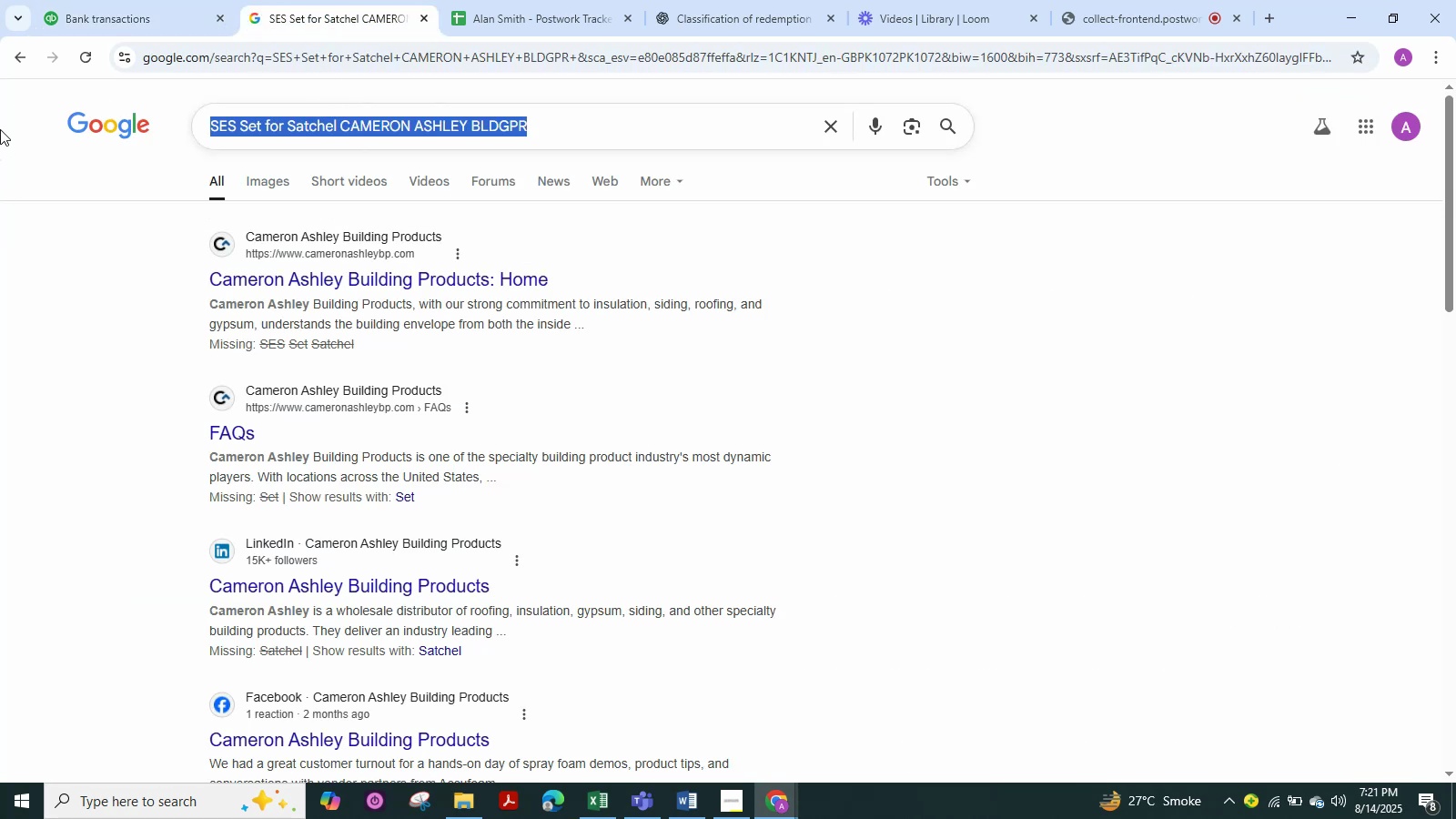 
key(Control+V)
 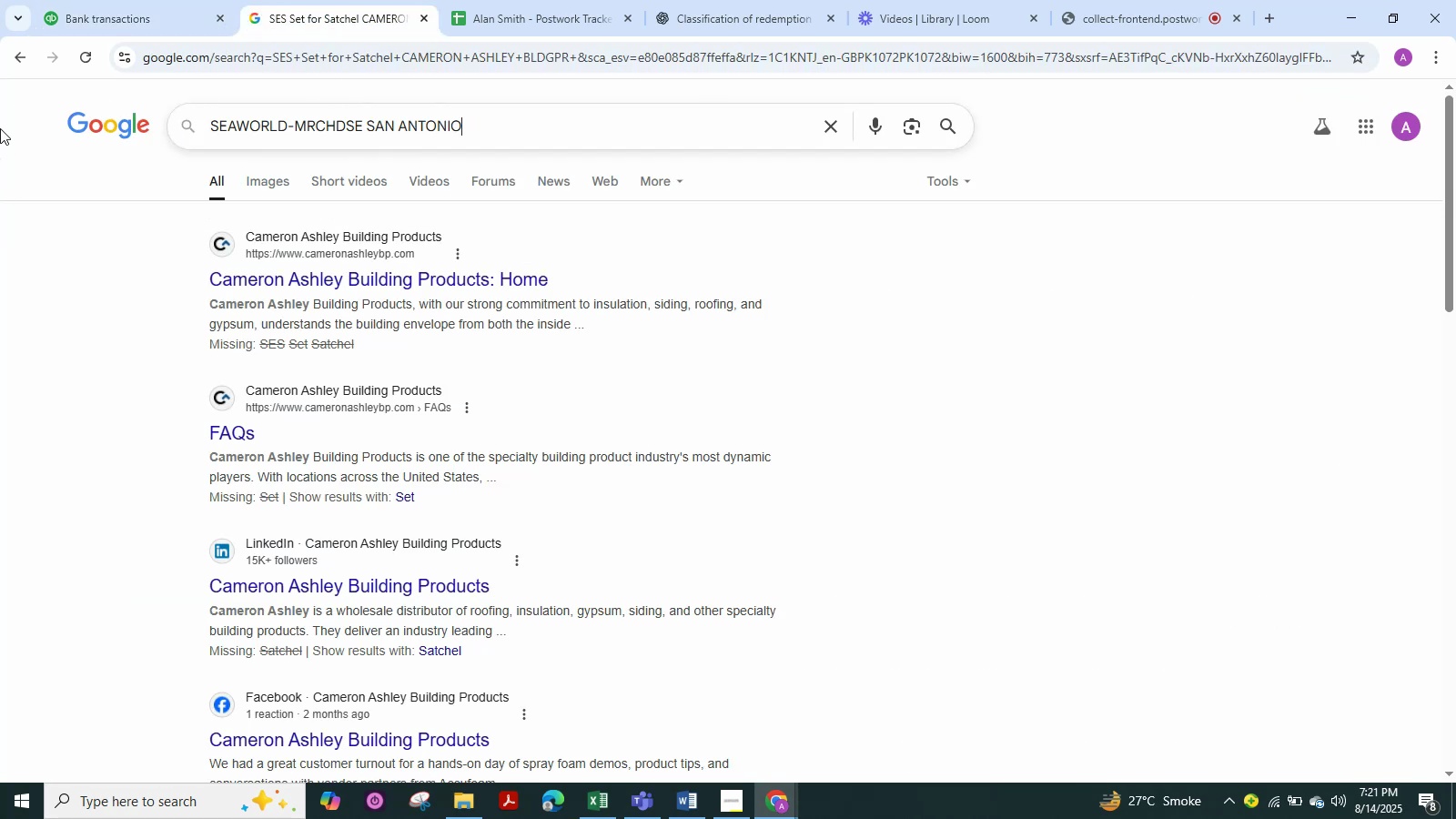 
key(NumpadEnter)
 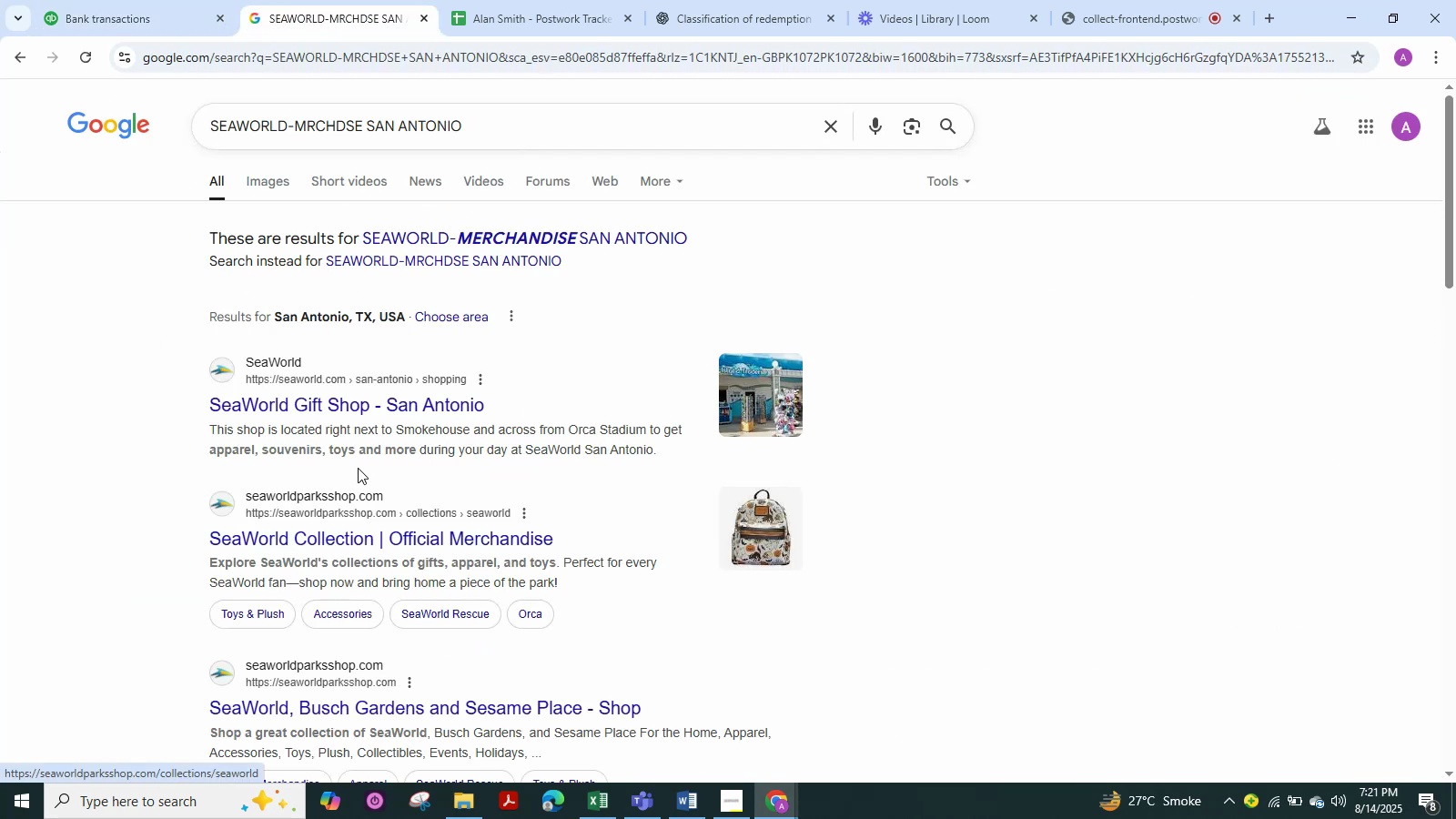 
left_click_drag(start_coordinate=[200, 430], to_coordinate=[669, 455])
 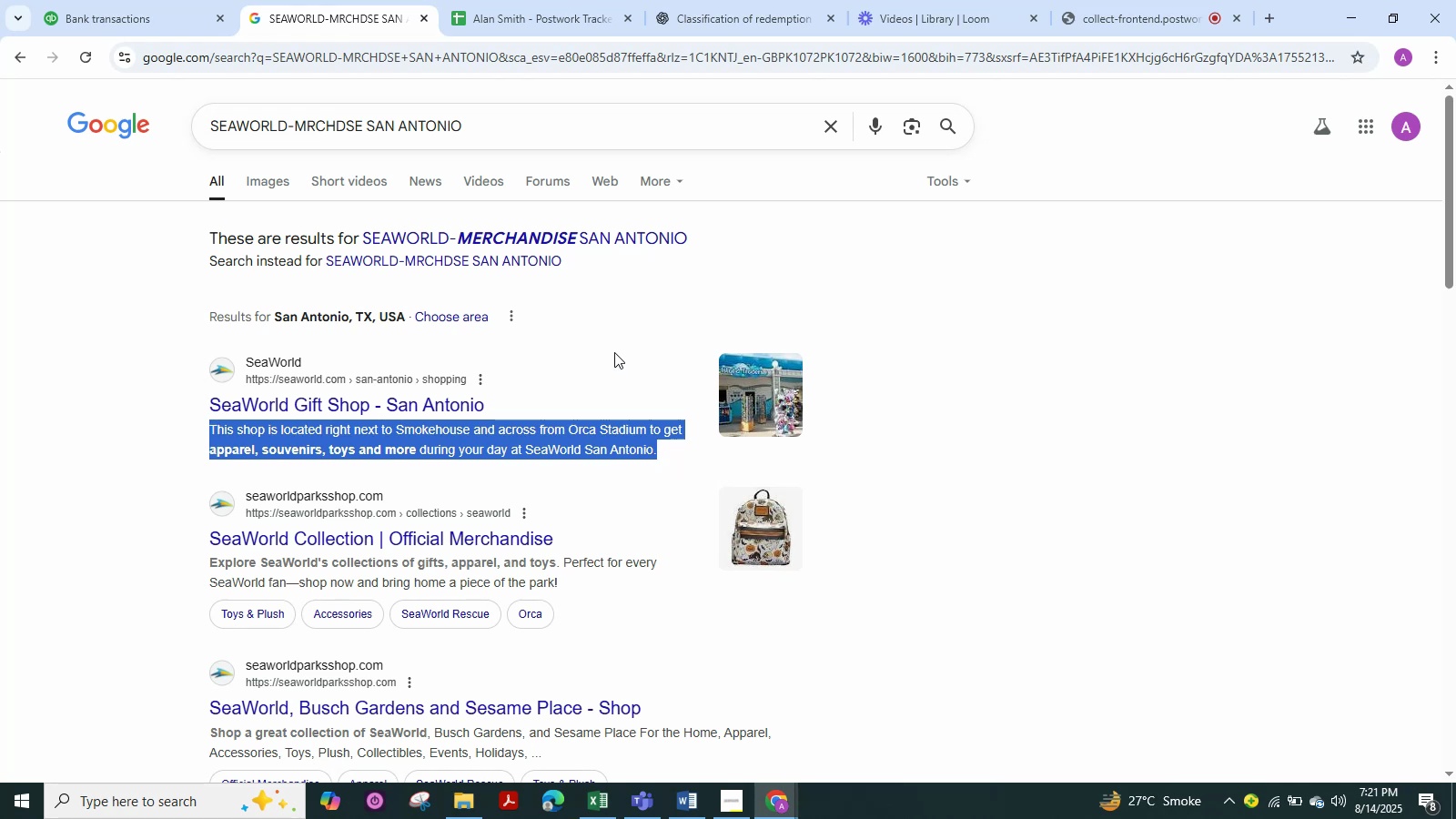 
left_click([614, 352])
 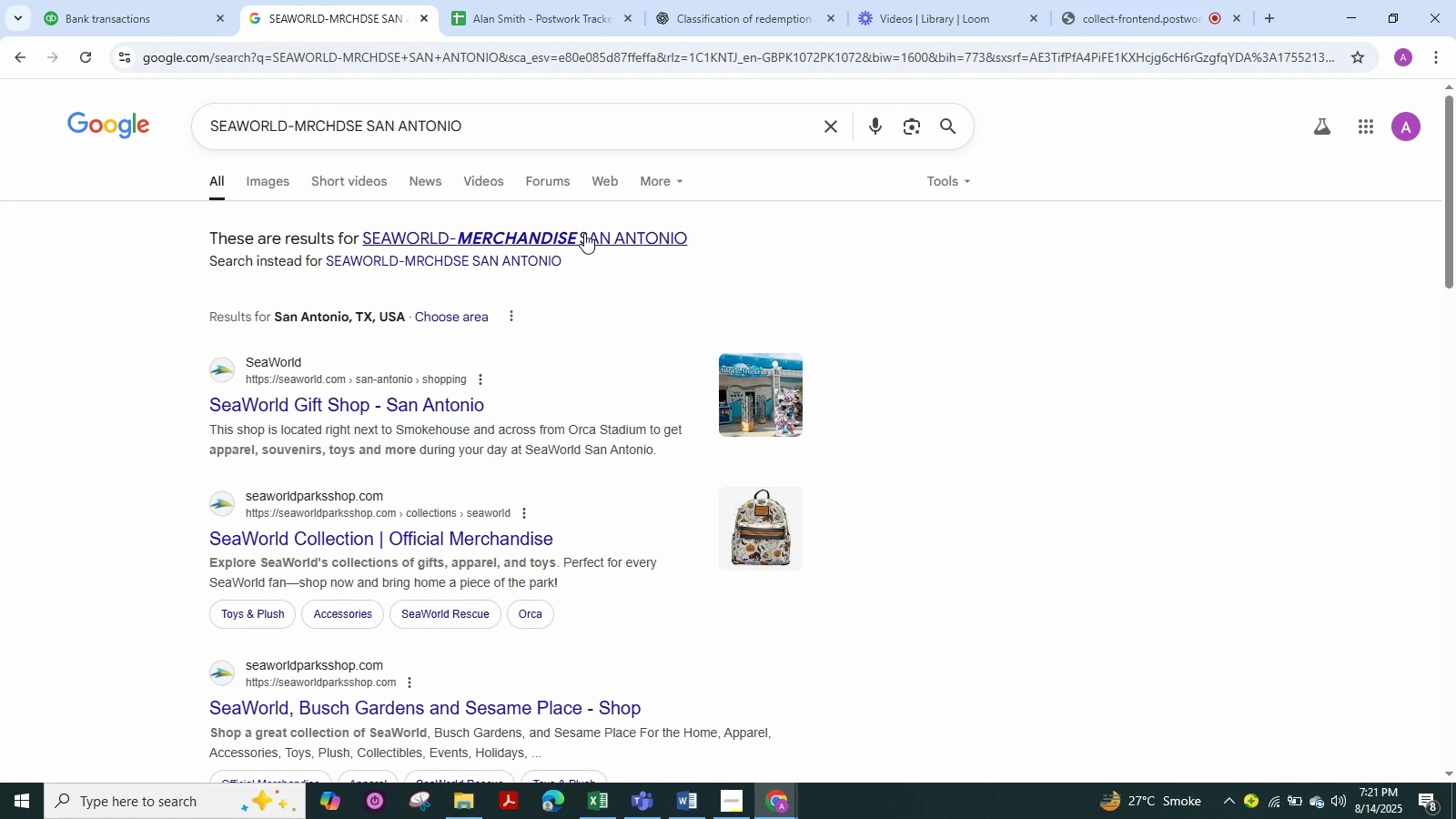 
left_click([584, 233])
 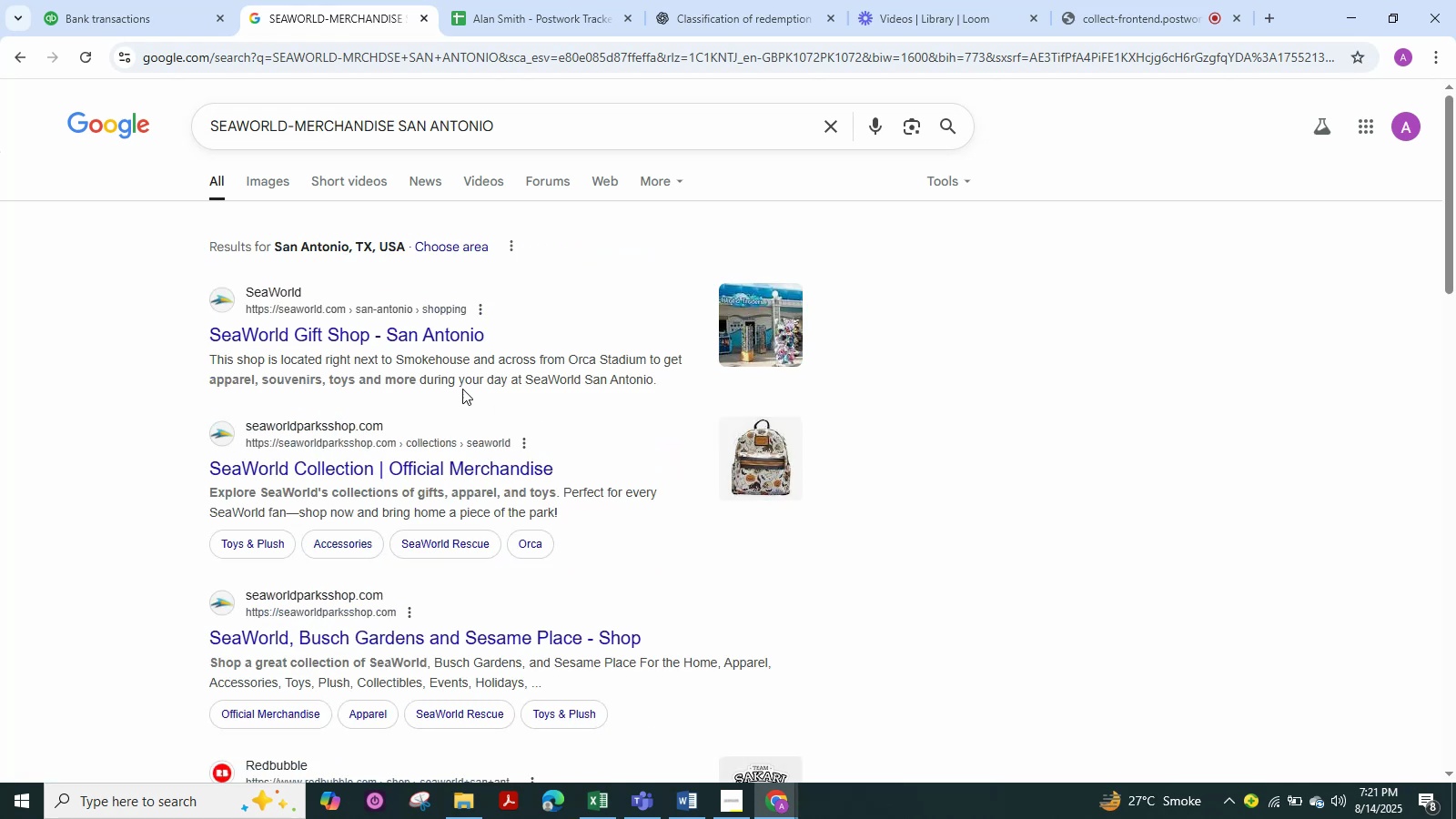 
wait(7.15)
 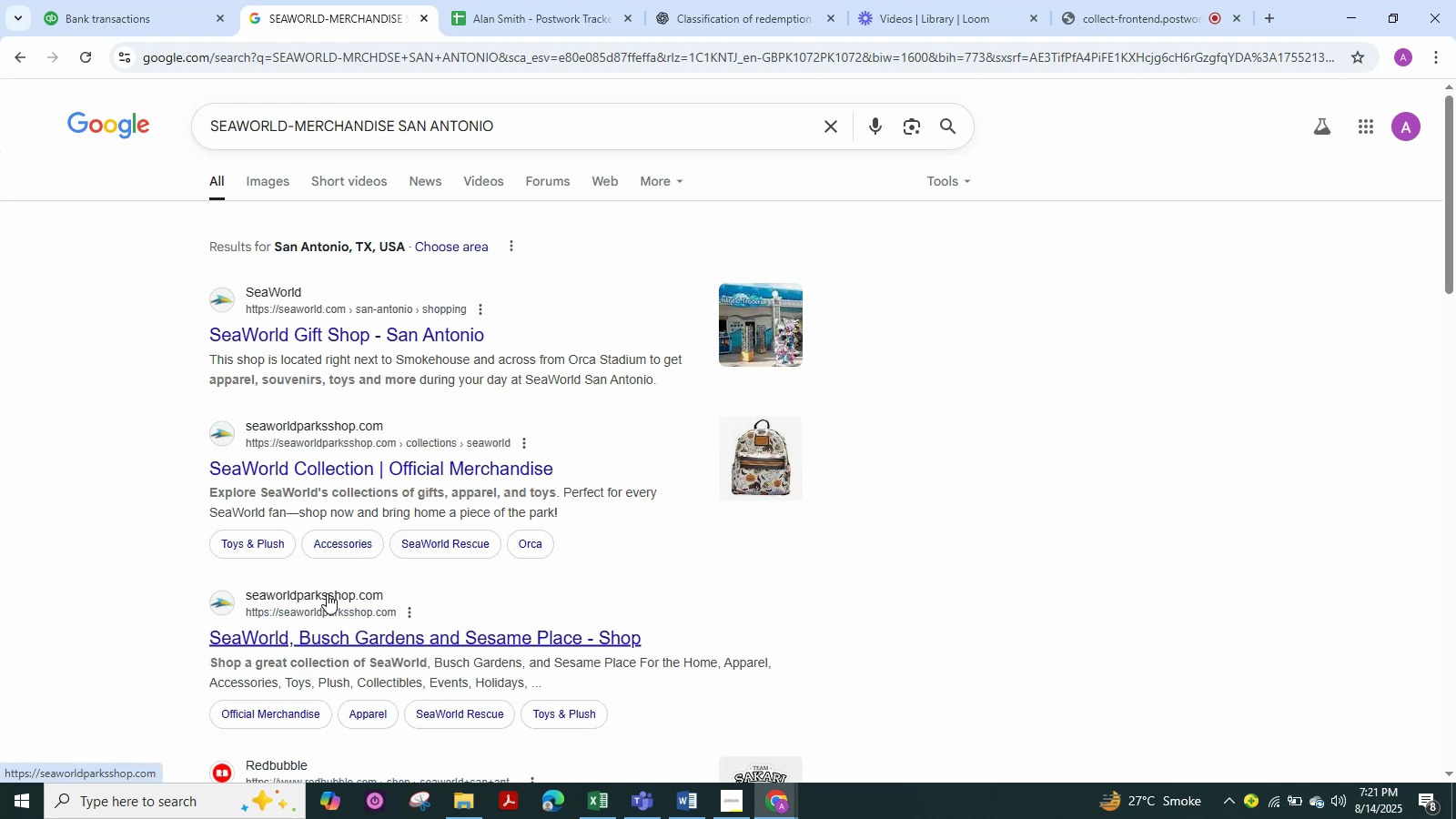 
left_click([96, 0])
 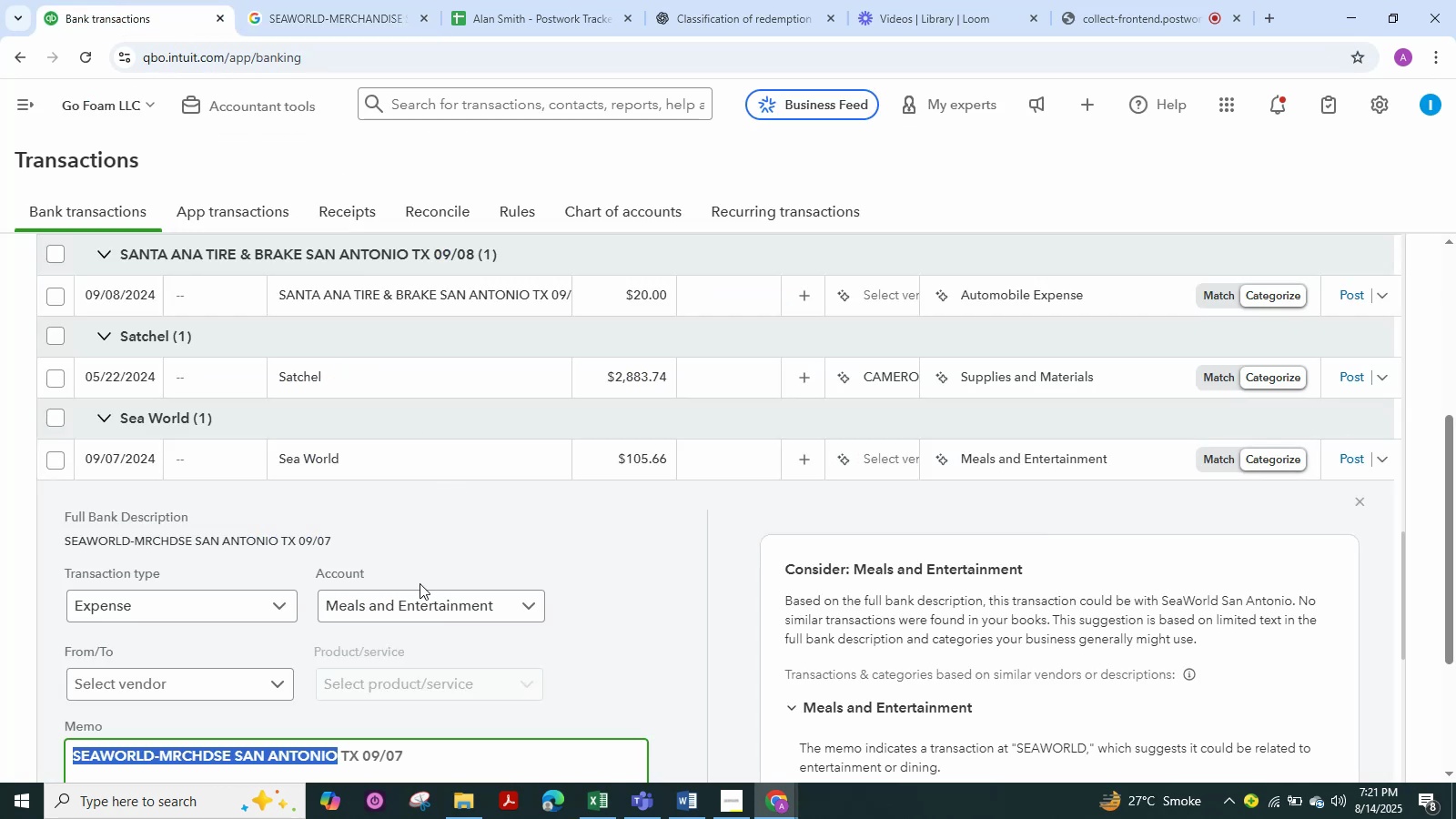 
left_click([415, 598])
 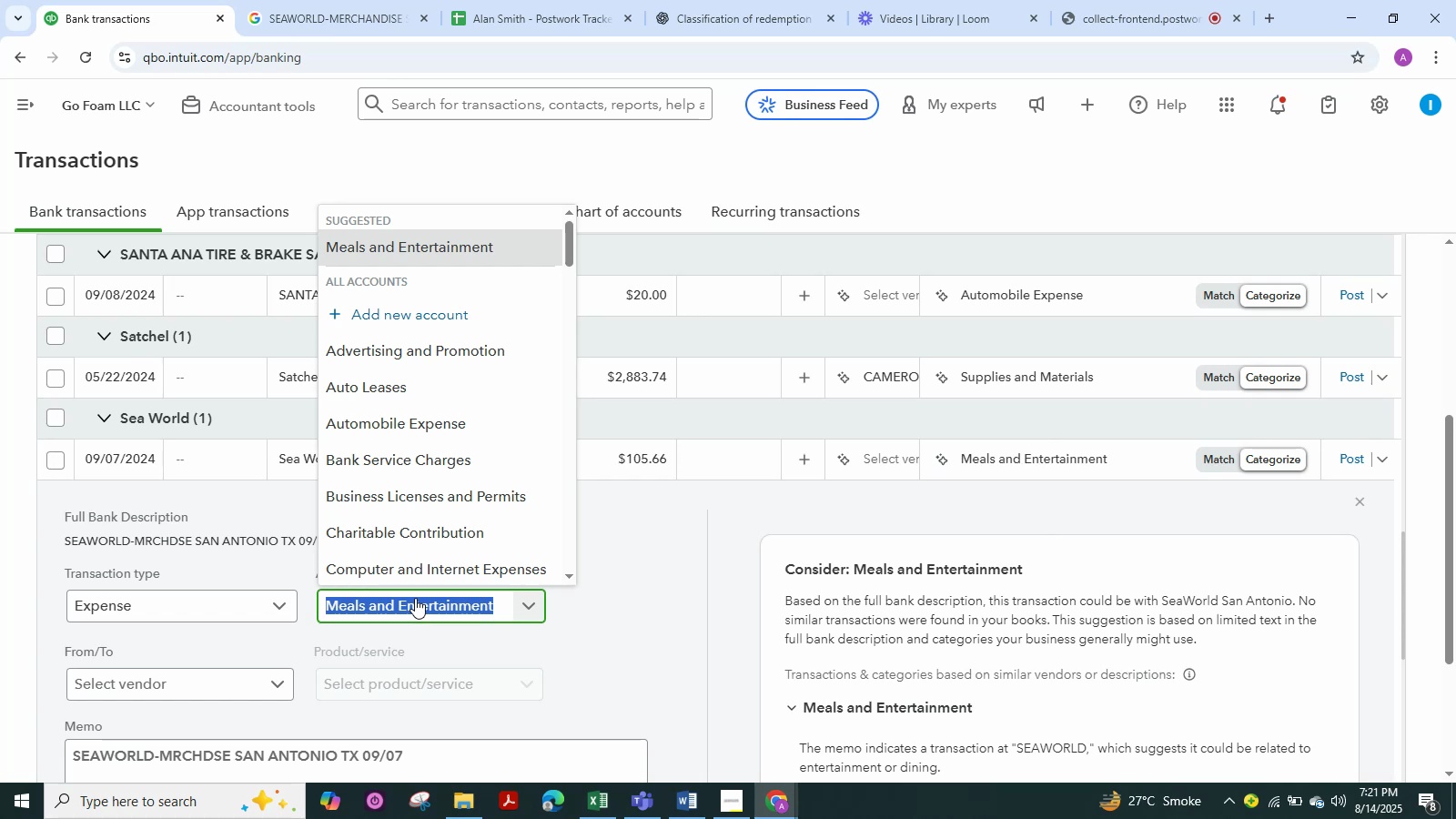 
type(office)
 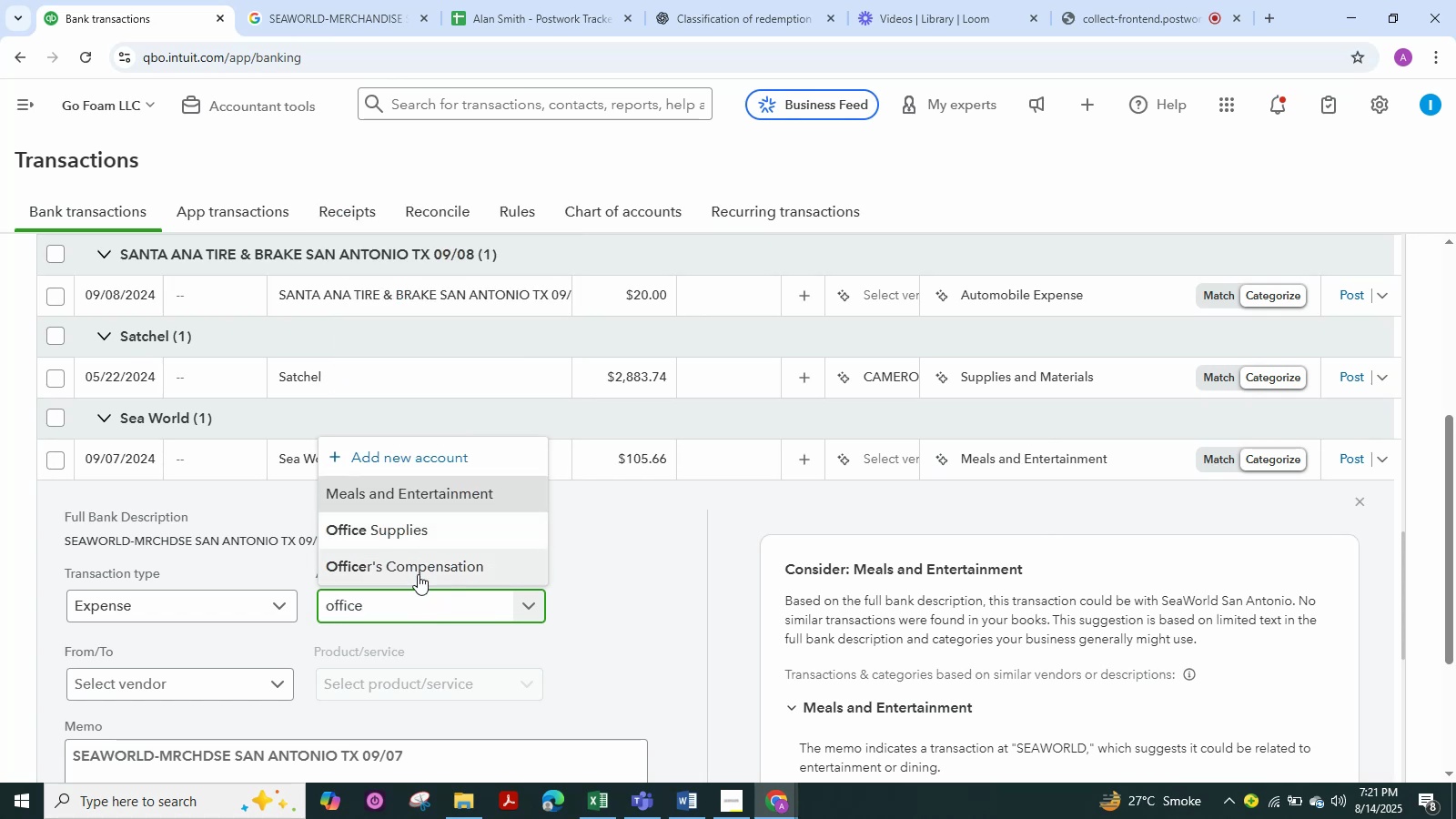 
left_click([418, 543])
 